 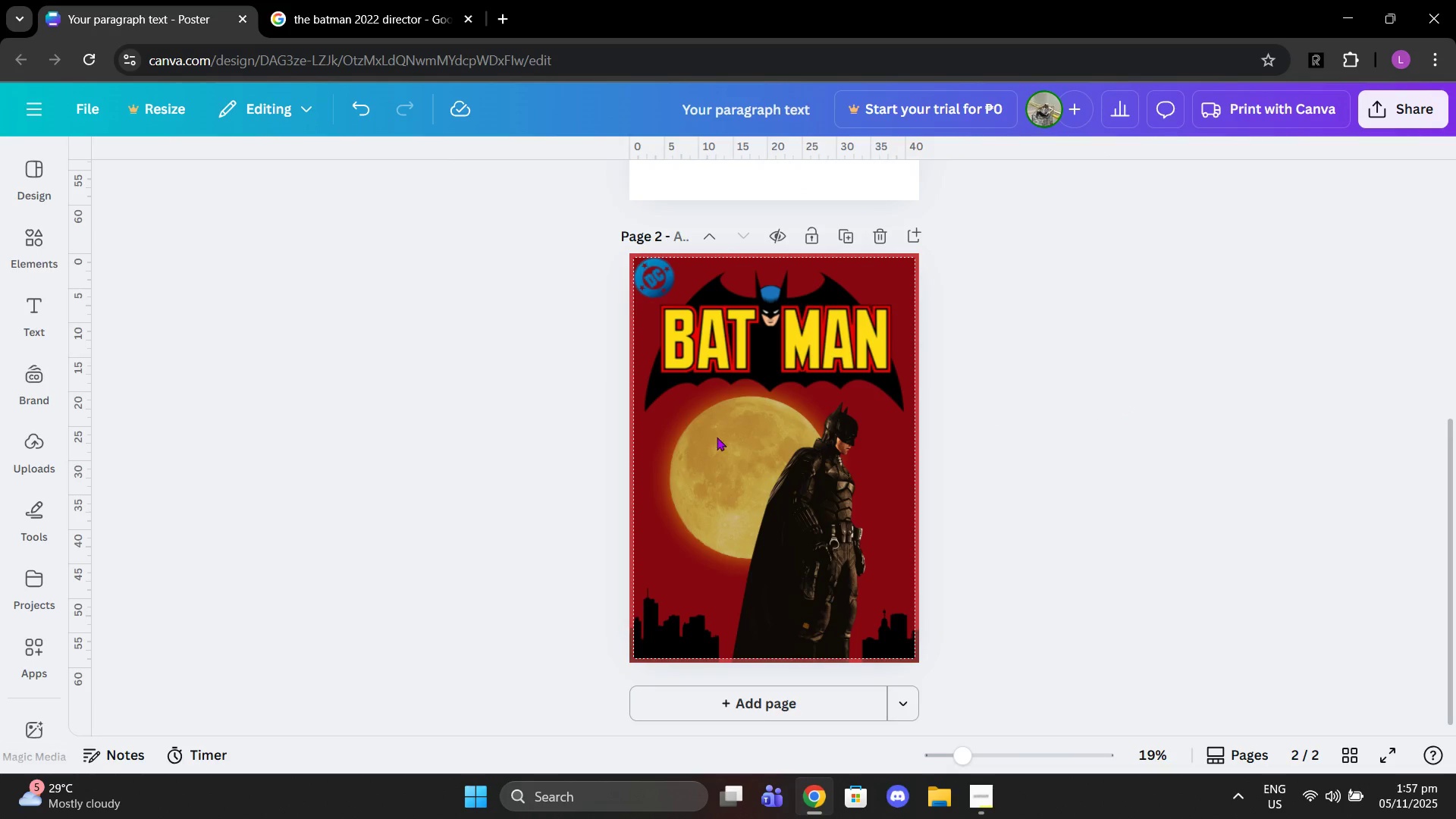 
left_click([18, 301])
 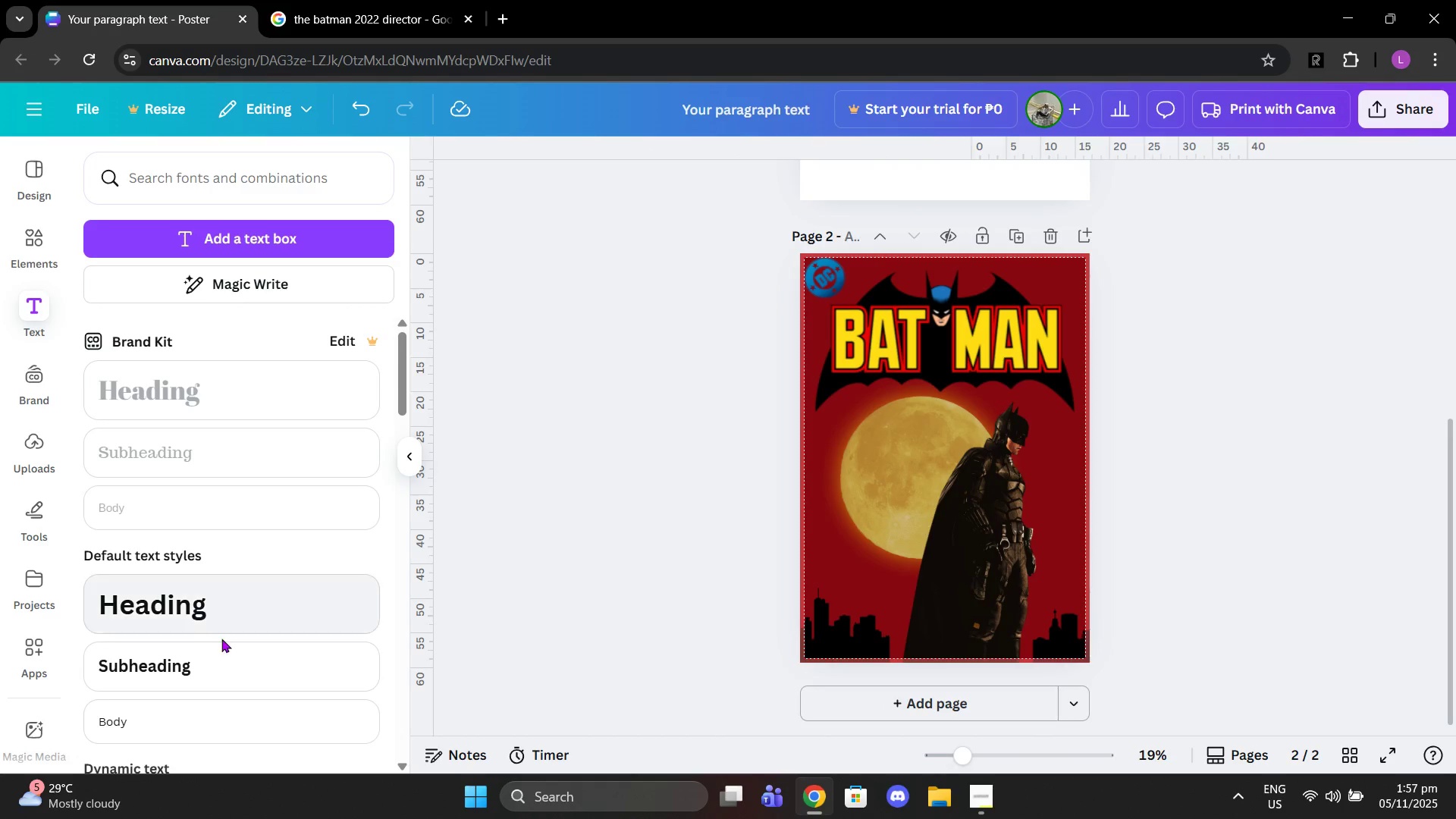 
left_click([224, 657])
 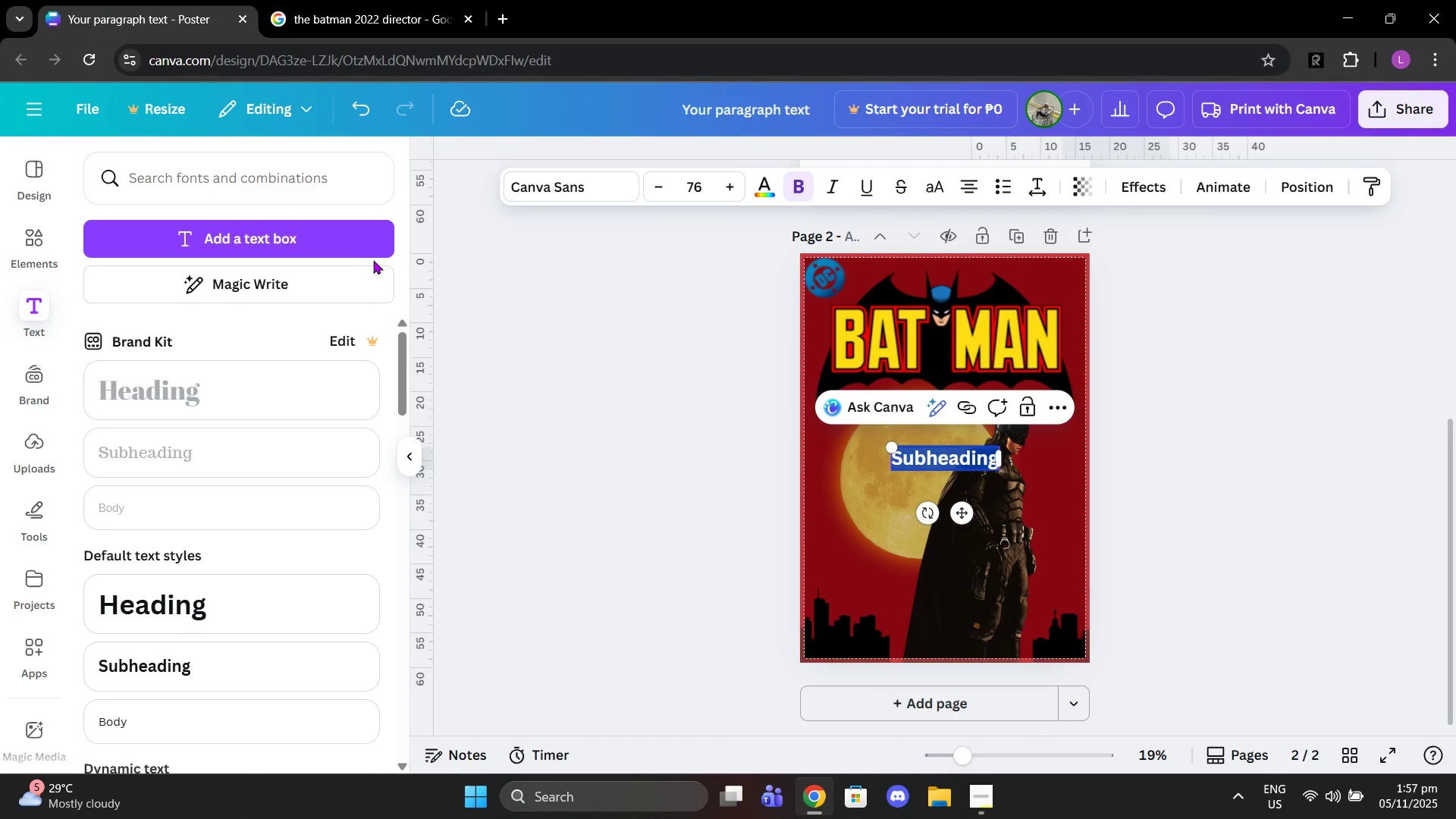 
type(Matt REaves)
 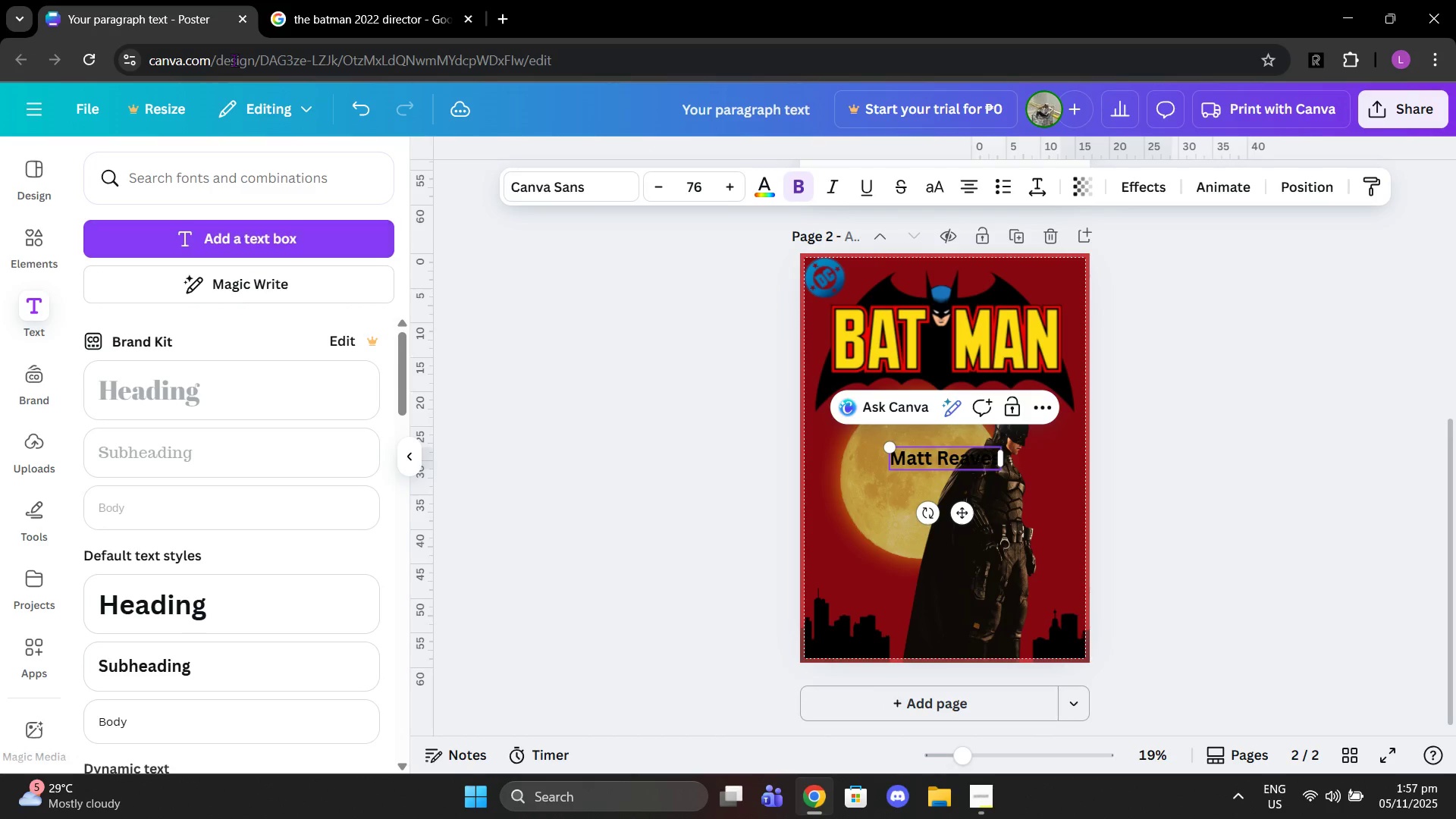 
left_click([416, 0])
 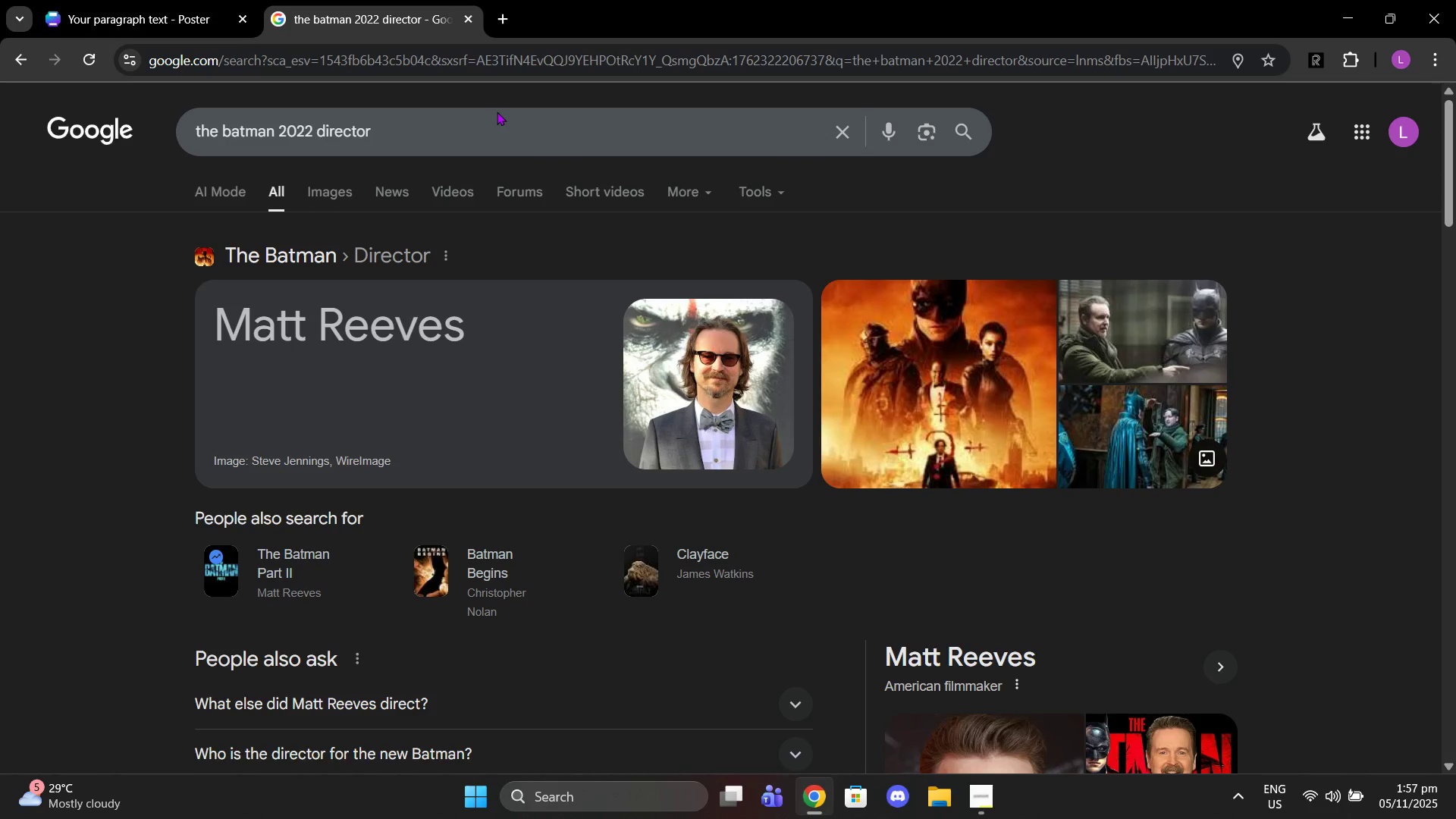 
left_click([497, 111])
 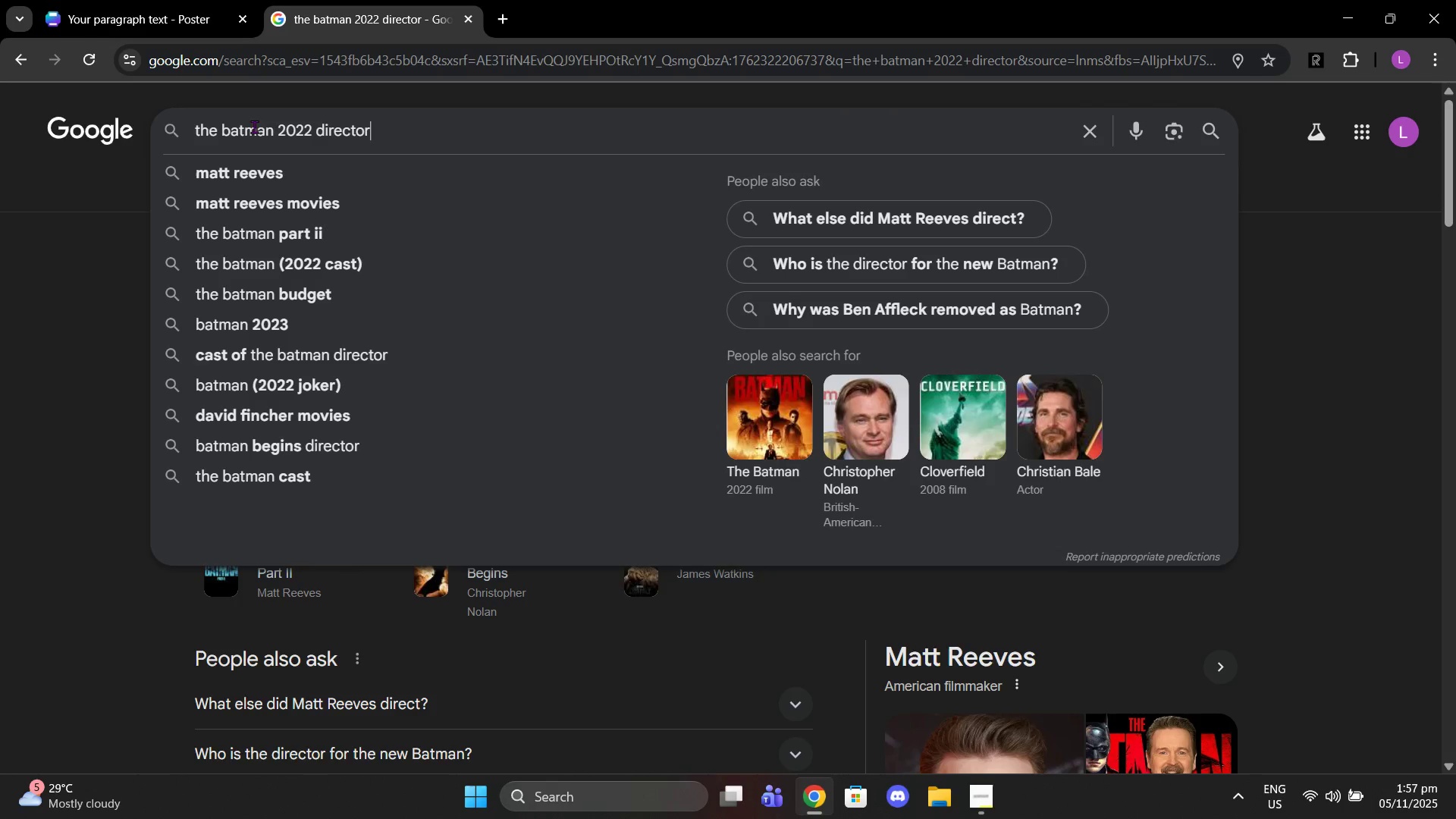 
left_click_drag(start_coordinate=[313, 130], to_coordinate=[394, 131])
 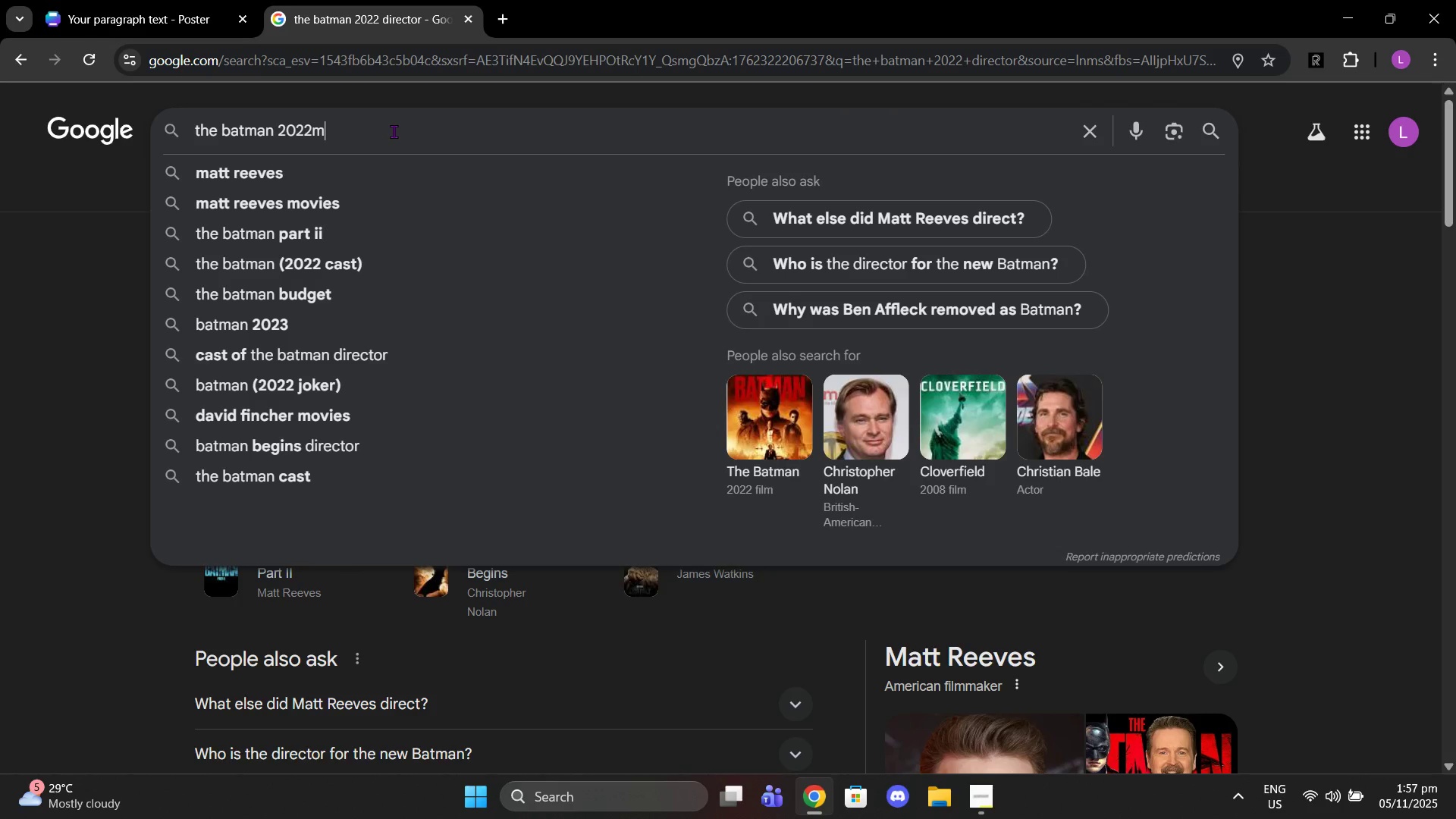 
type(movie poster with director)
 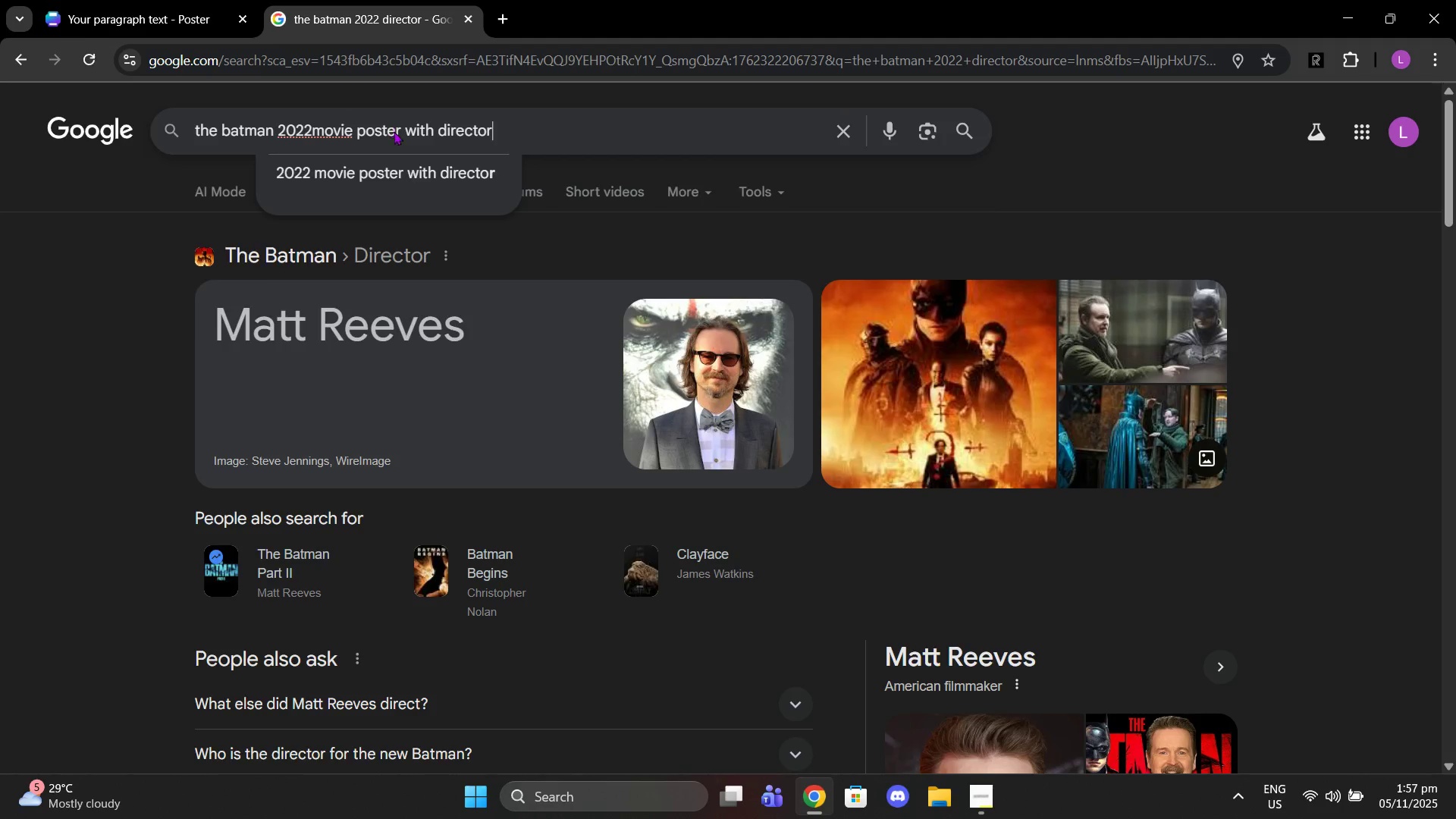 
key(Enter)
 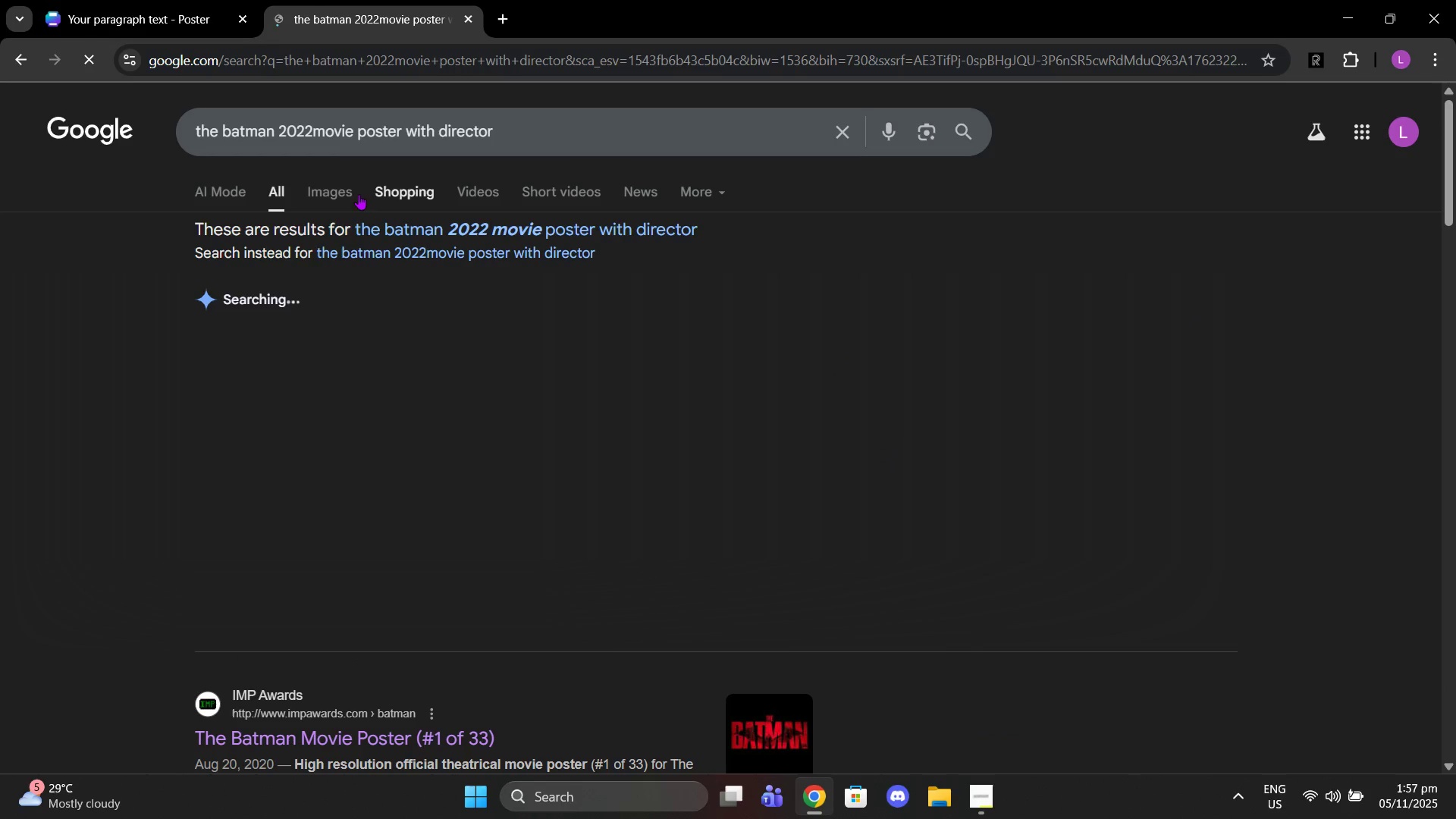 
left_click([344, 190])
 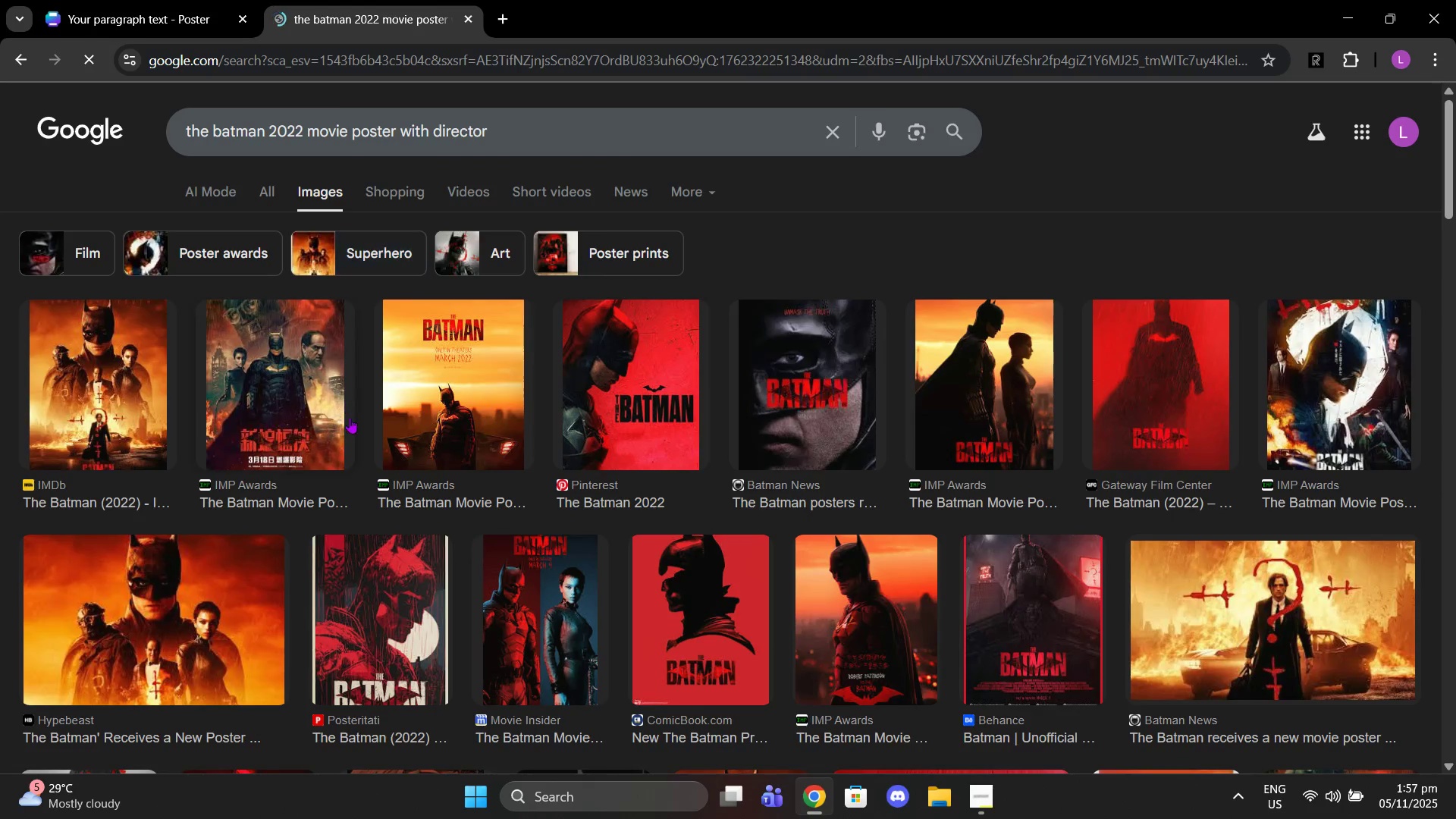 
left_click([323, 415])
 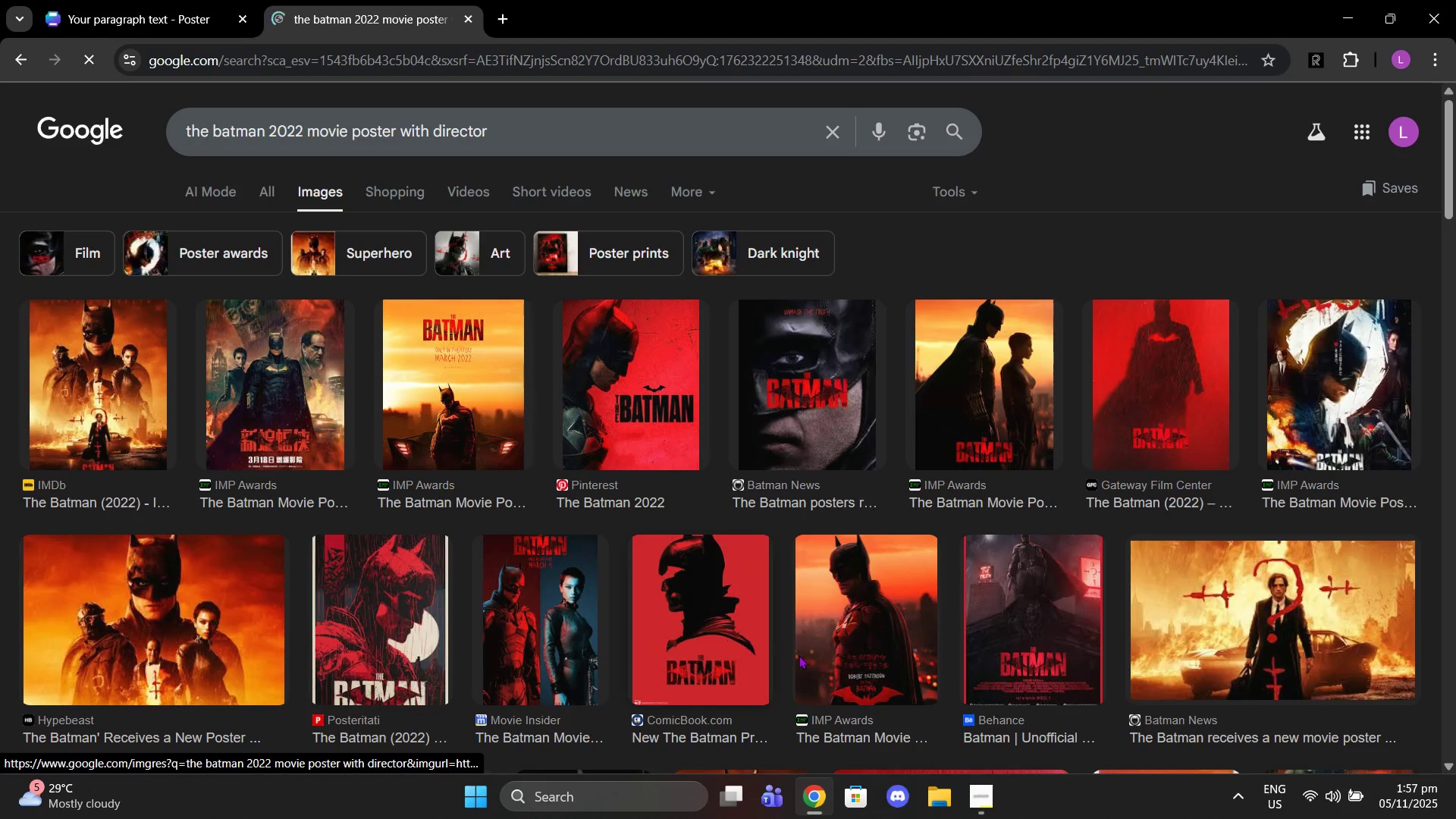 
left_click([882, 658])
 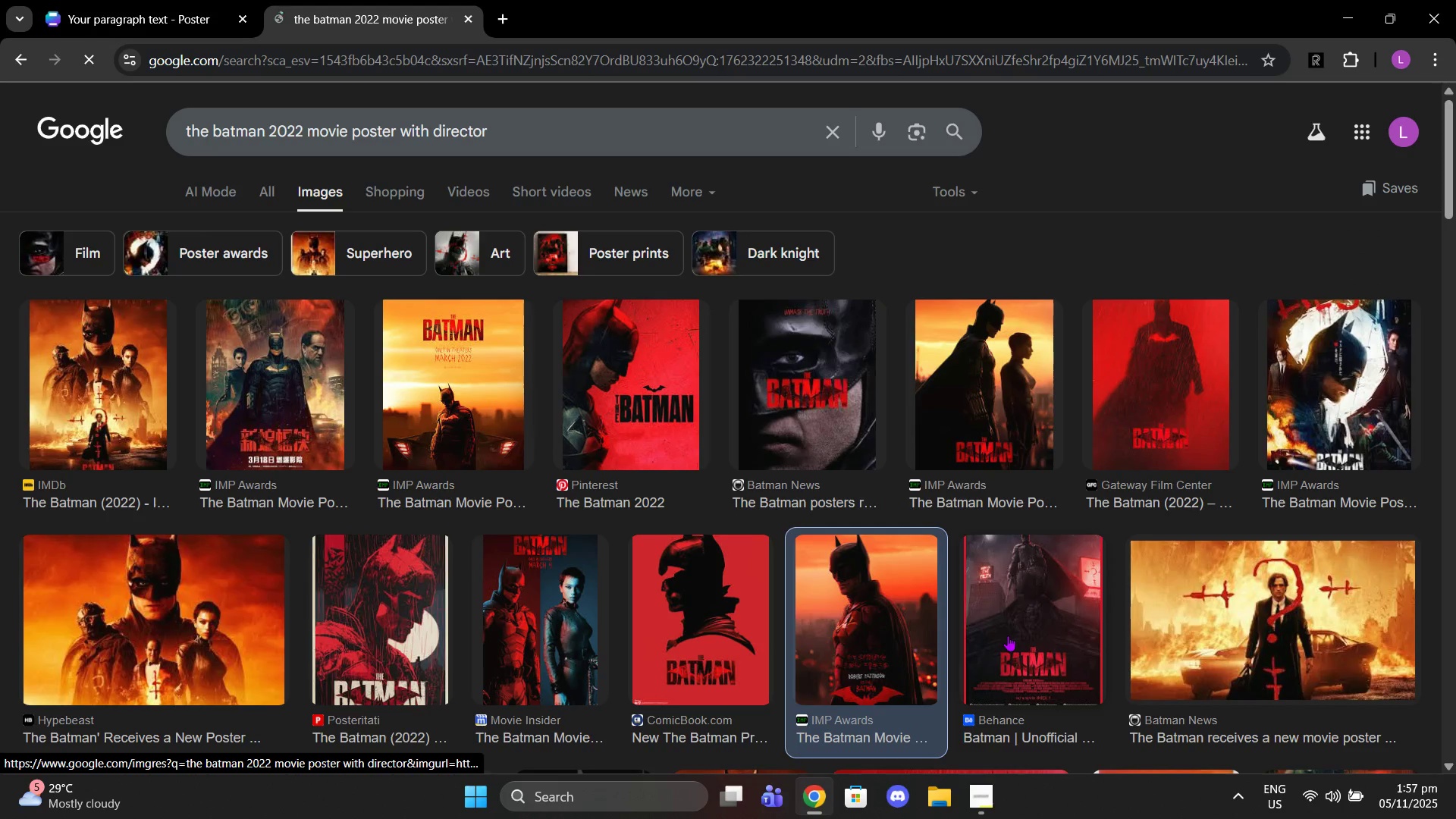 
left_click([1008, 635])
 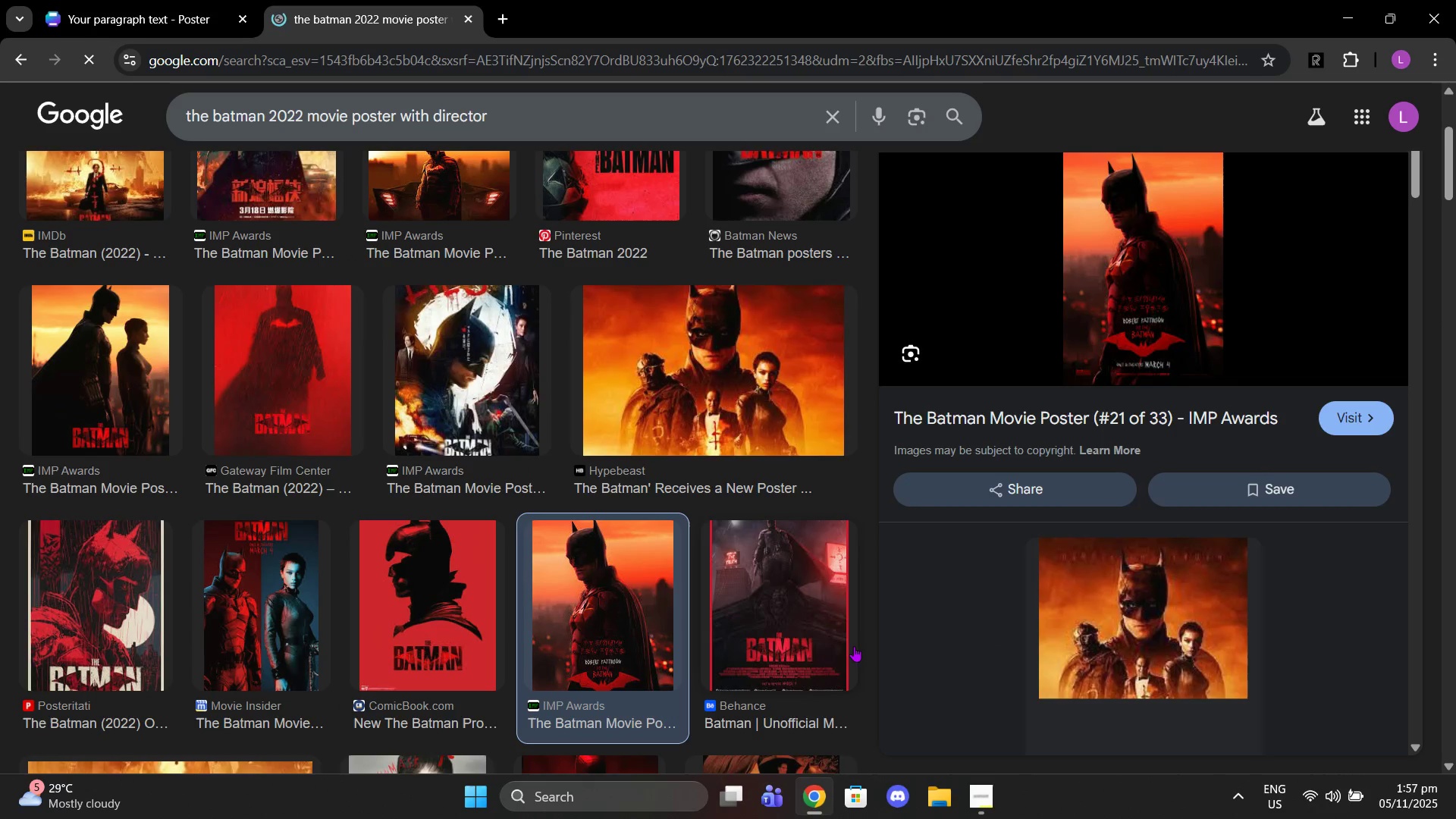 
left_click([813, 646])
 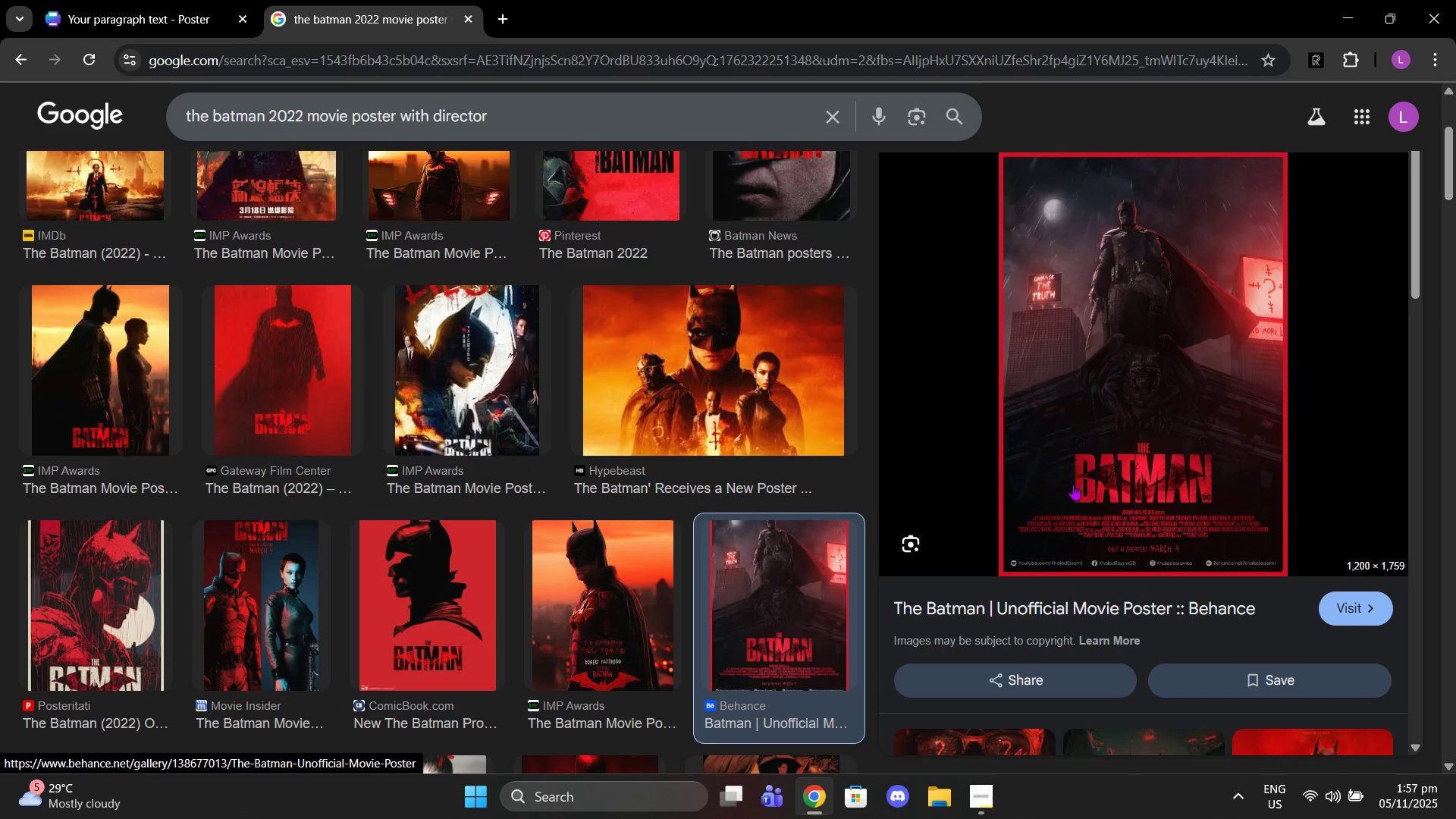 
wait(8.84)
 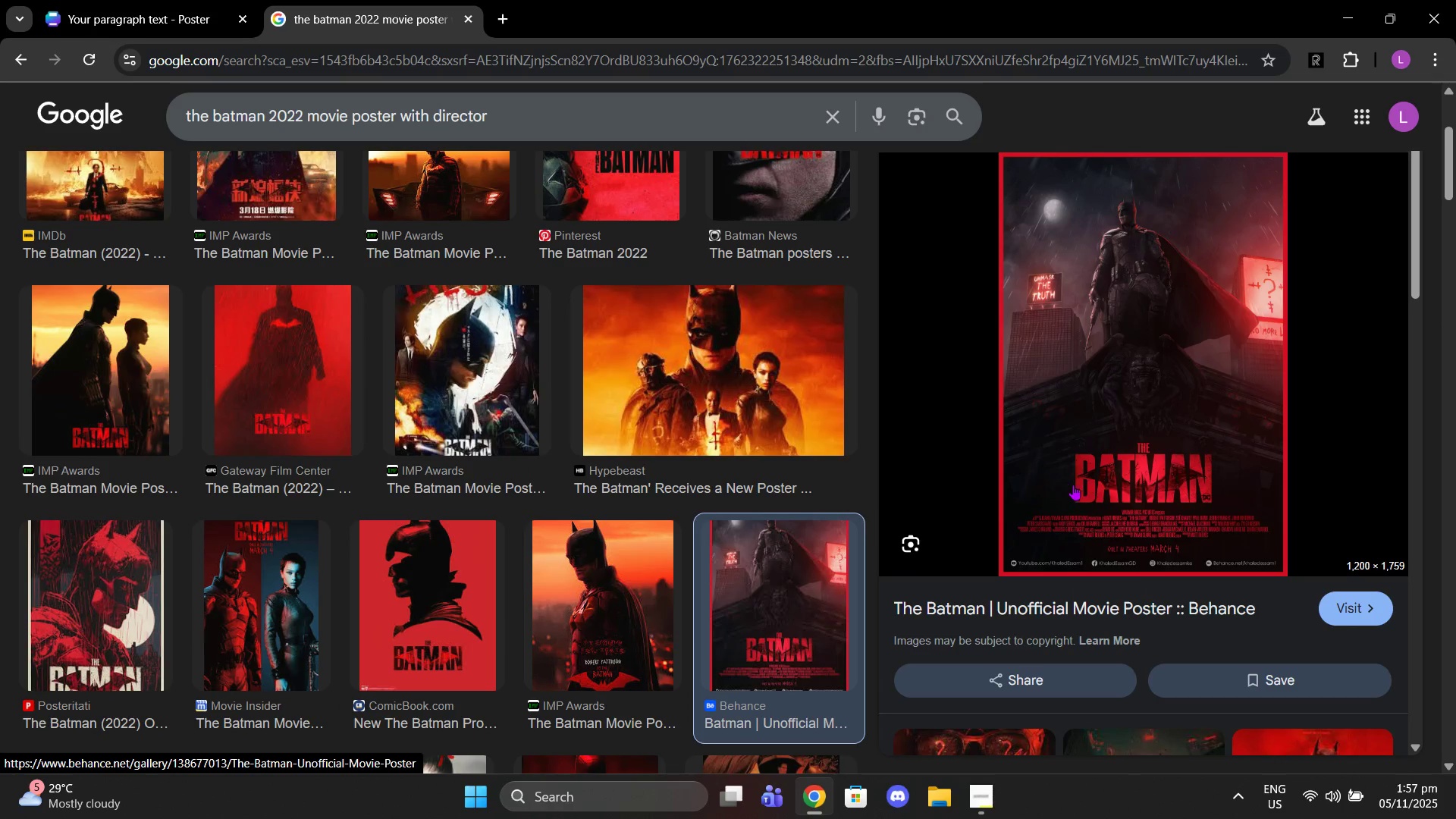 
scroll: coordinate [494, 563], scroll_direction: down, amount: 19.0
 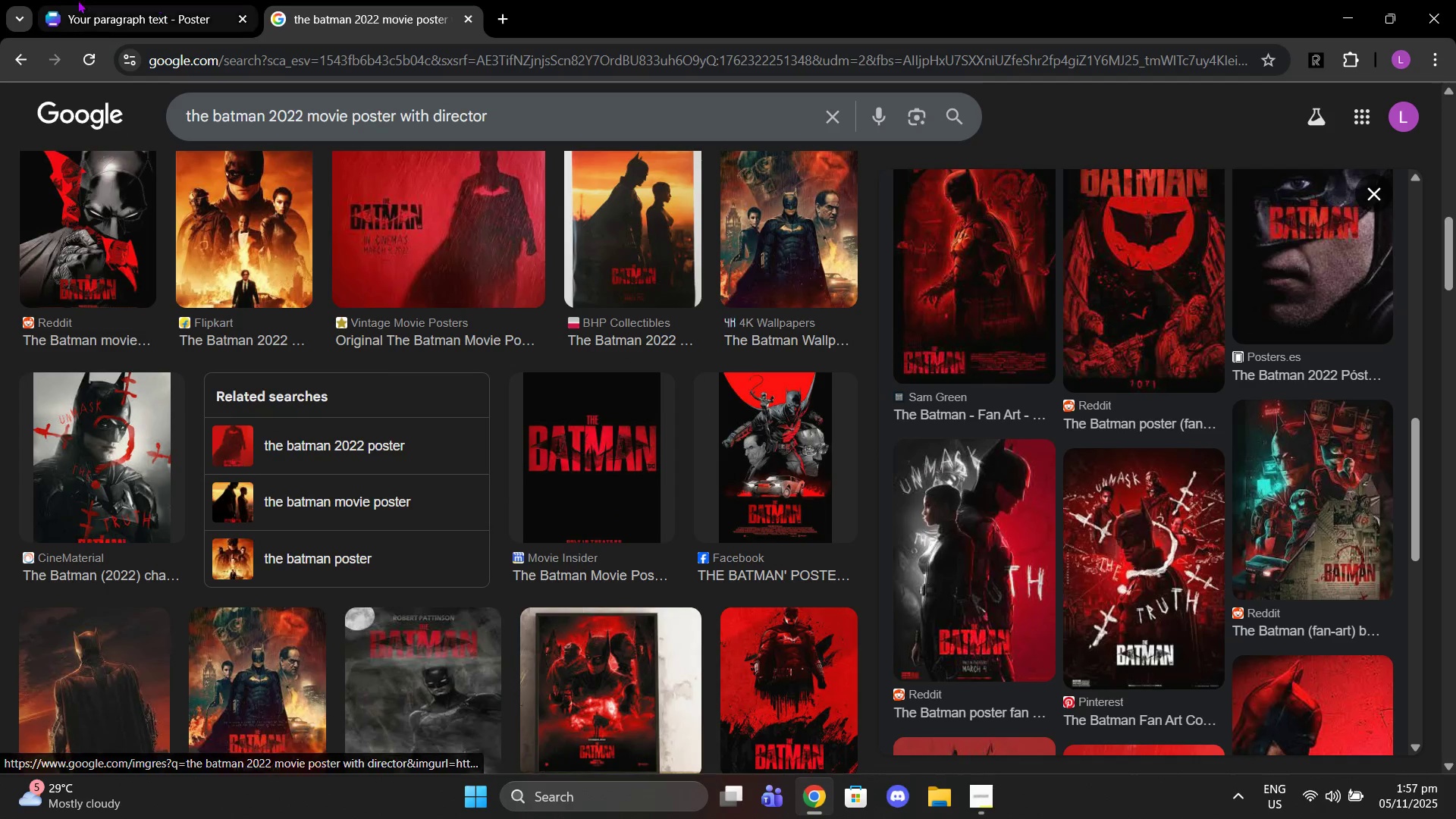 
left_click([95, 7])
 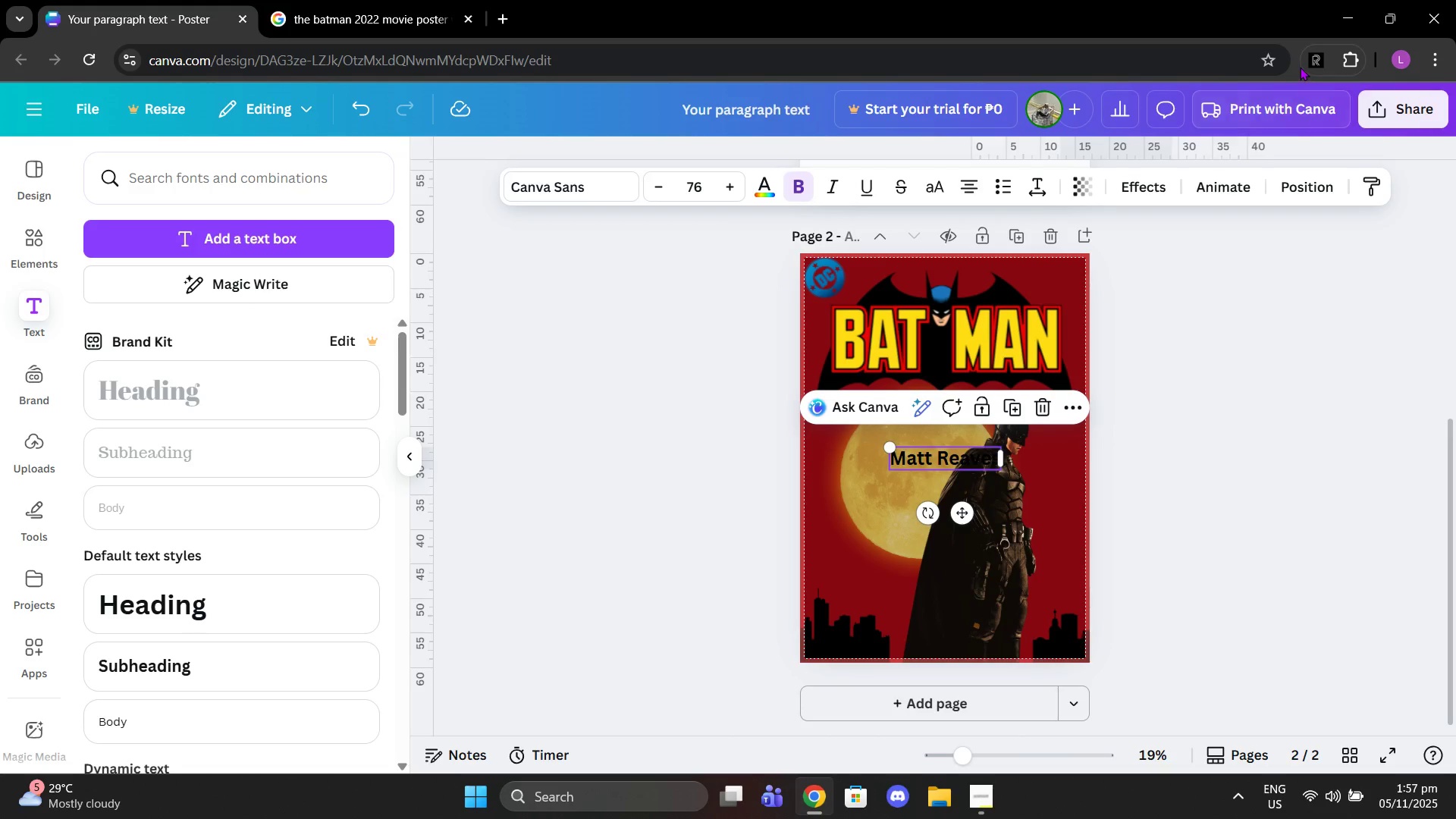 
left_click([1304, 64])
 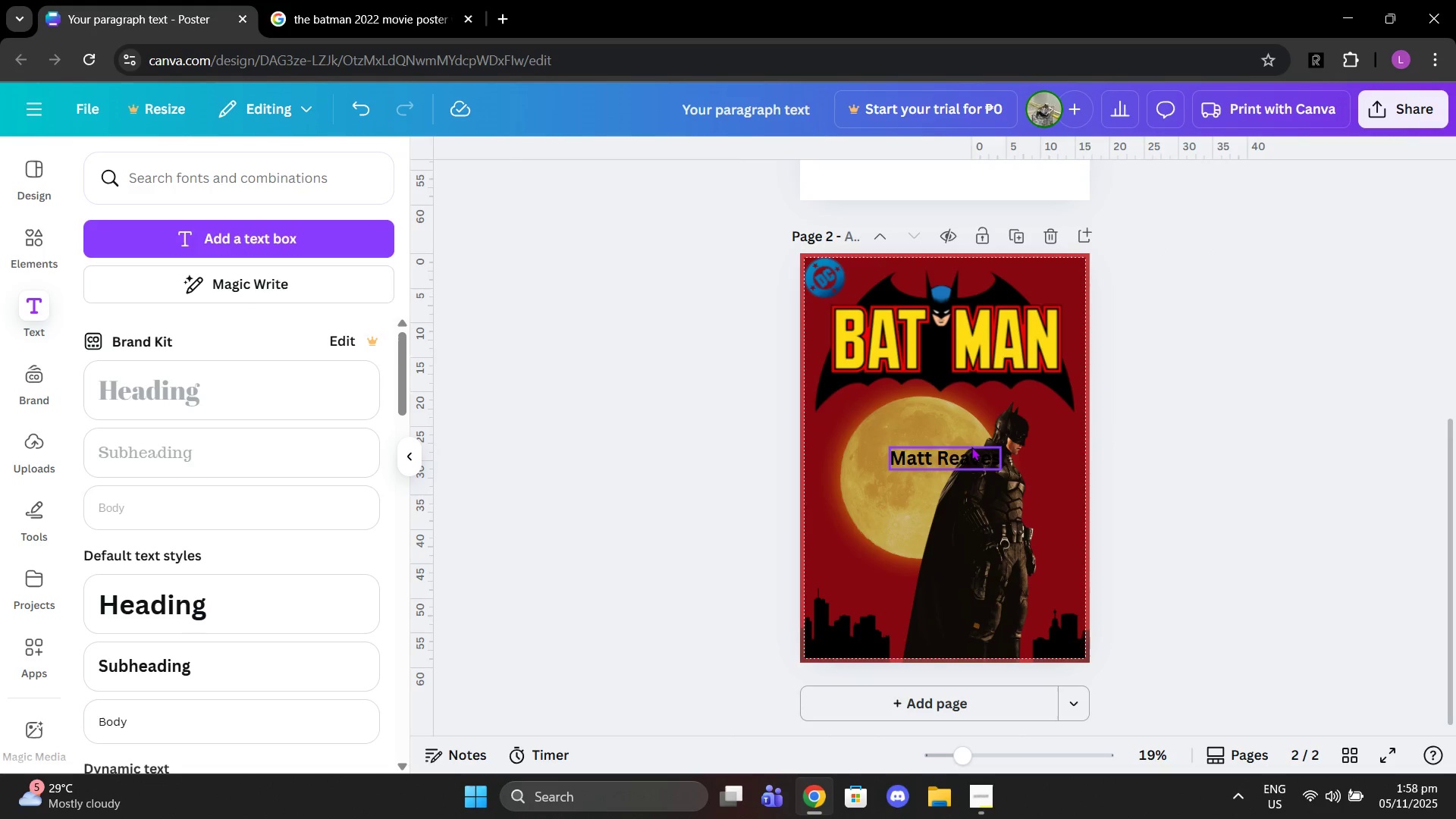 
left_click_drag(start_coordinate=[962, 453], to_coordinate=[887, 612])
 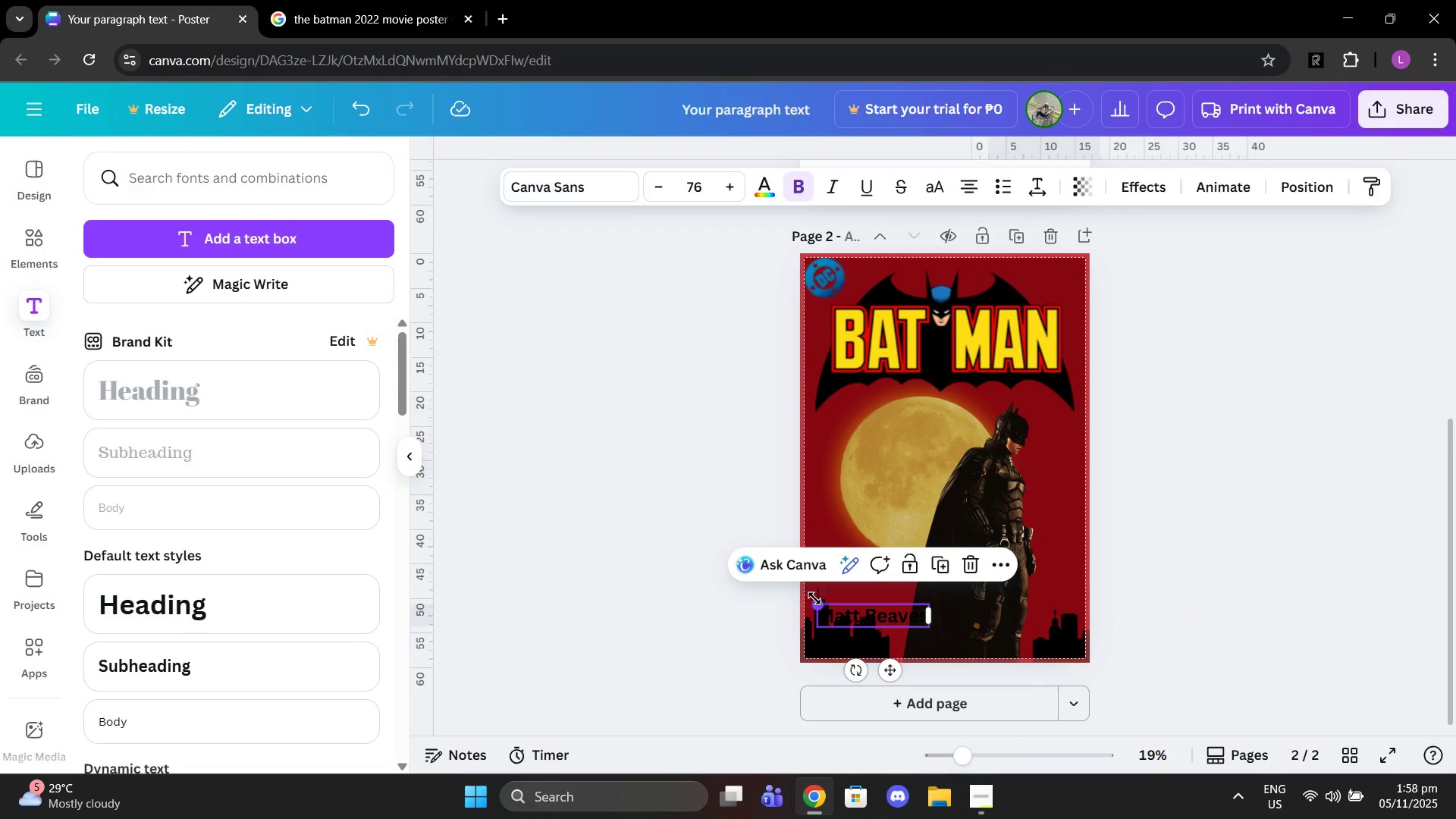 
left_click_drag(start_coordinate=[815, 604], to_coordinate=[836, 613])
 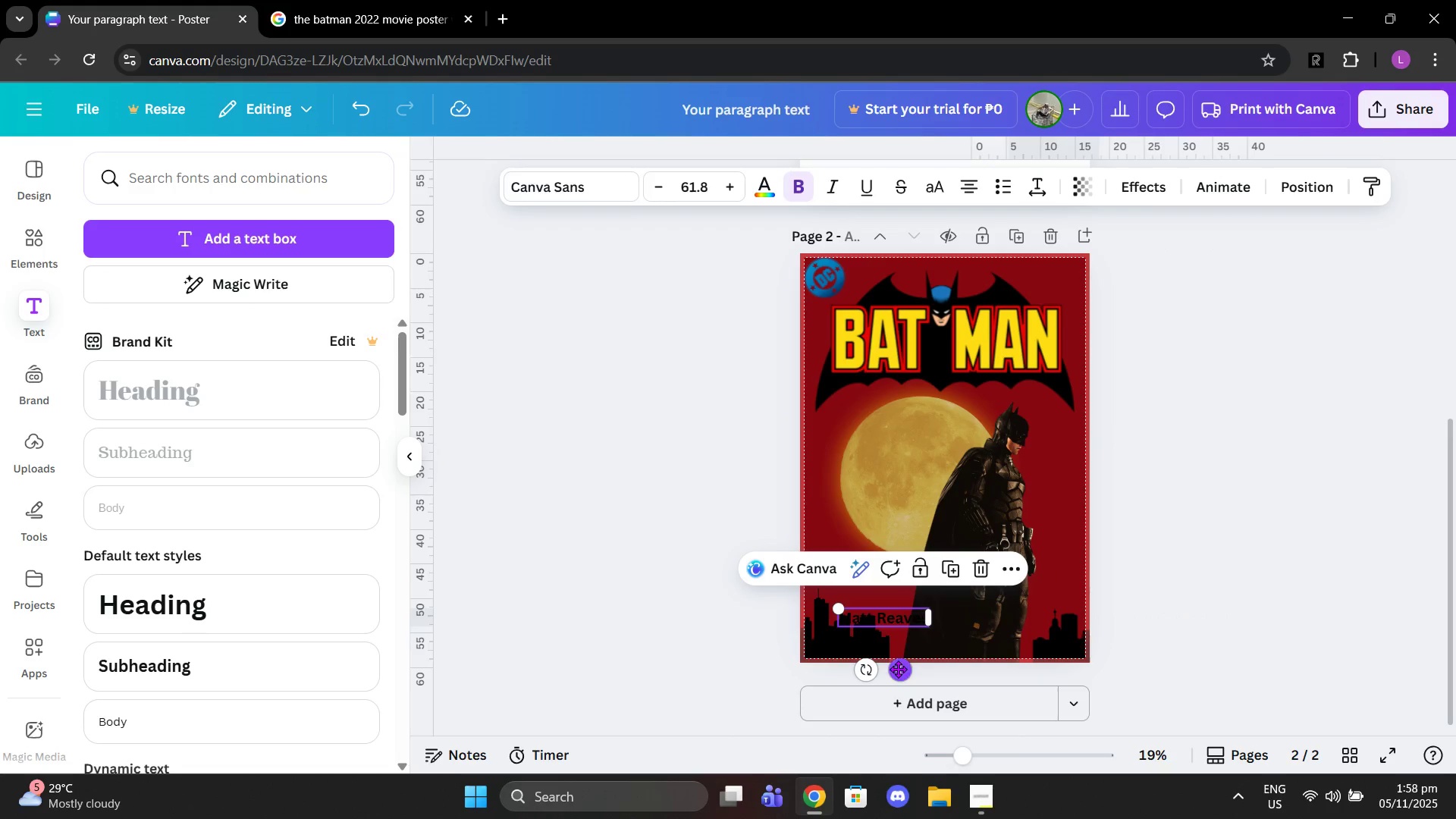 
left_click_drag(start_coordinate=[898, 669], to_coordinate=[865, 694])
 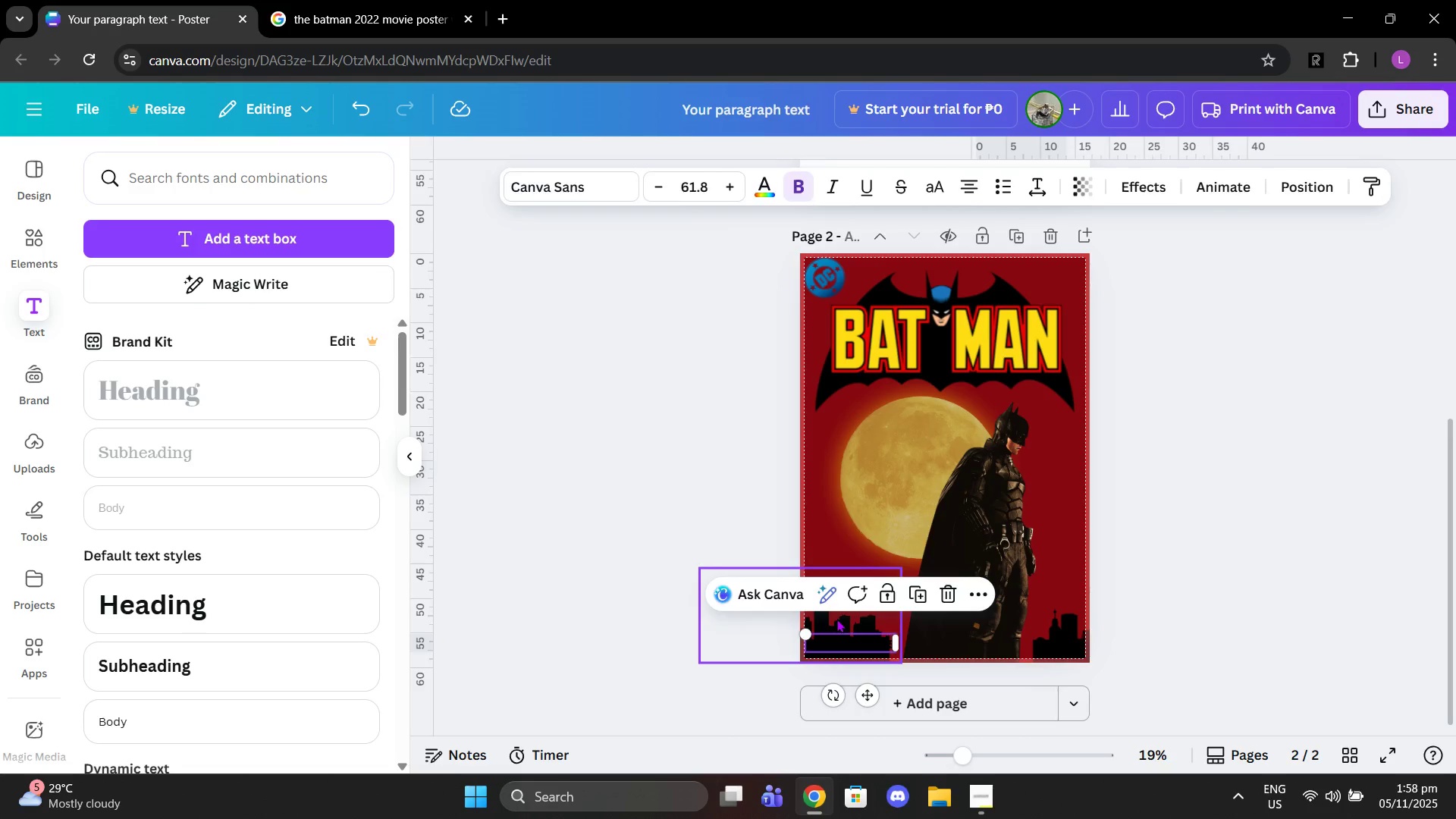 
left_click([836, 619])
 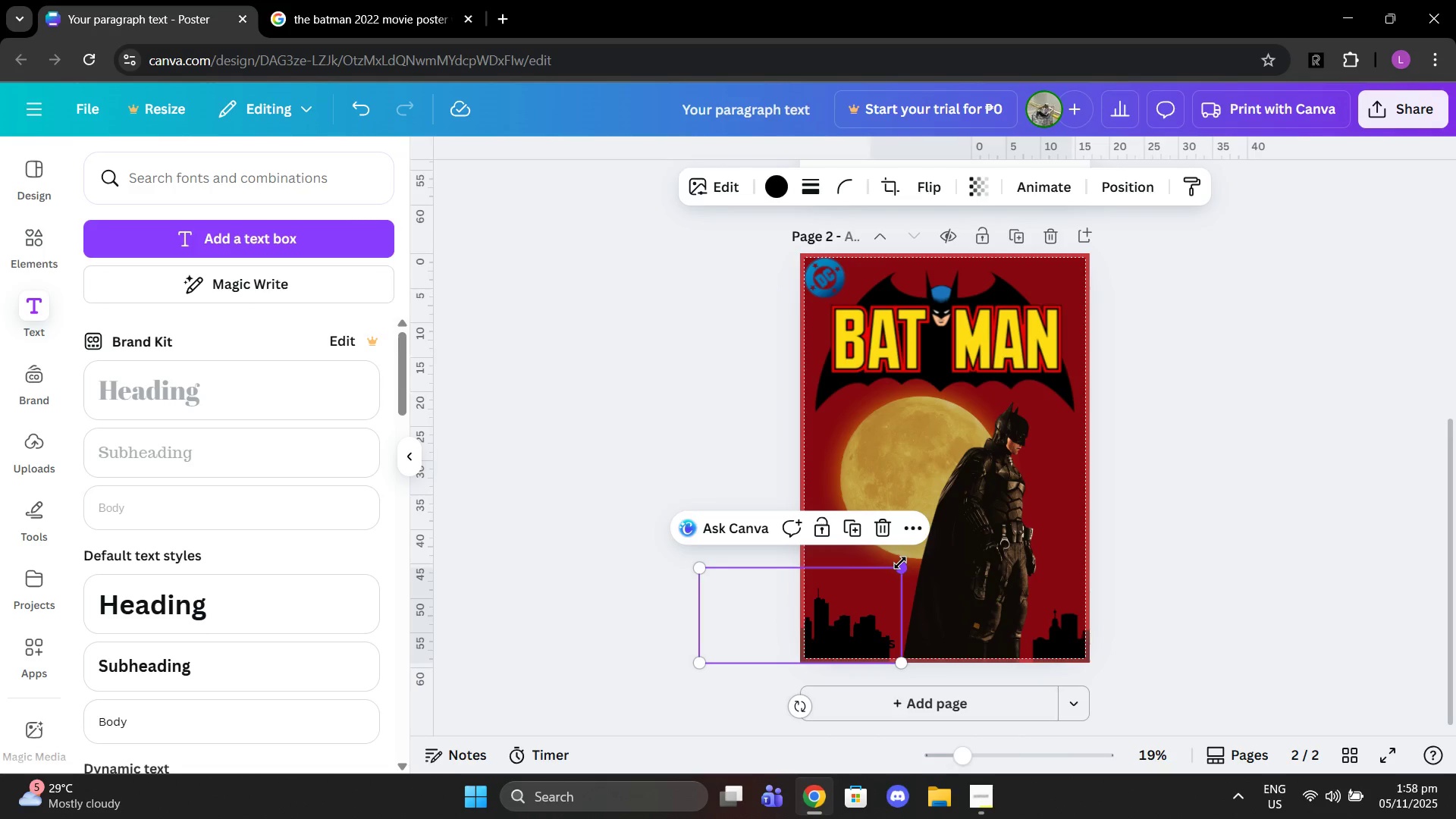 
left_click_drag(start_coordinate=[905, 567], to_coordinate=[942, 546])
 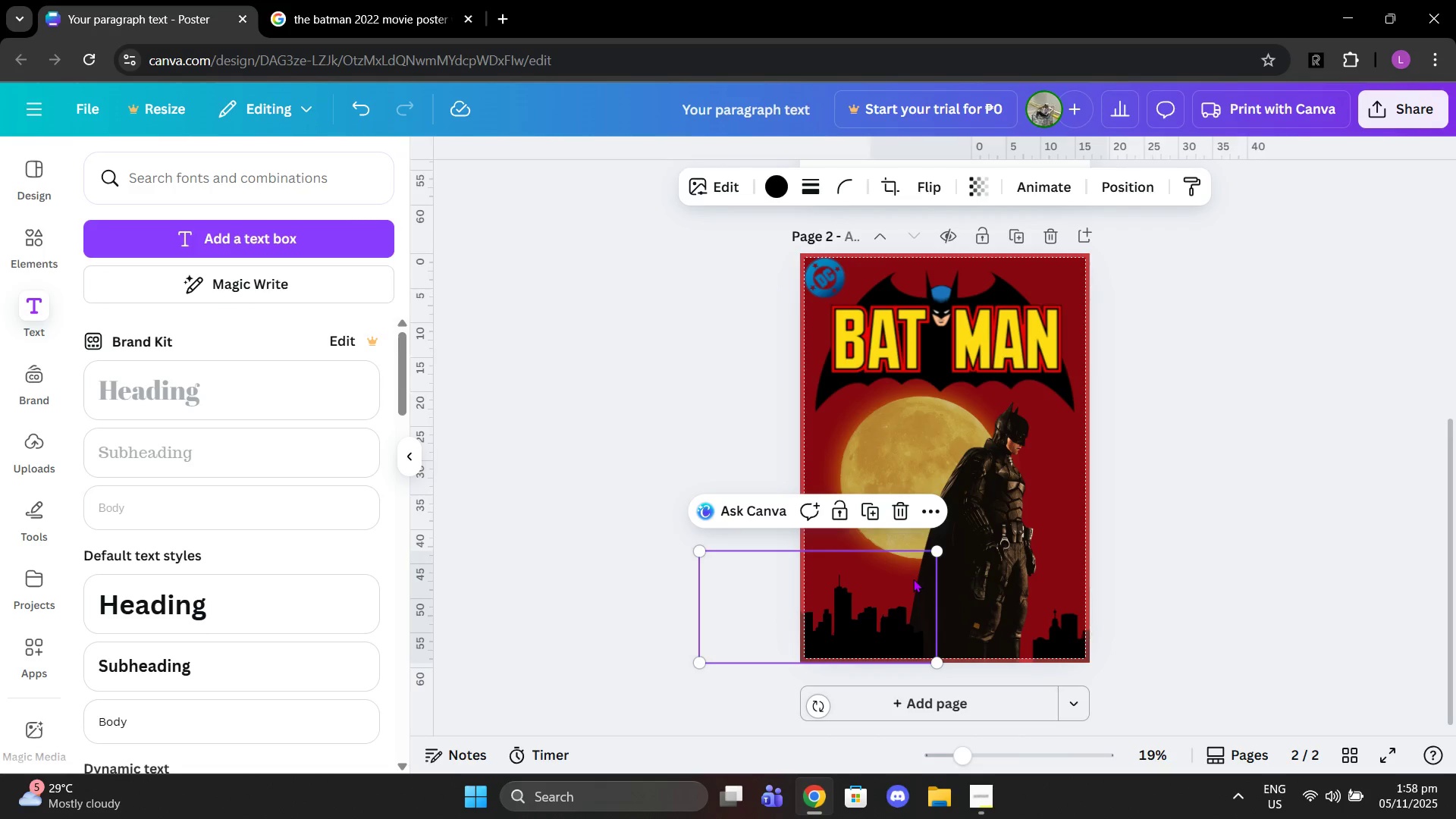 
left_click_drag(start_coordinate=[913, 579], to_coordinate=[902, 579])
 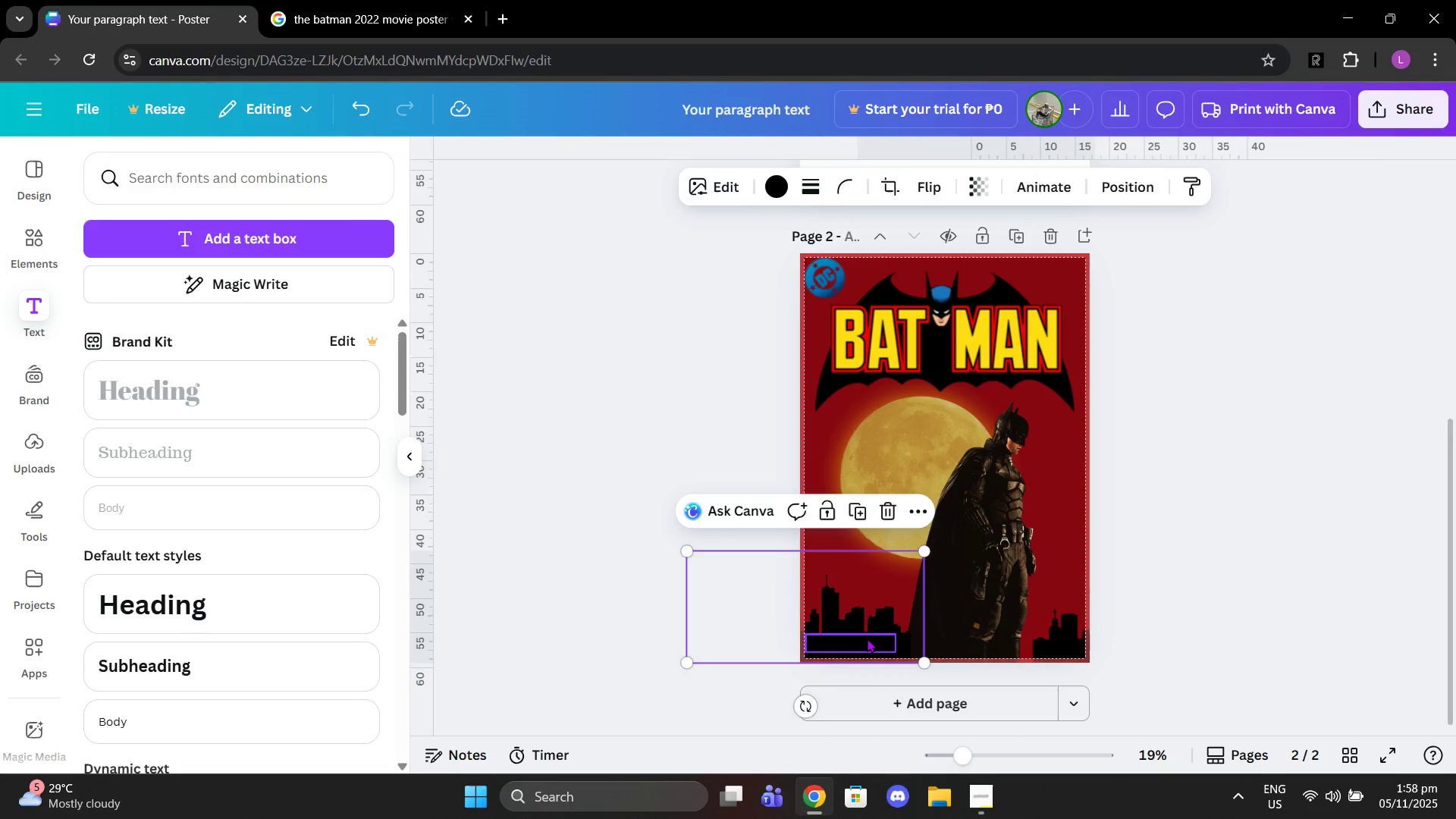 
double_click([867, 639])
 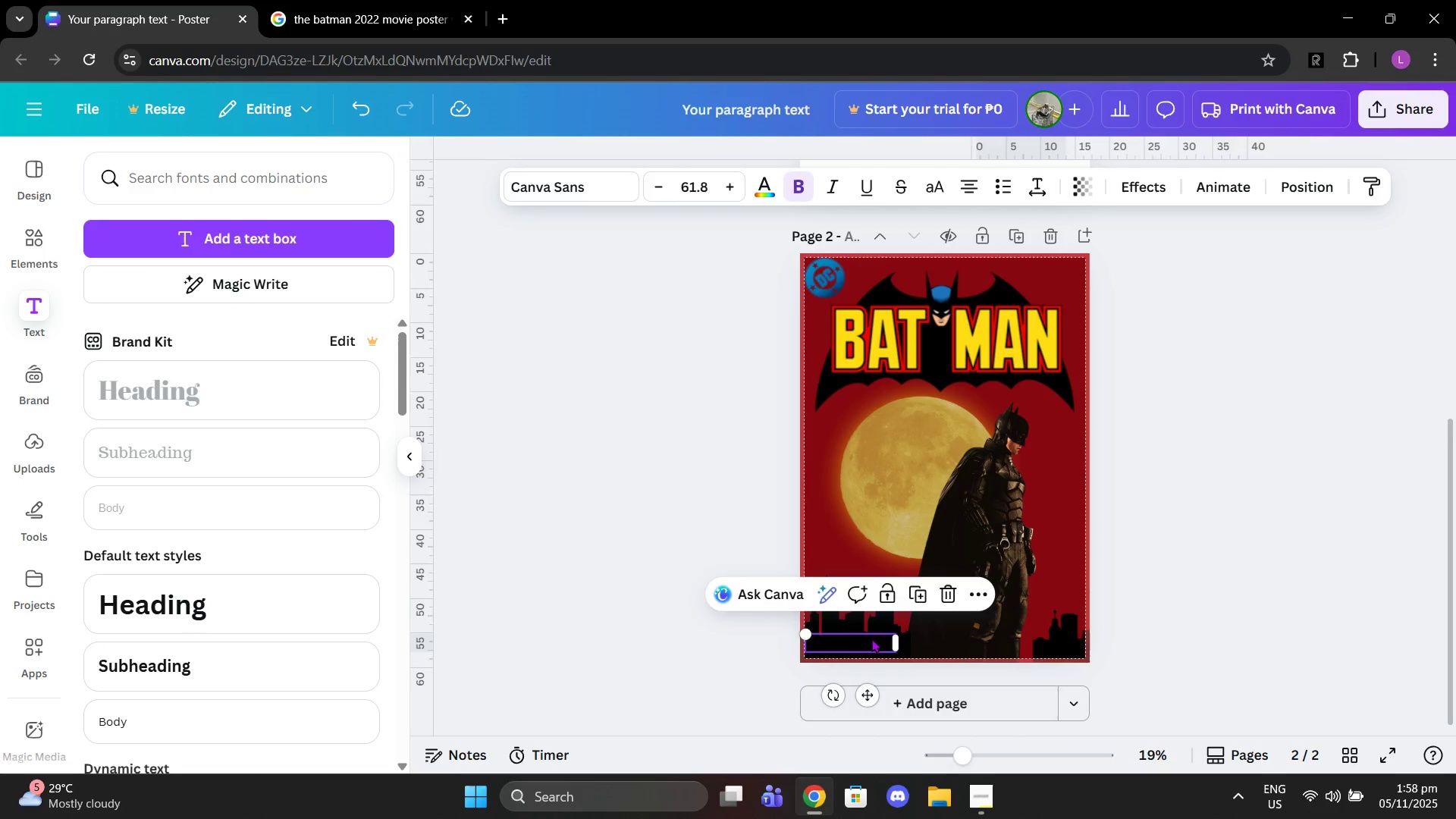 
left_click_drag(start_coordinate=[867, 639], to_coordinate=[873, 638])
 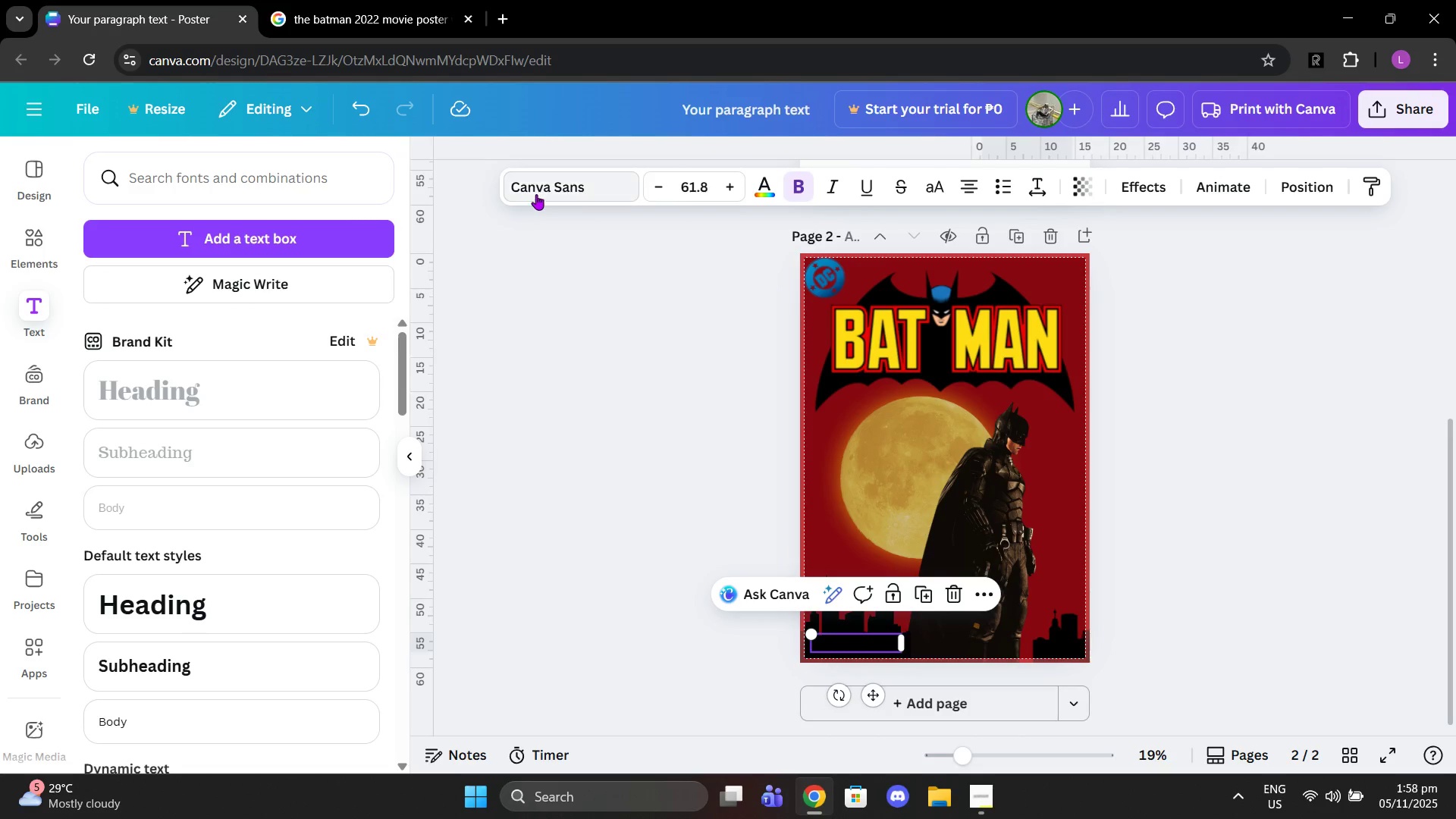 
left_click([535, 189])
 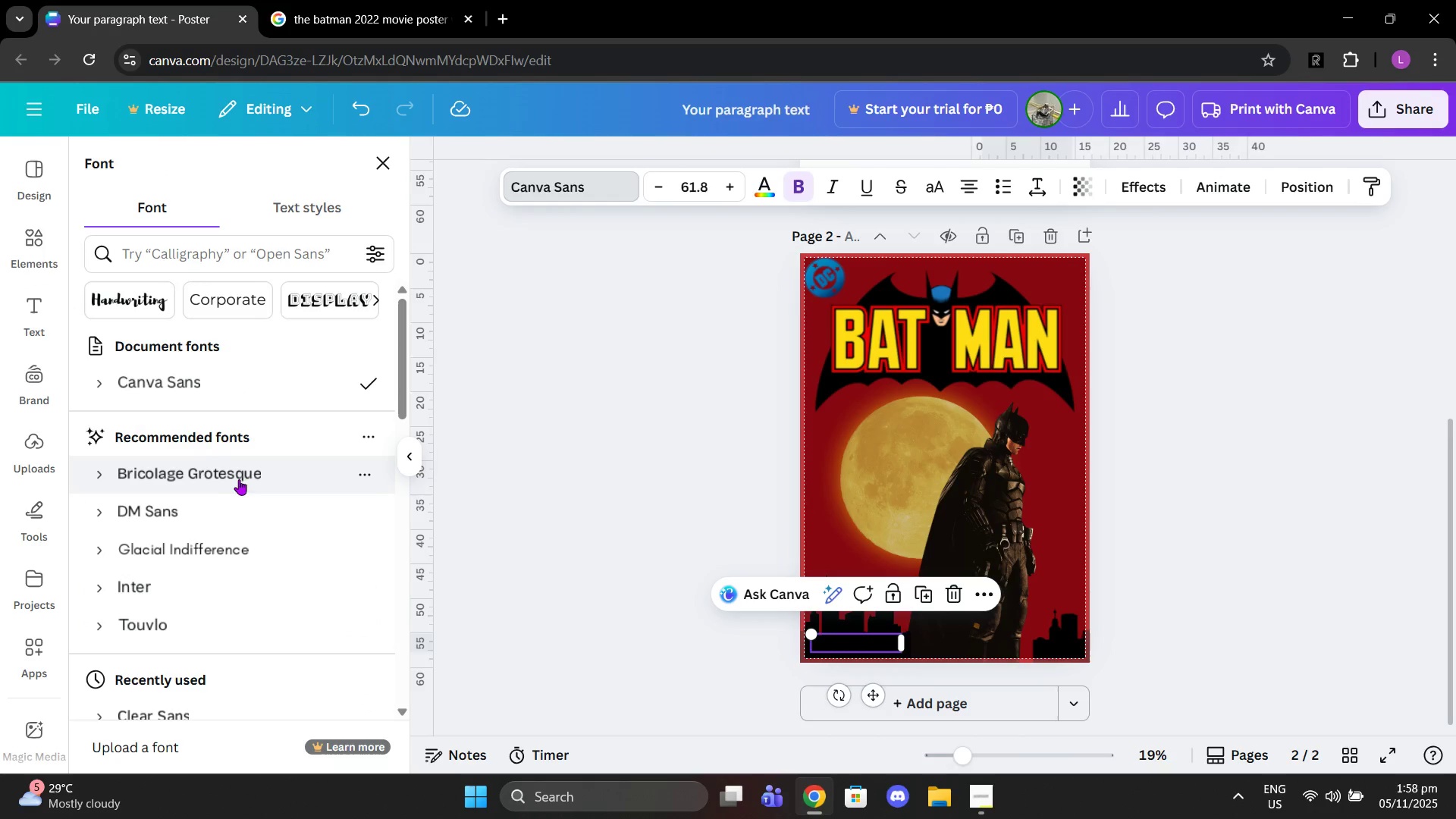 
left_click([247, 541])
 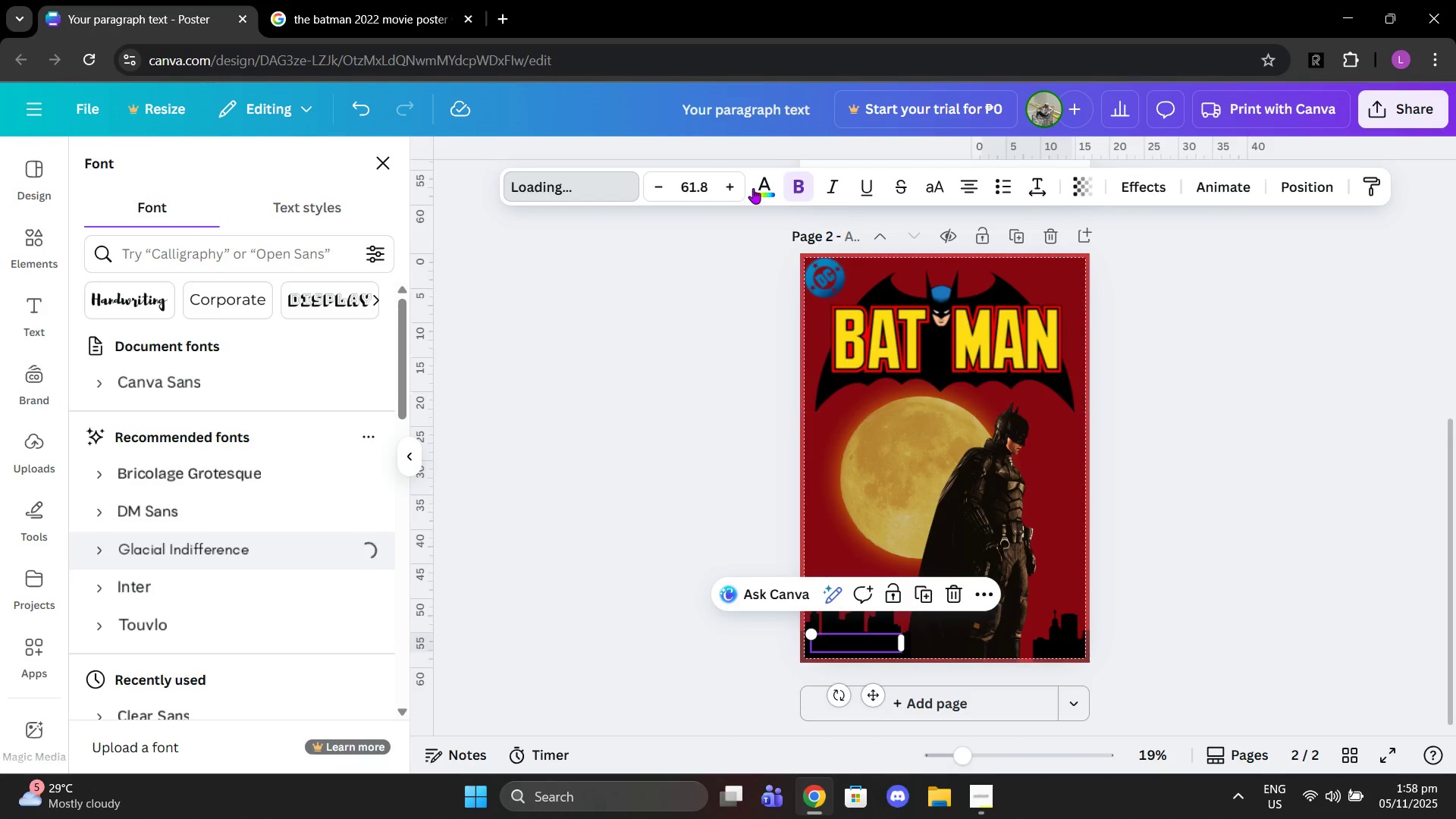 
left_click([764, 190])
 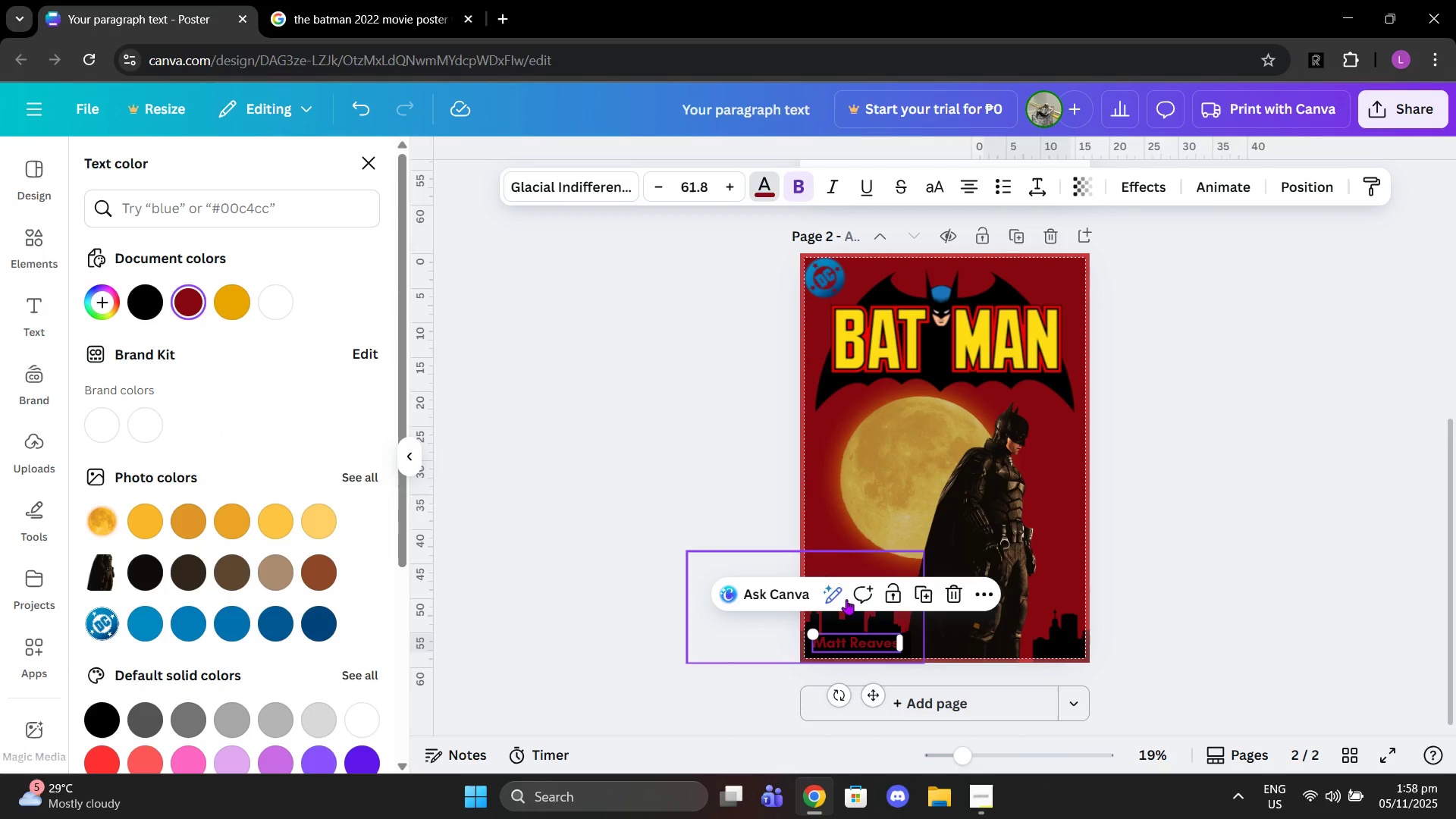 
left_click_drag(start_coordinate=[868, 692], to_coordinate=[863, 690])
 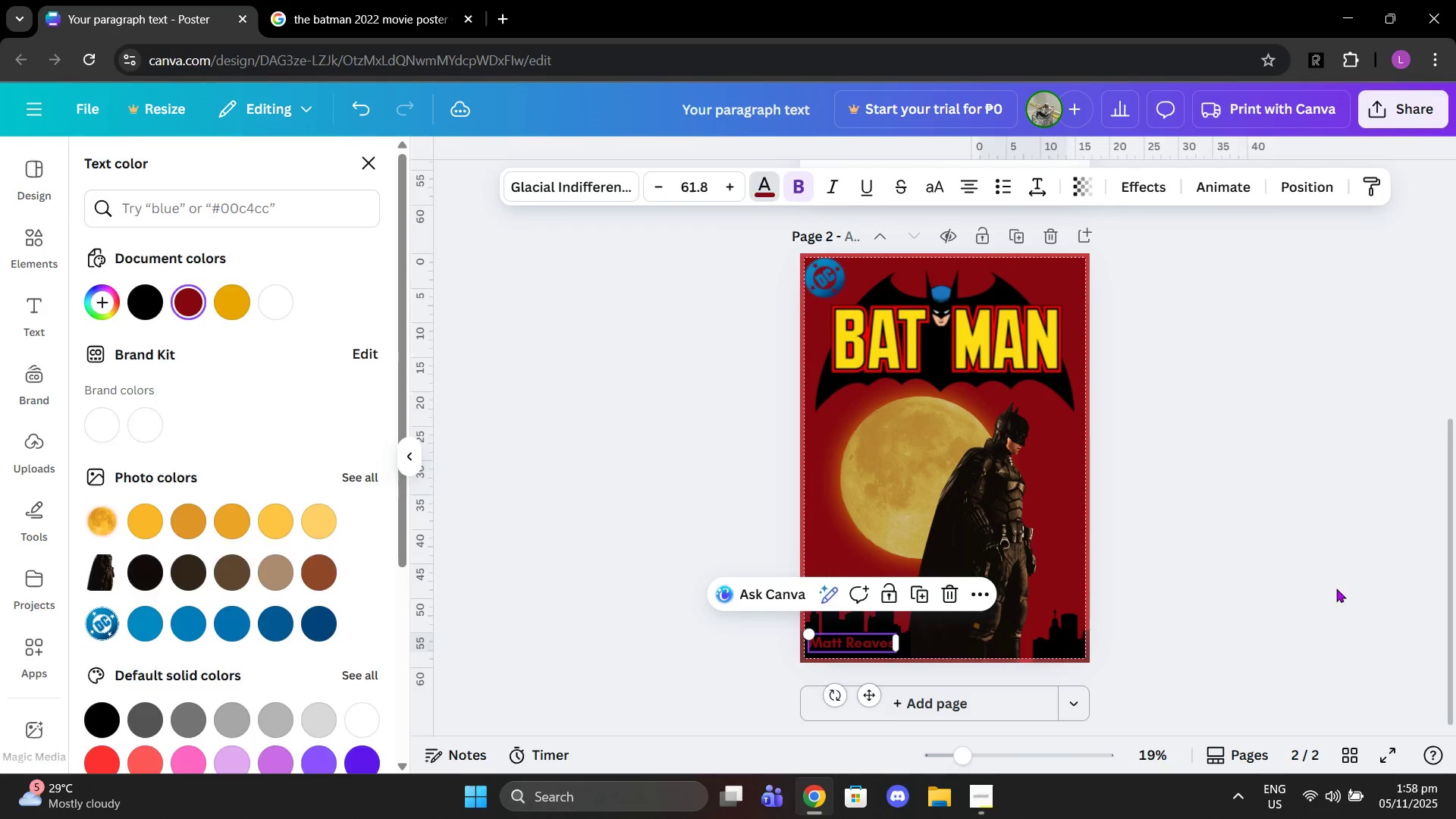 
left_click([1336, 588])
 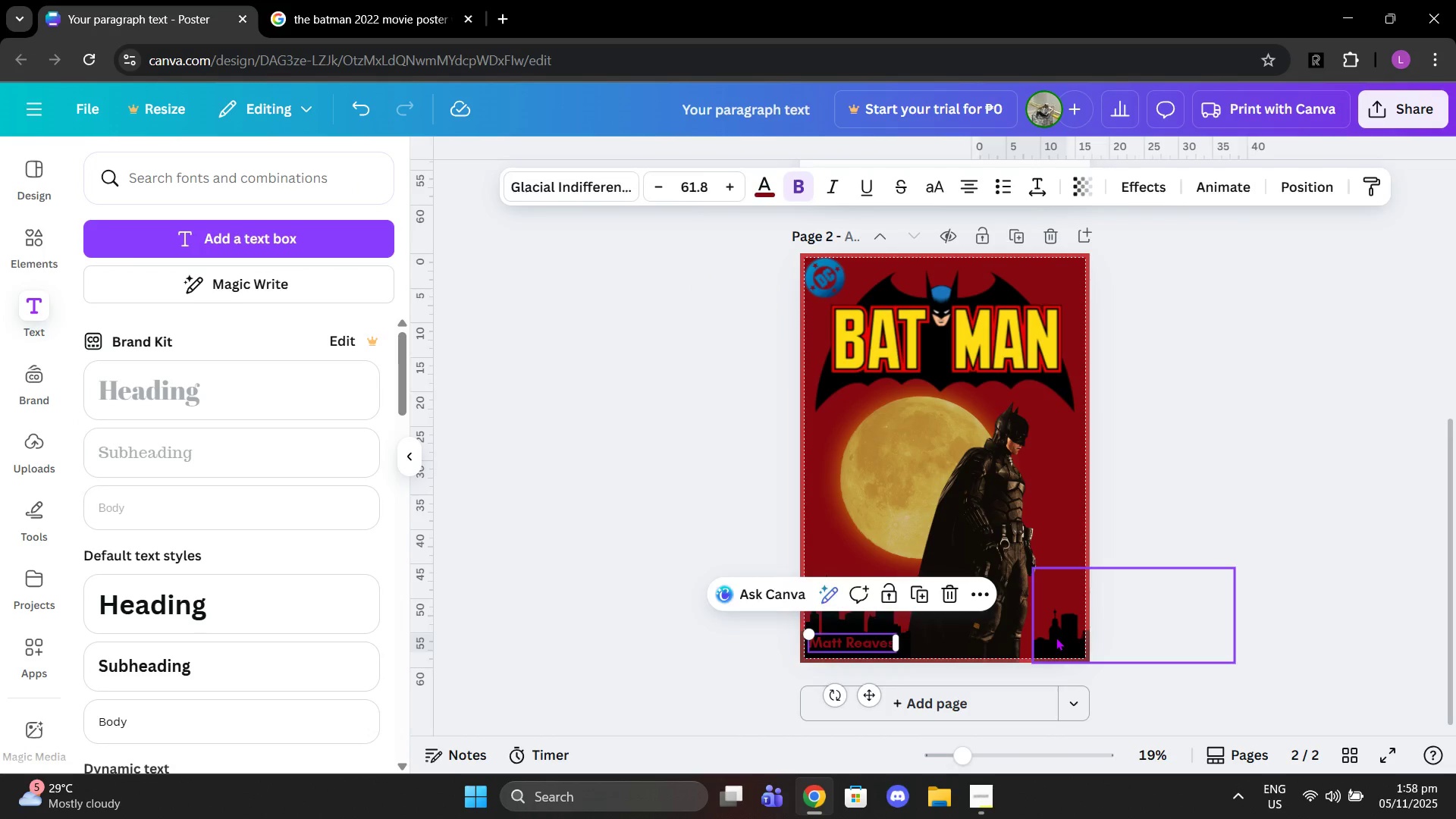 
left_click([1056, 637])
 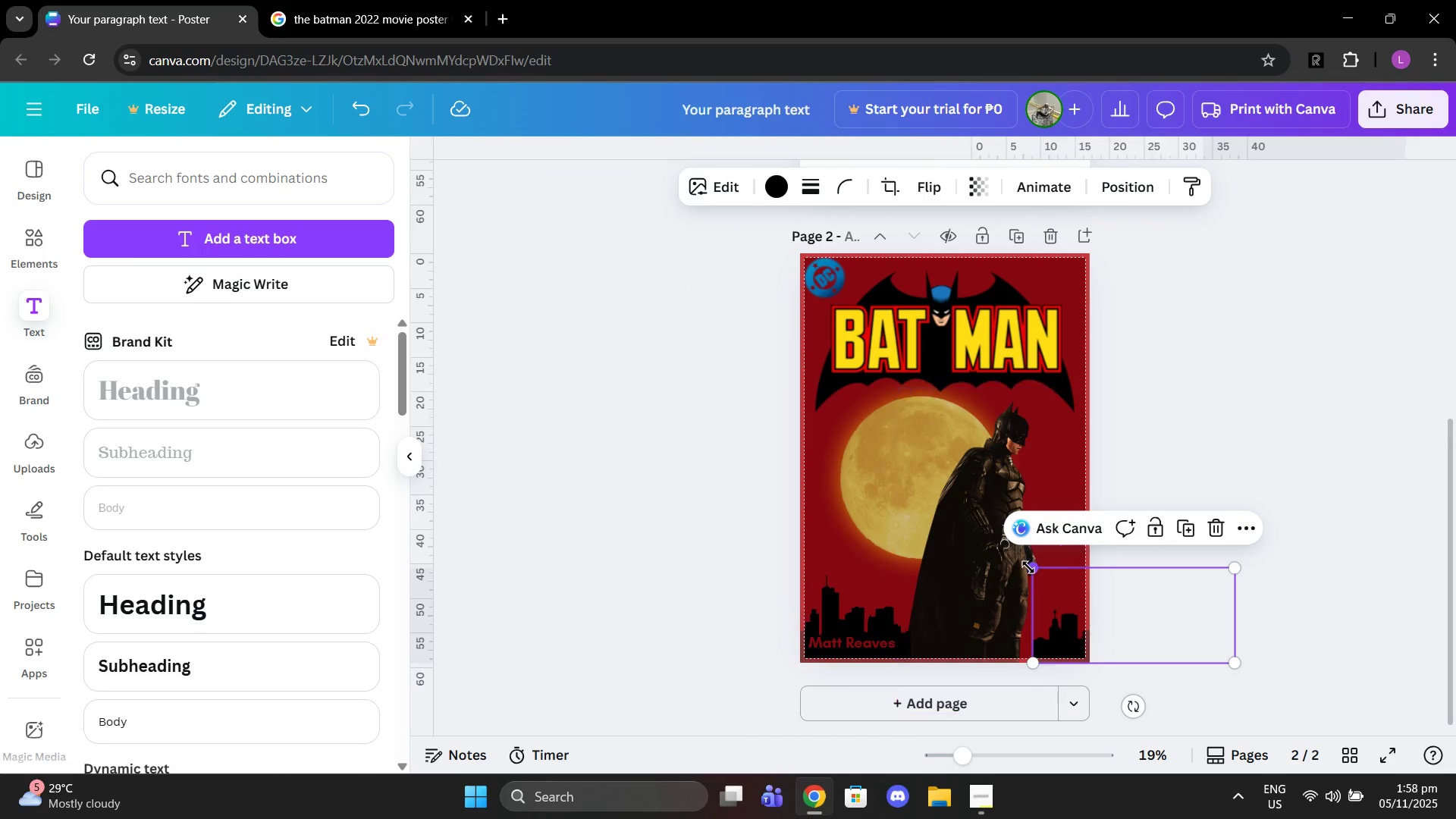 
left_click_drag(start_coordinate=[1028, 566], to_coordinate=[1006, 554])
 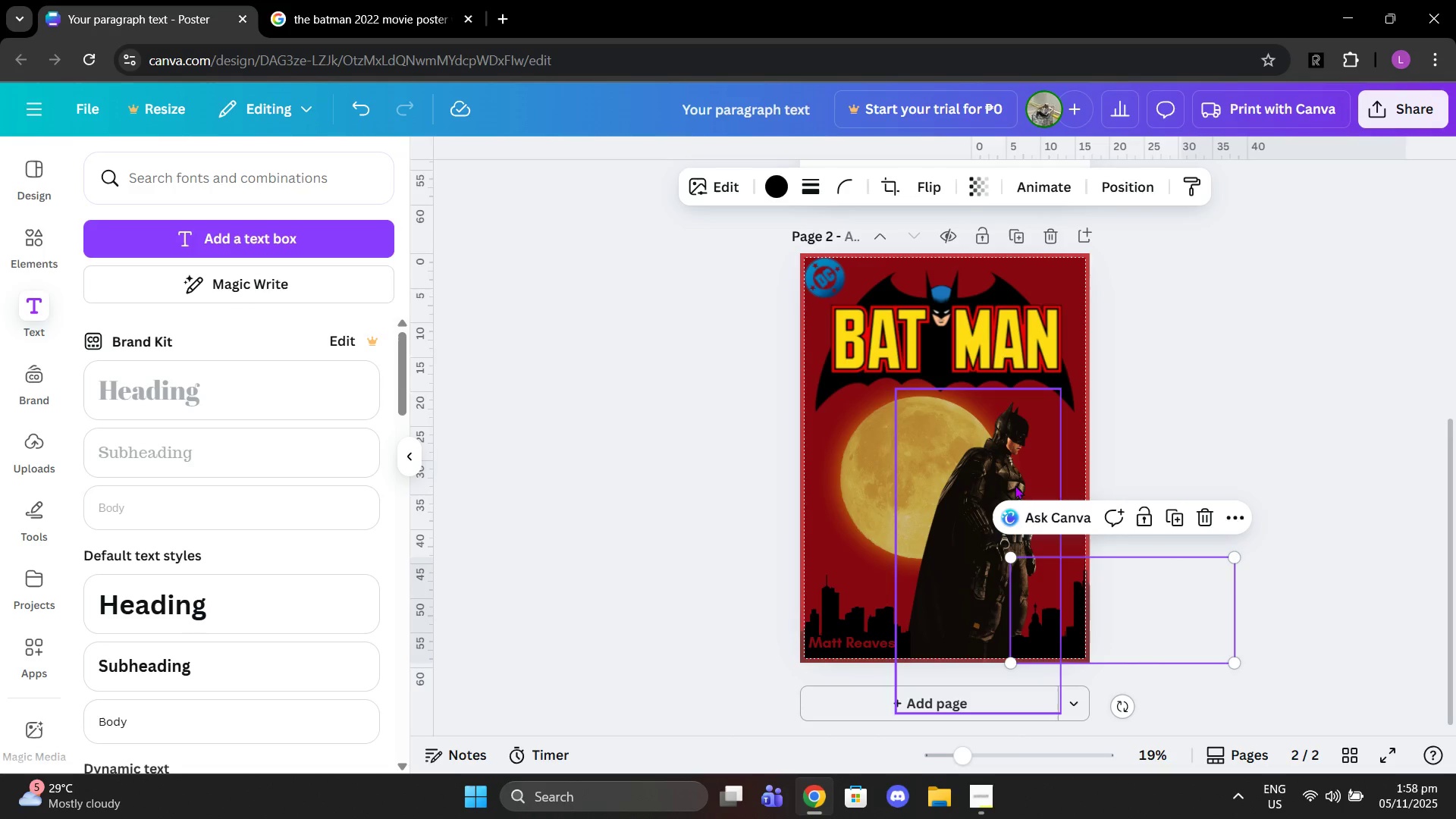 
left_click_drag(start_coordinate=[1011, 560], to_coordinate=[1015, 570])
 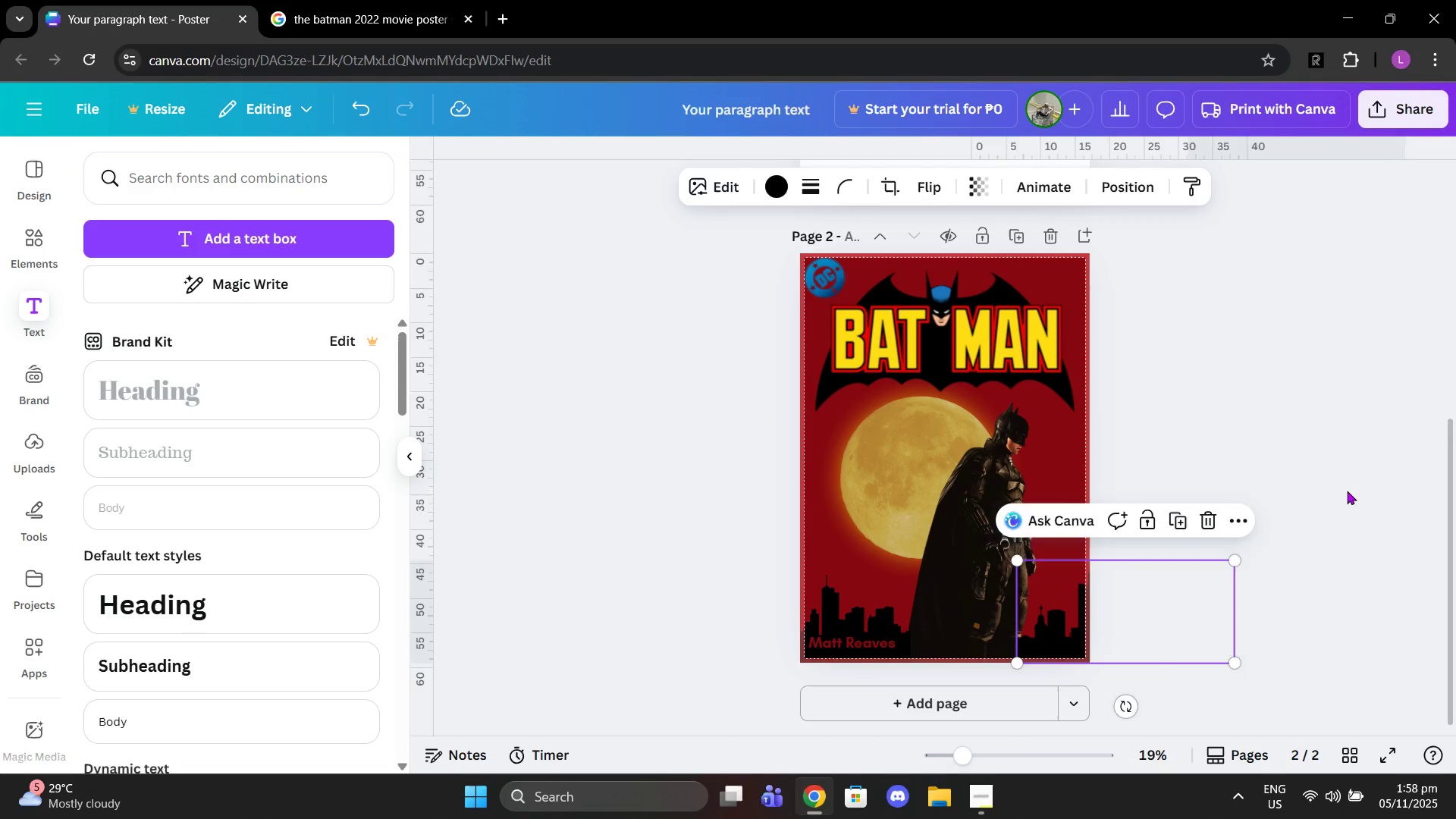 
left_click([1347, 491])
 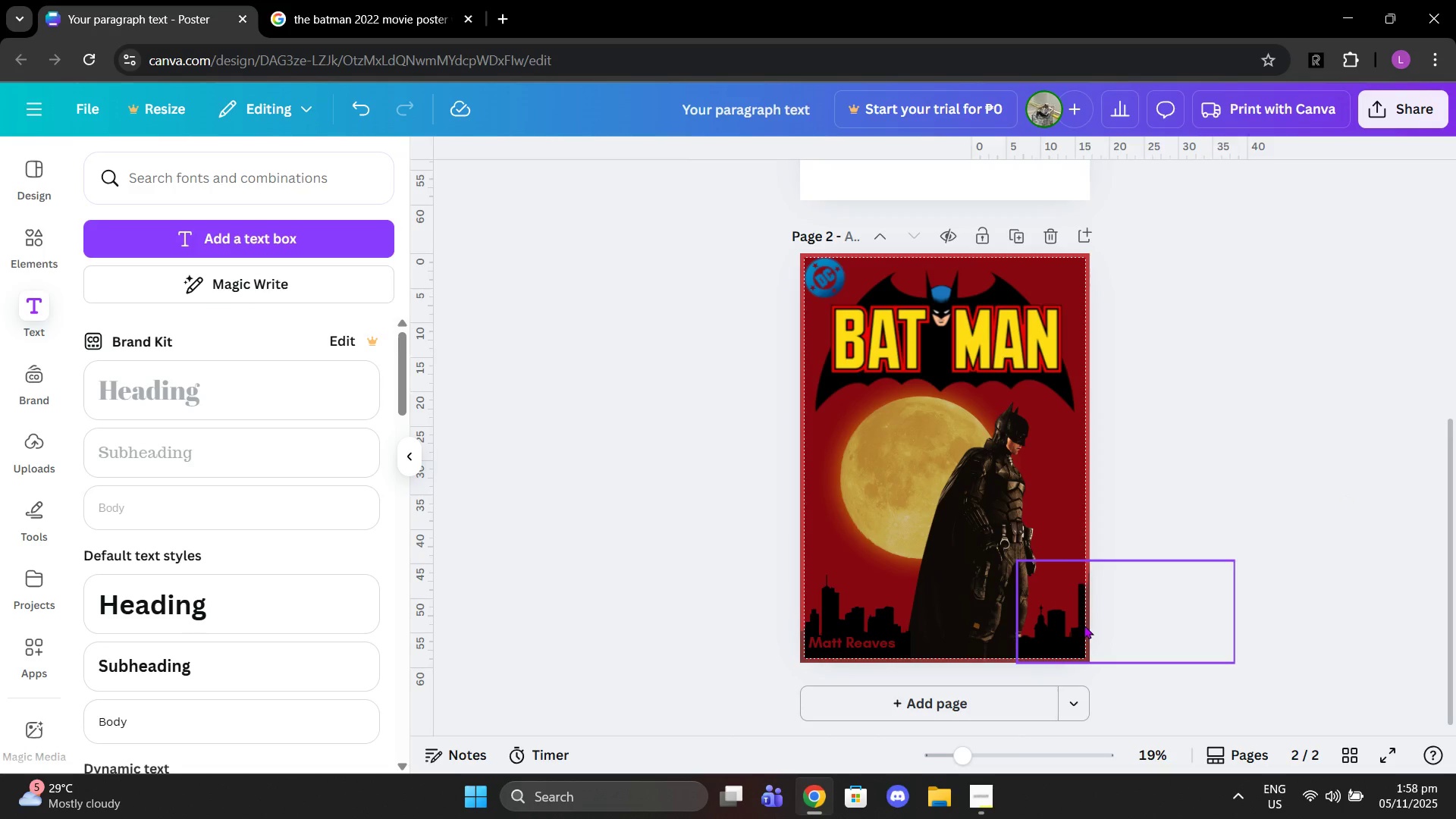 
left_click([1084, 625])
 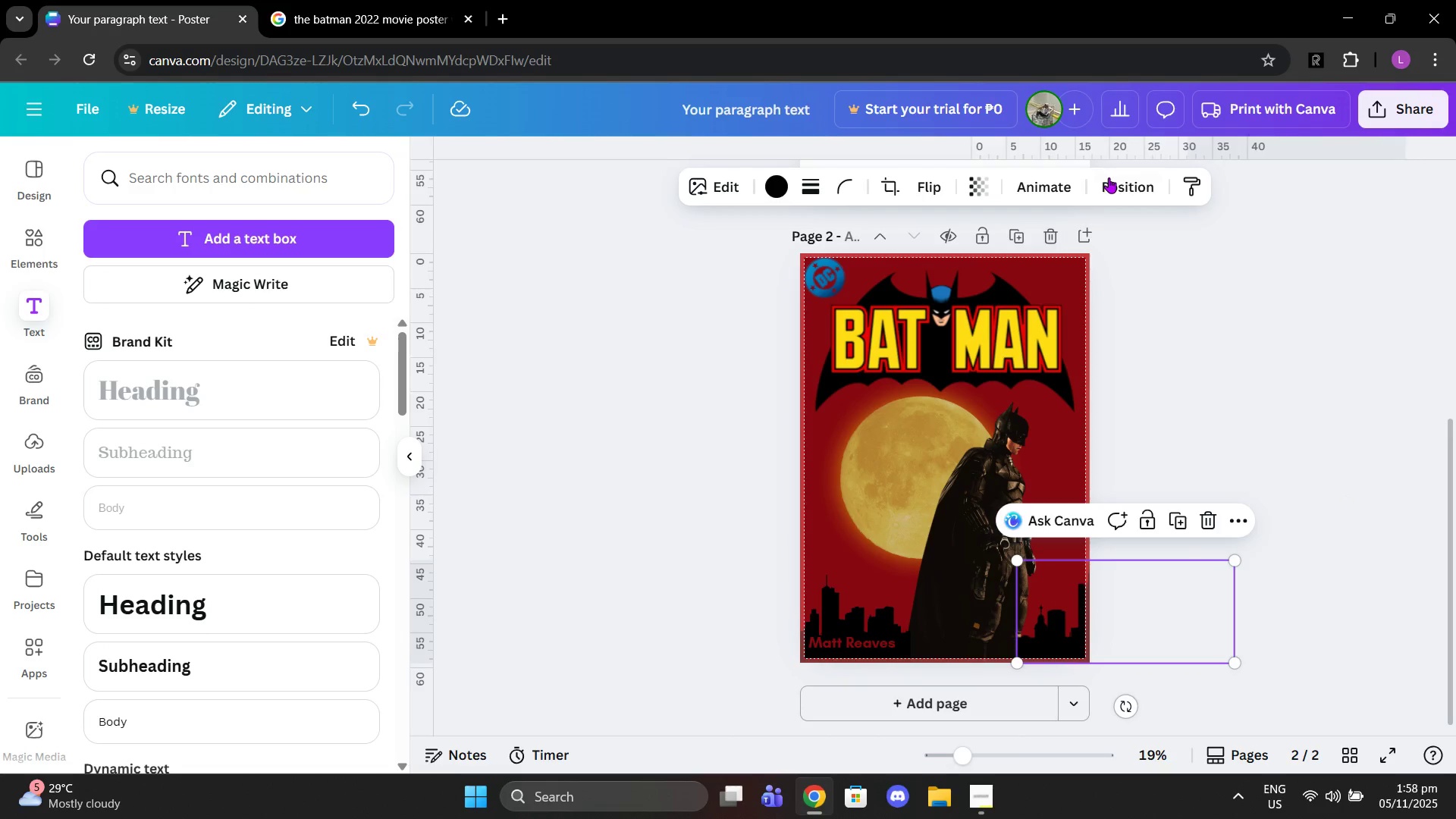 
left_click([1109, 177])
 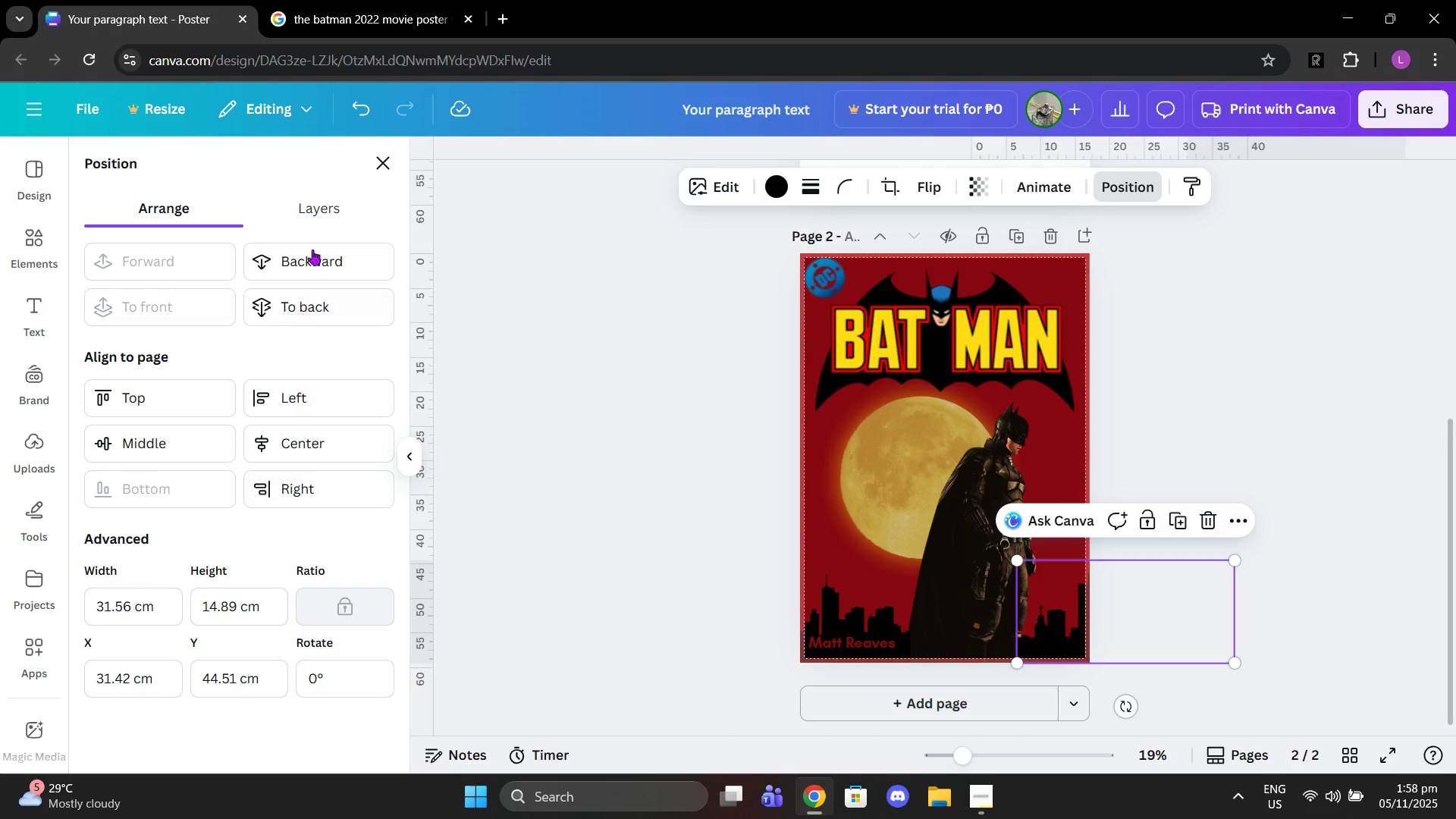 
left_click([315, 215])
 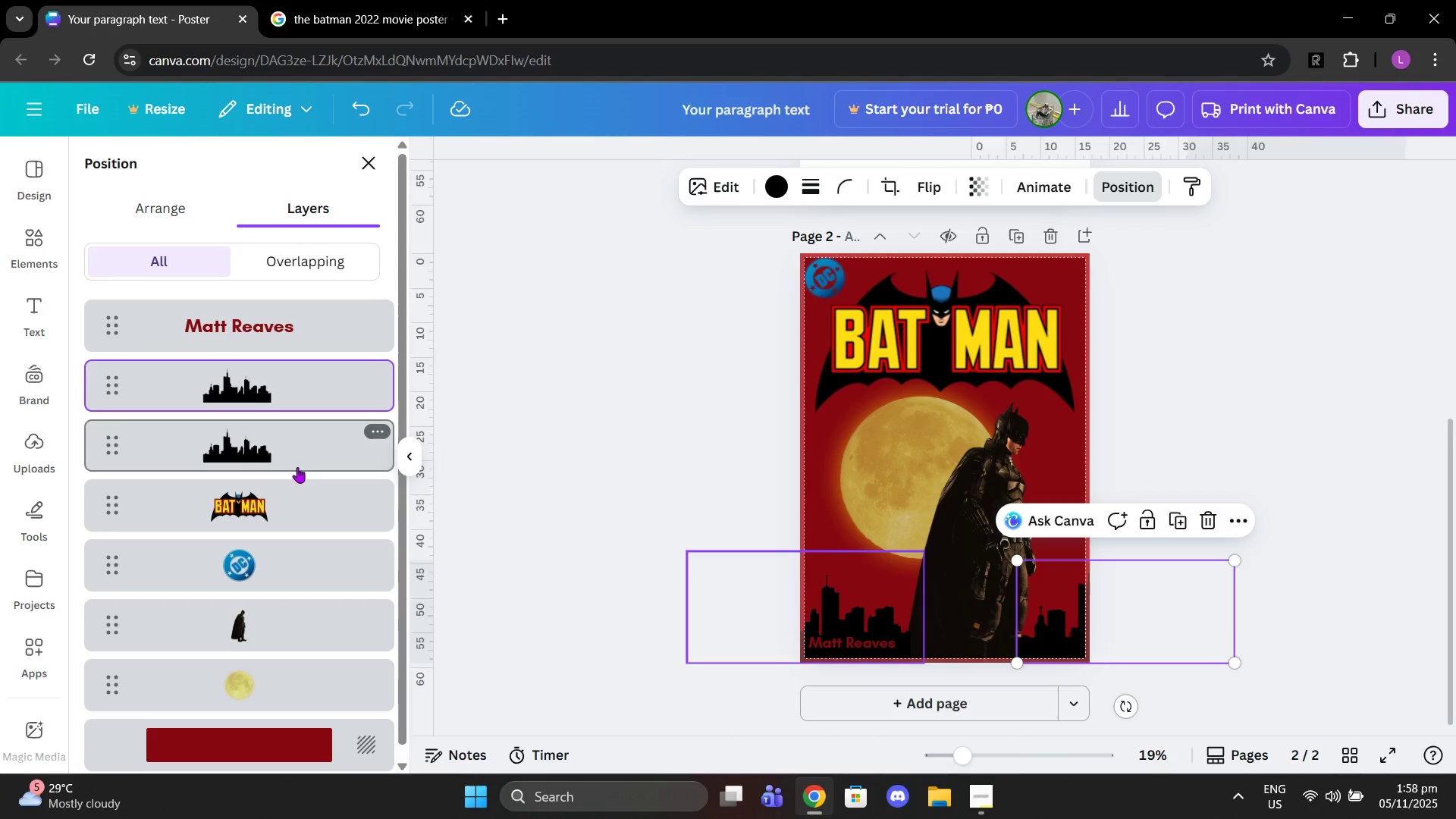 
scroll: coordinate [298, 478], scroll_direction: down, amount: 2.0
 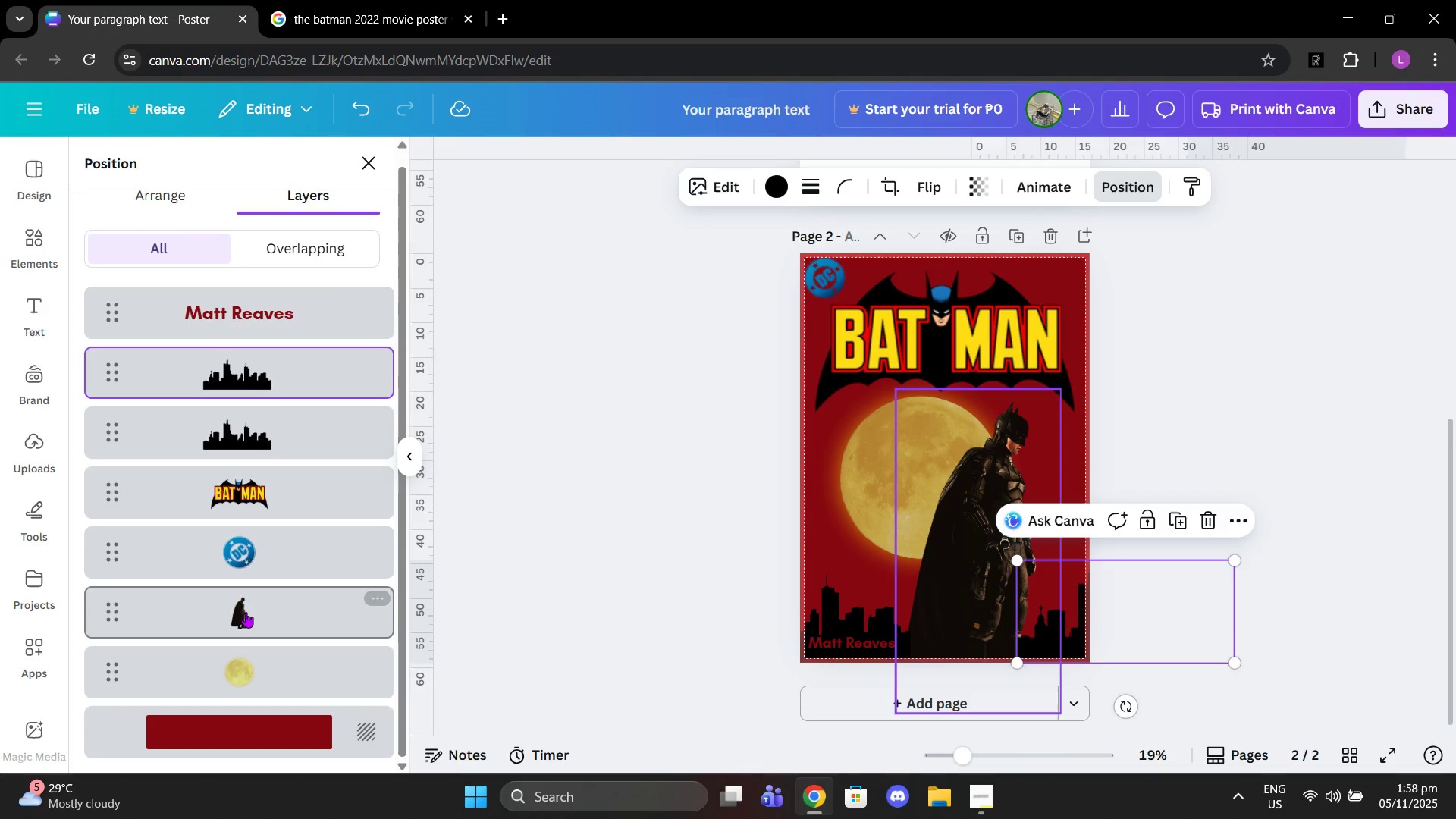 
left_click_drag(start_coordinate=[246, 612], to_coordinate=[262, 329])
 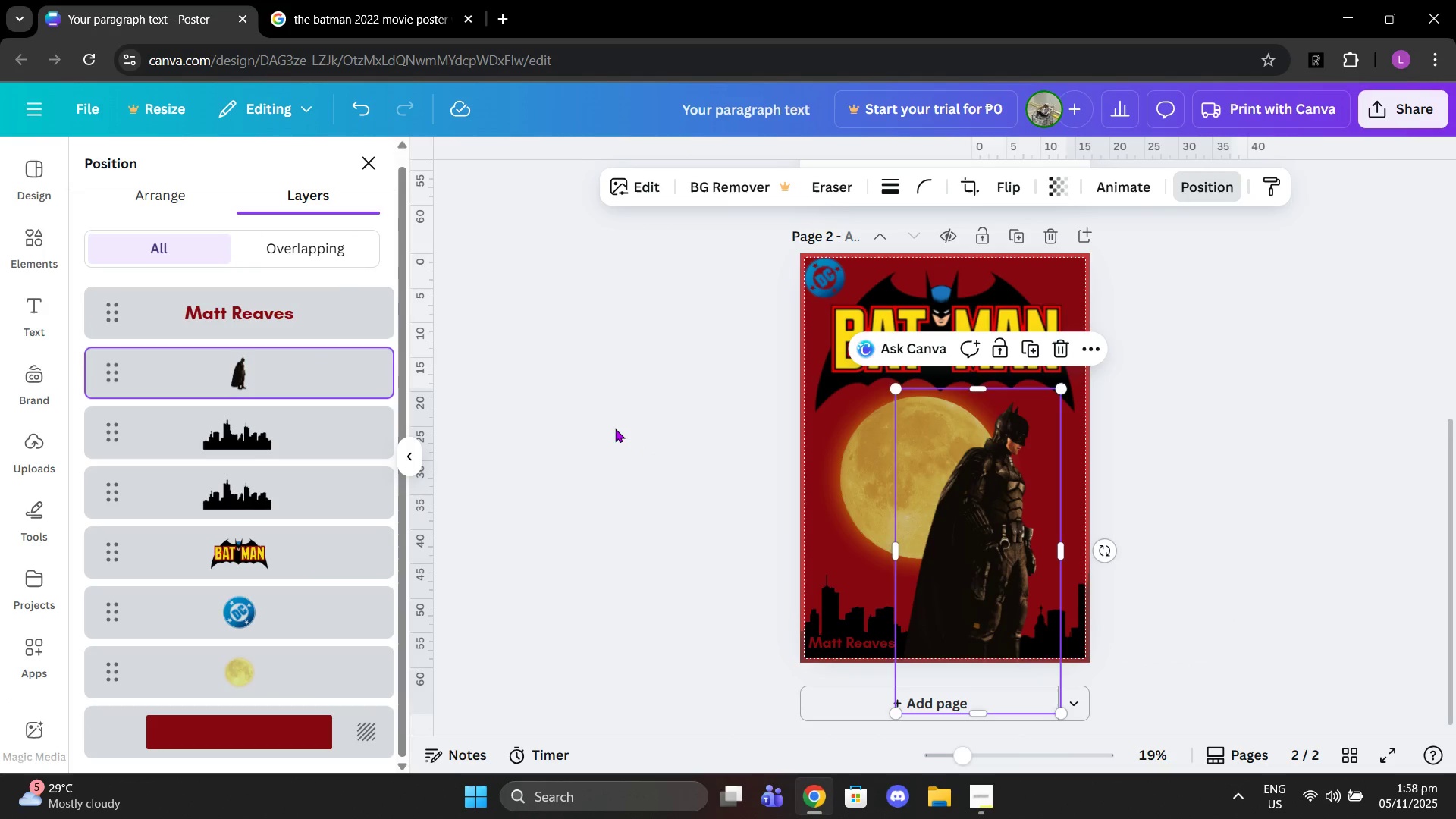 
left_click([606, 426])
 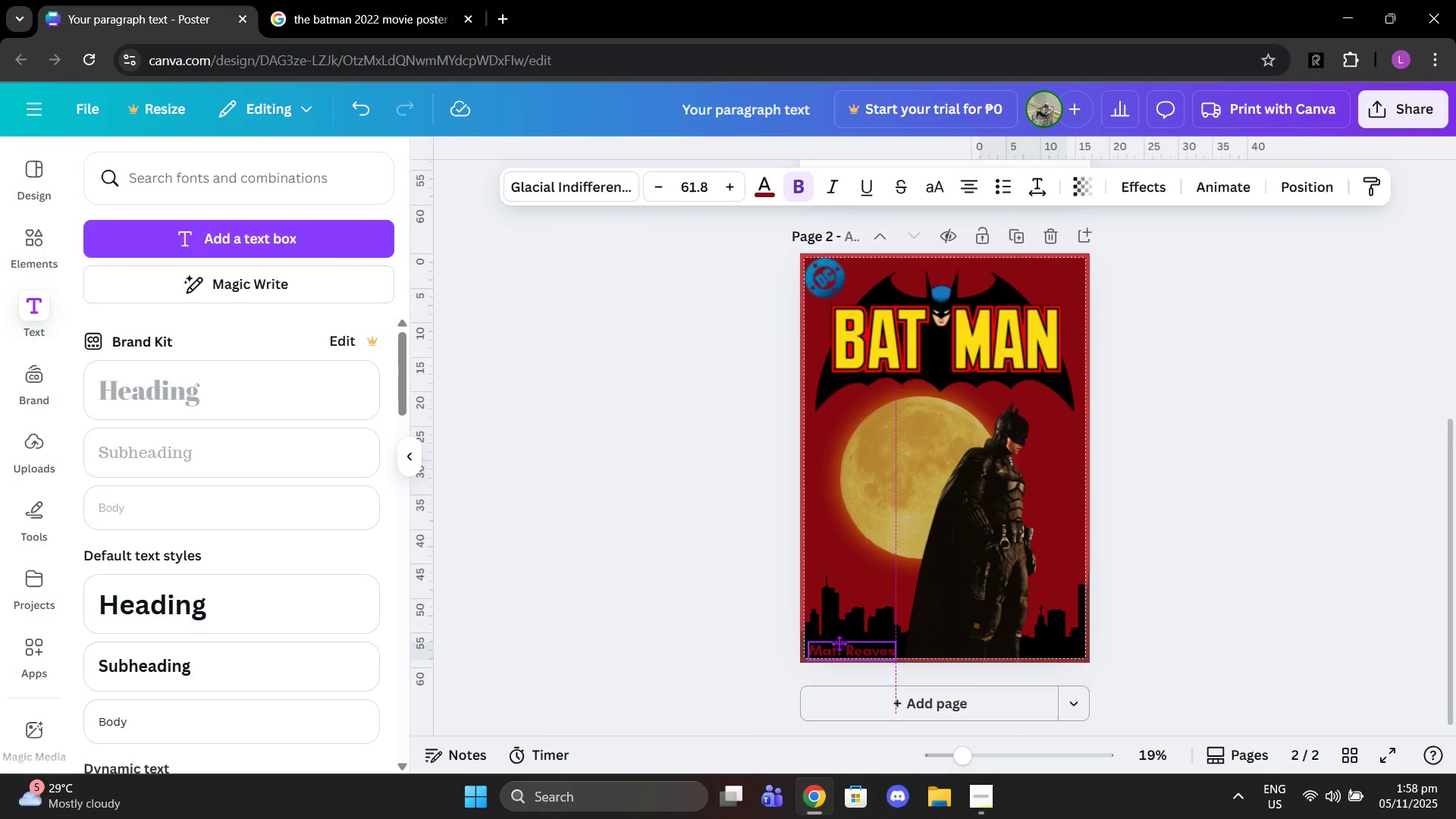 
left_click([839, 638])
 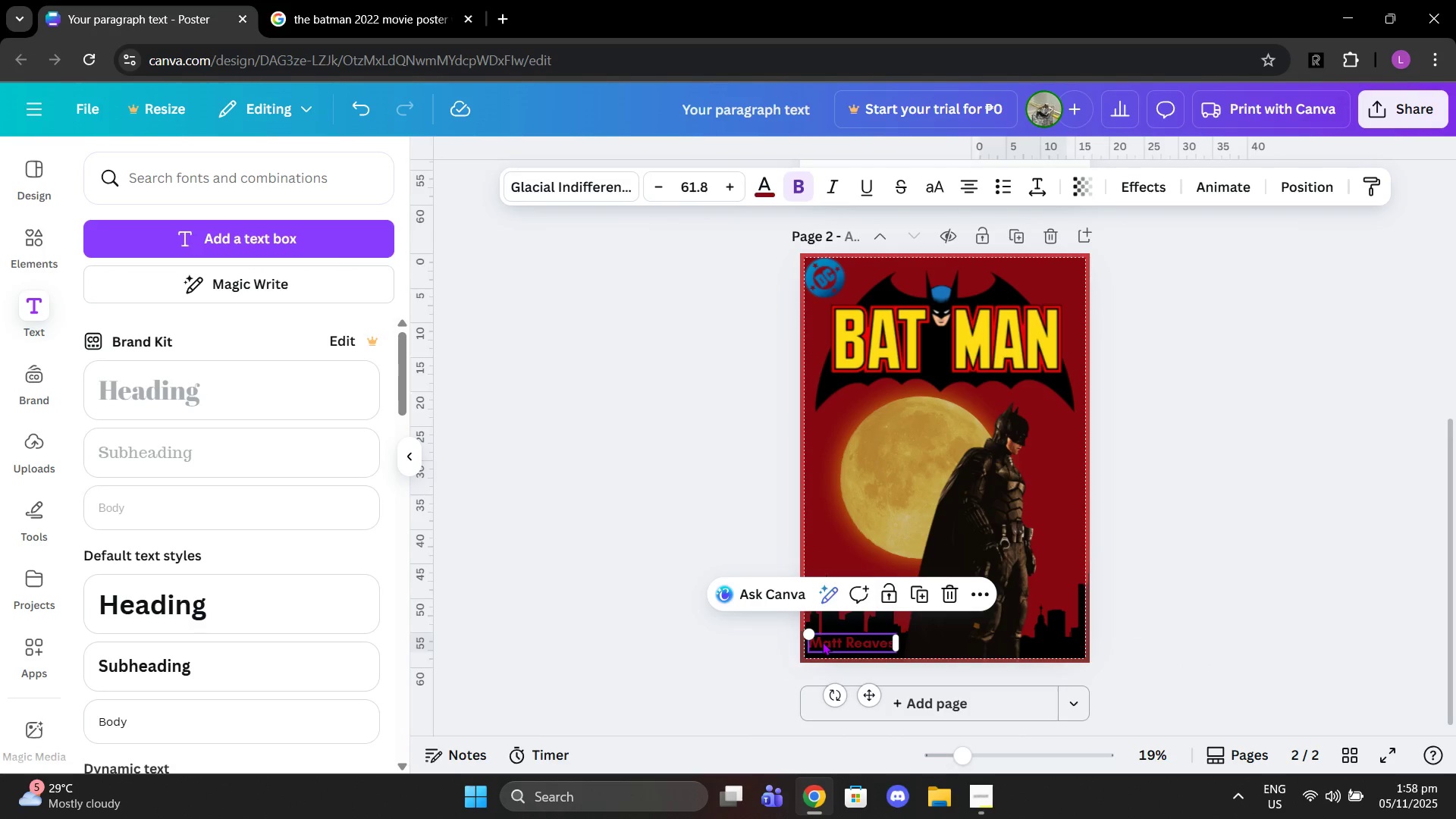 
left_click_drag(start_coordinate=[809, 635], to_coordinate=[759, 596])
 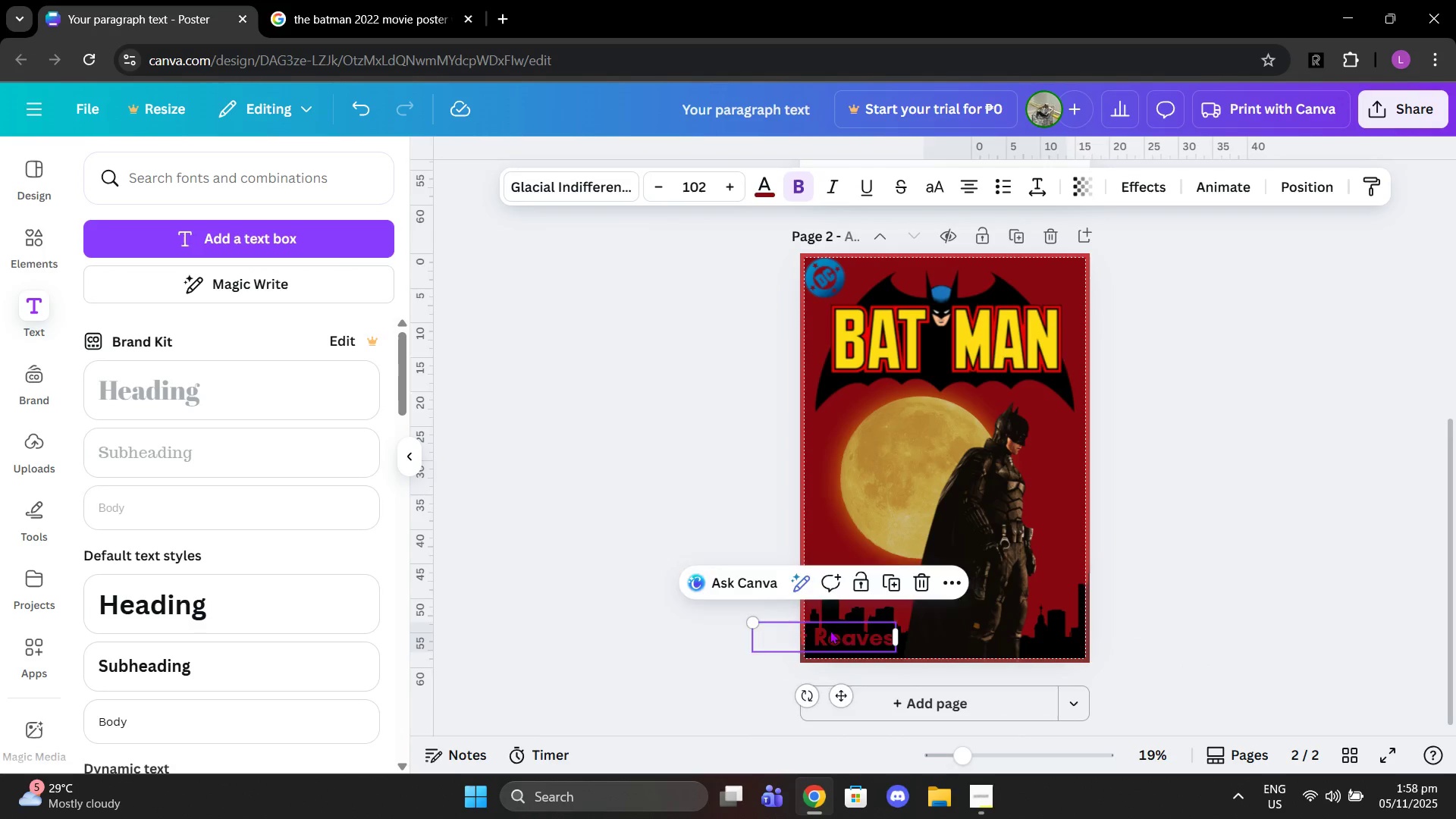 
left_click_drag(start_coordinate=[823, 630], to_coordinate=[883, 635])
 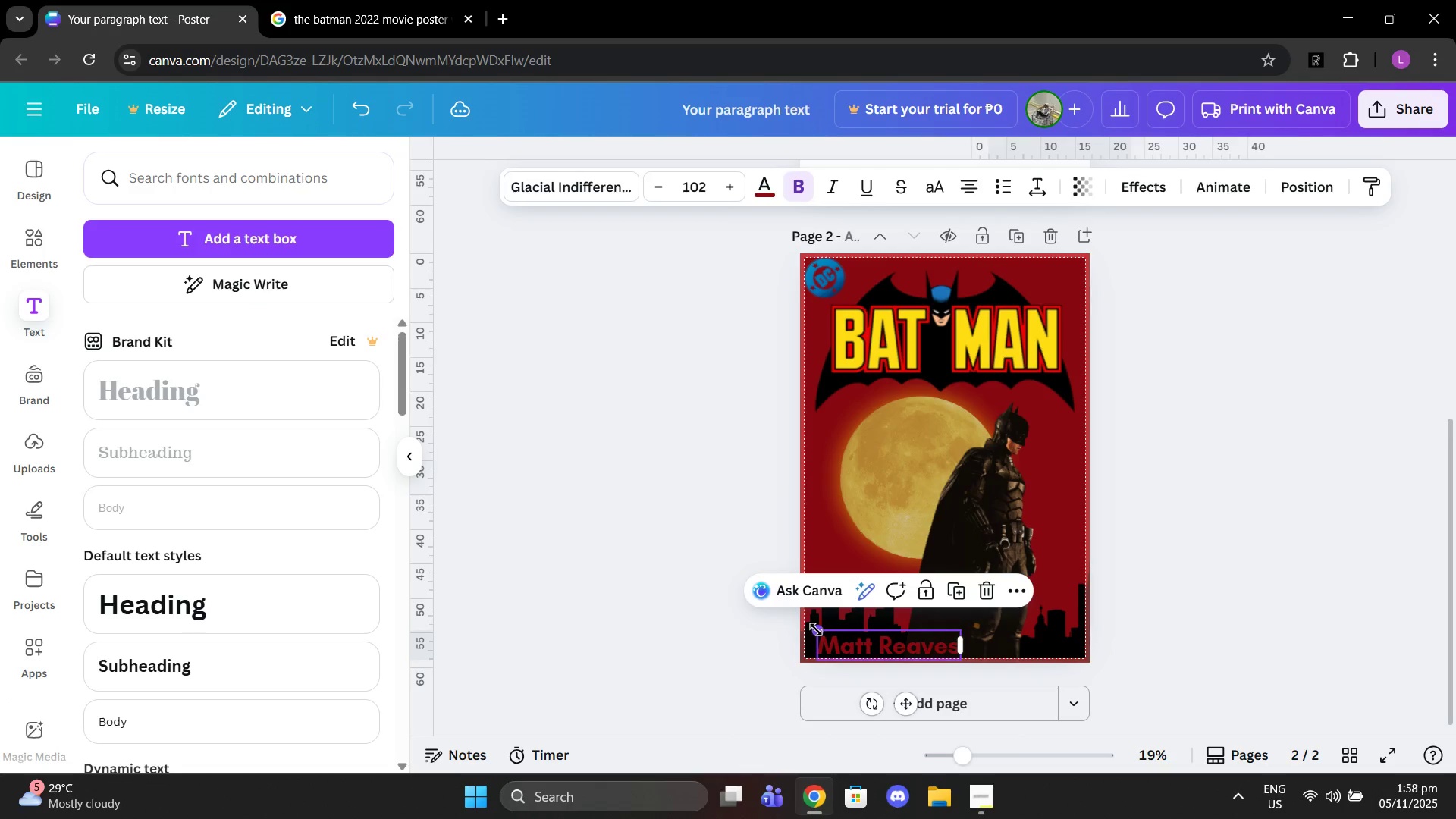 
left_click_drag(start_coordinate=[816, 629], to_coordinate=[845, 641])
 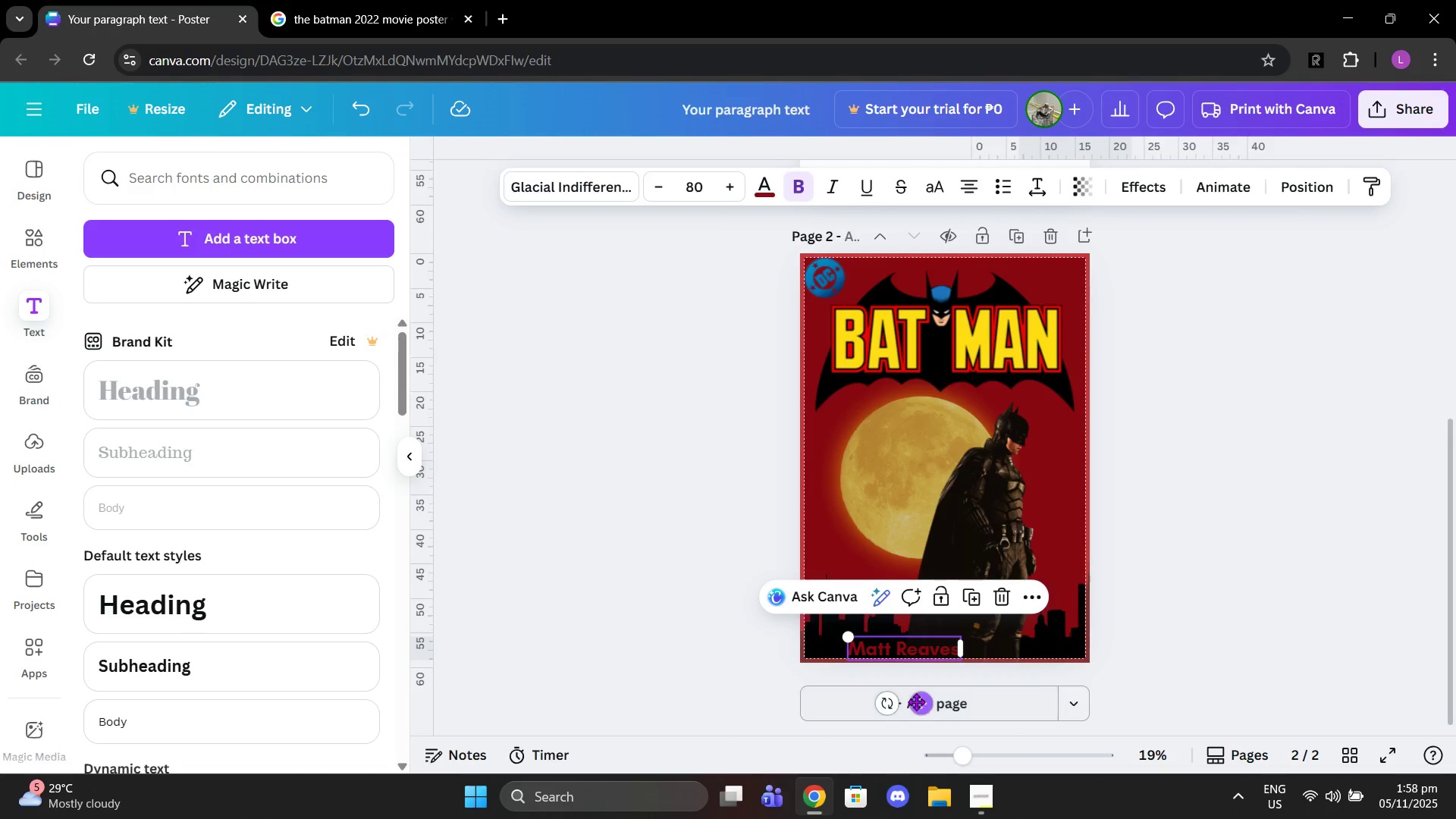 
left_click_drag(start_coordinate=[917, 701], to_coordinate=[880, 693])
 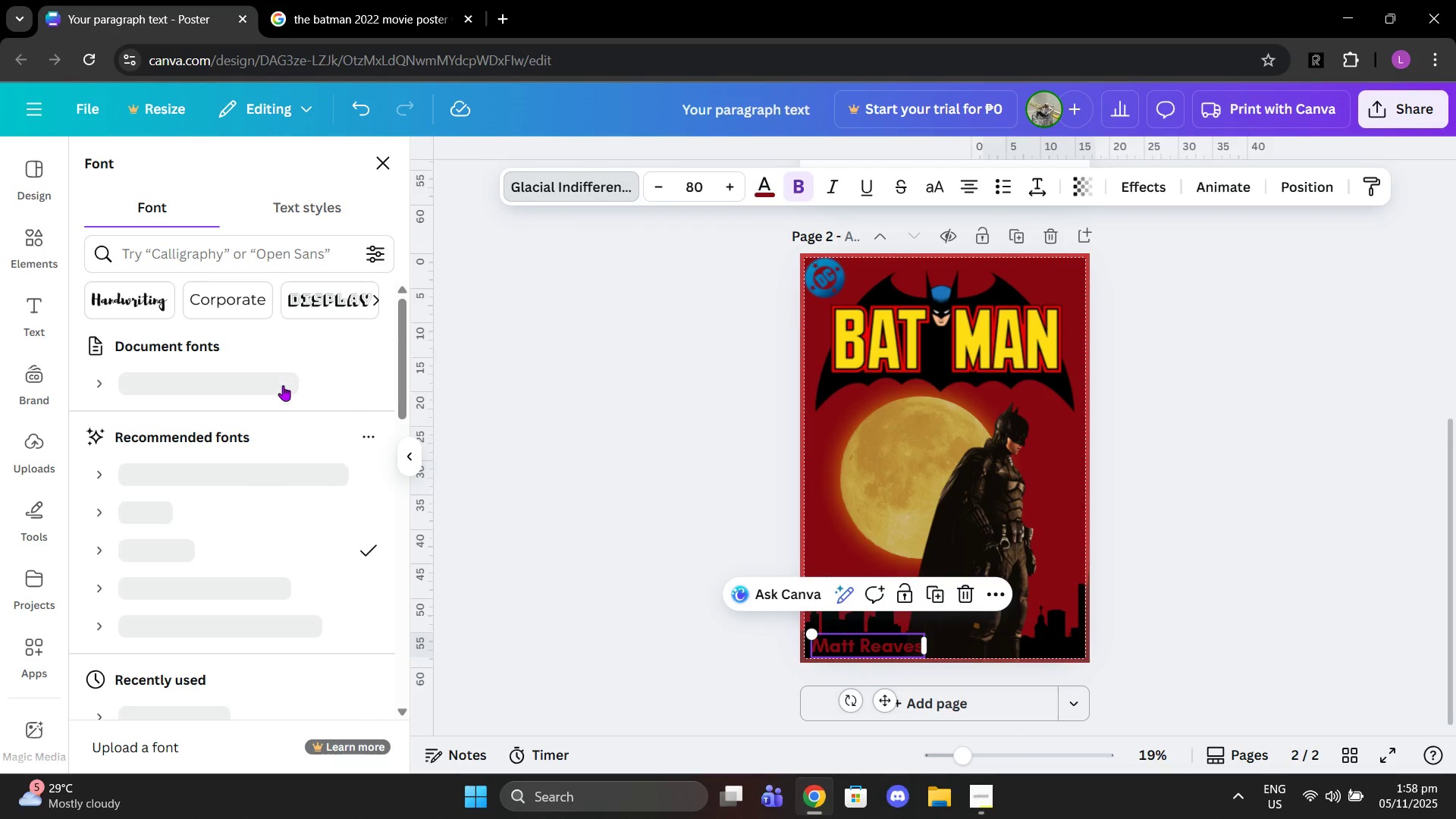 
scroll: coordinate [303, 505], scroll_direction: down, amount: 2.0
 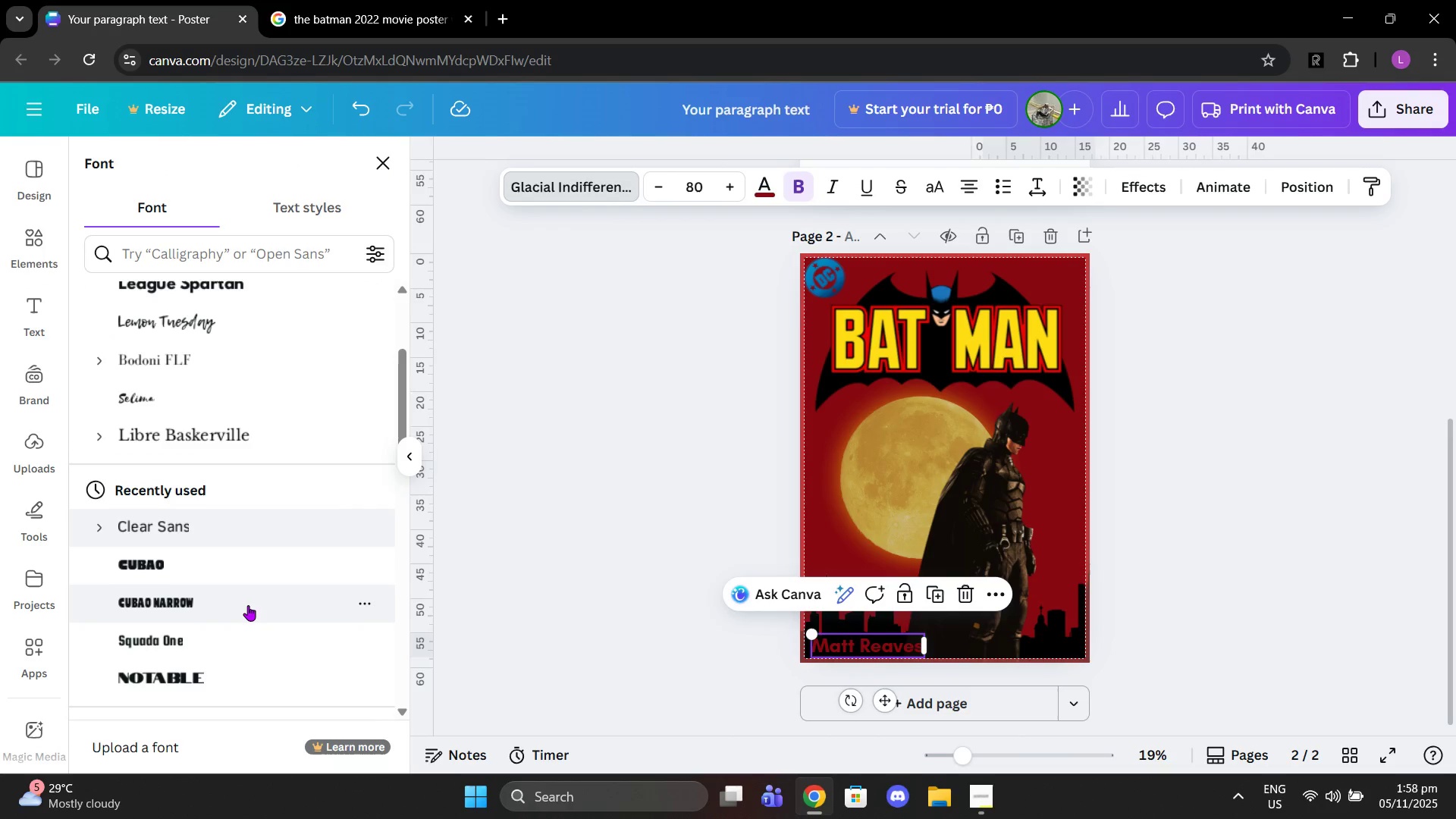 
left_click([248, 605])
 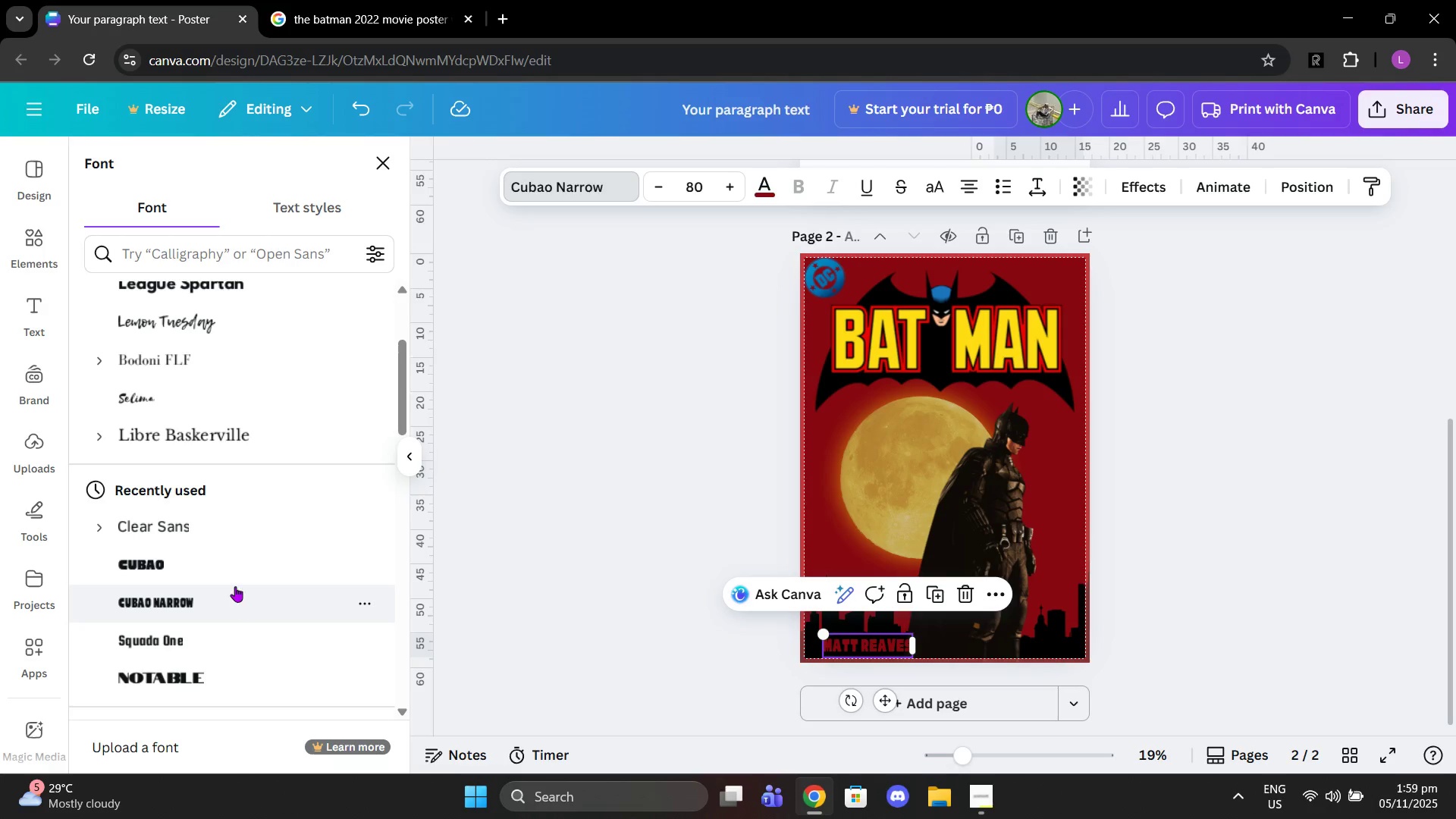 
left_click([215, 544])
 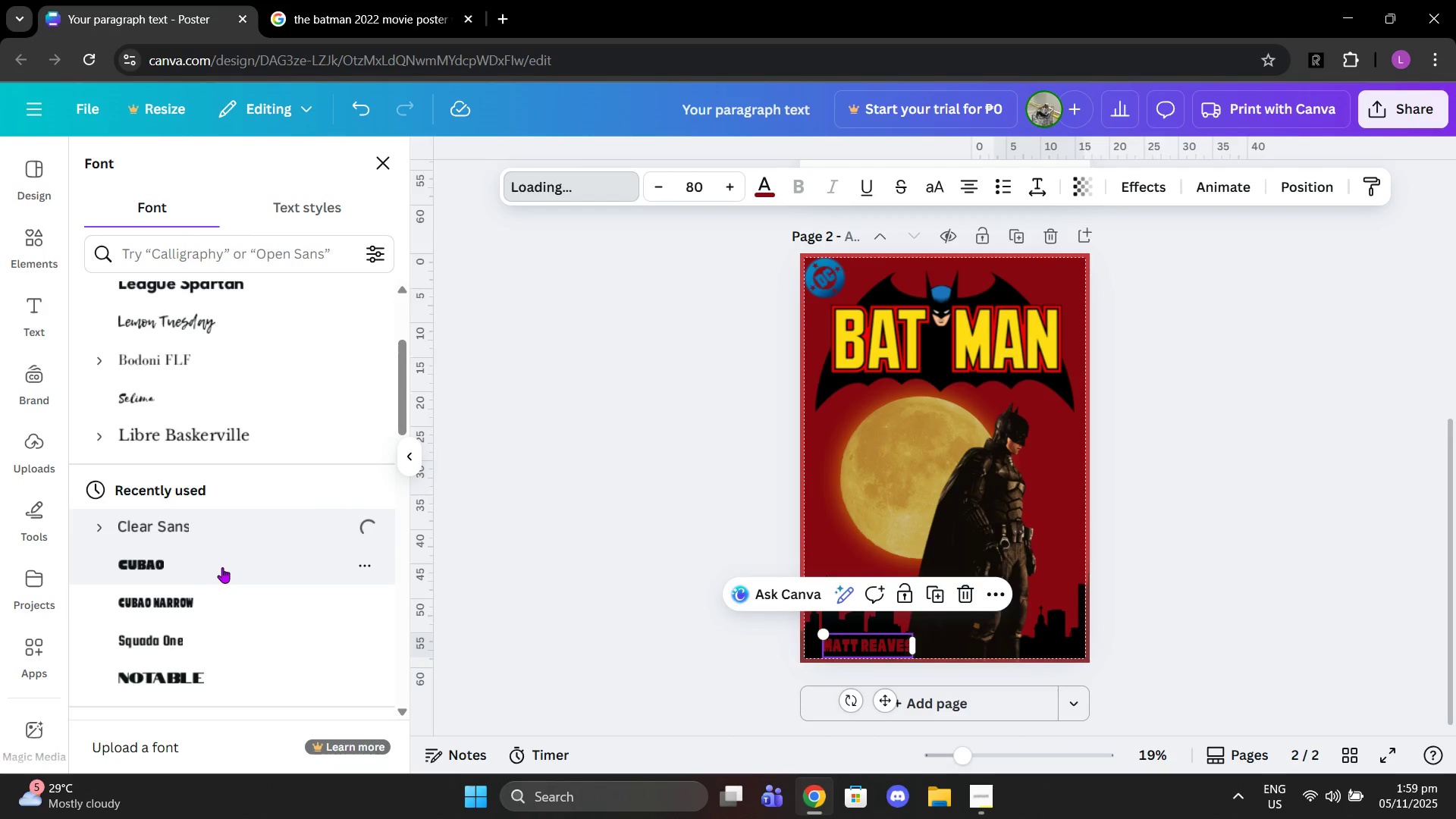 
left_click([222, 567])
 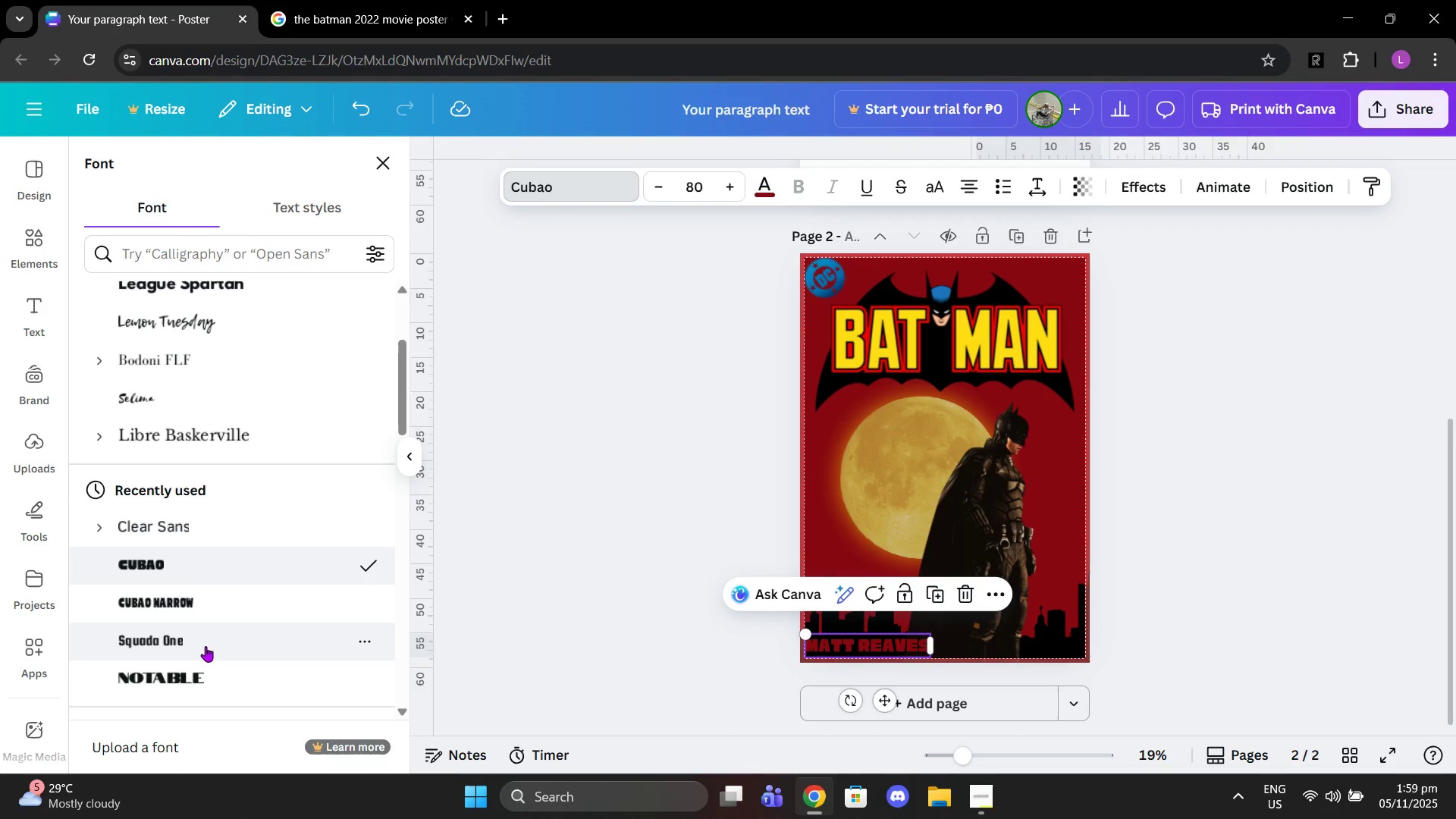 
left_click([209, 676])
 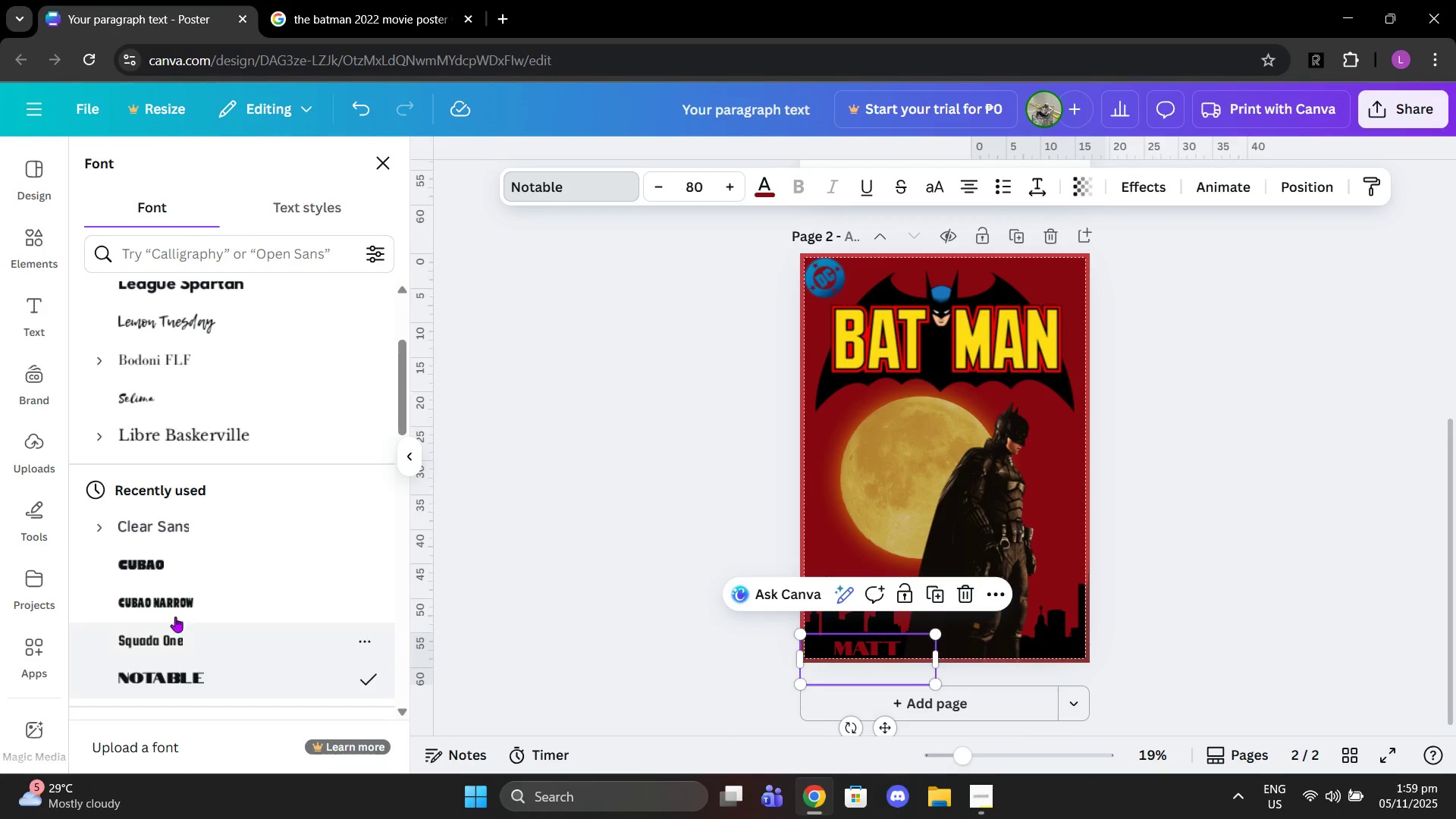 
left_click([164, 562])
 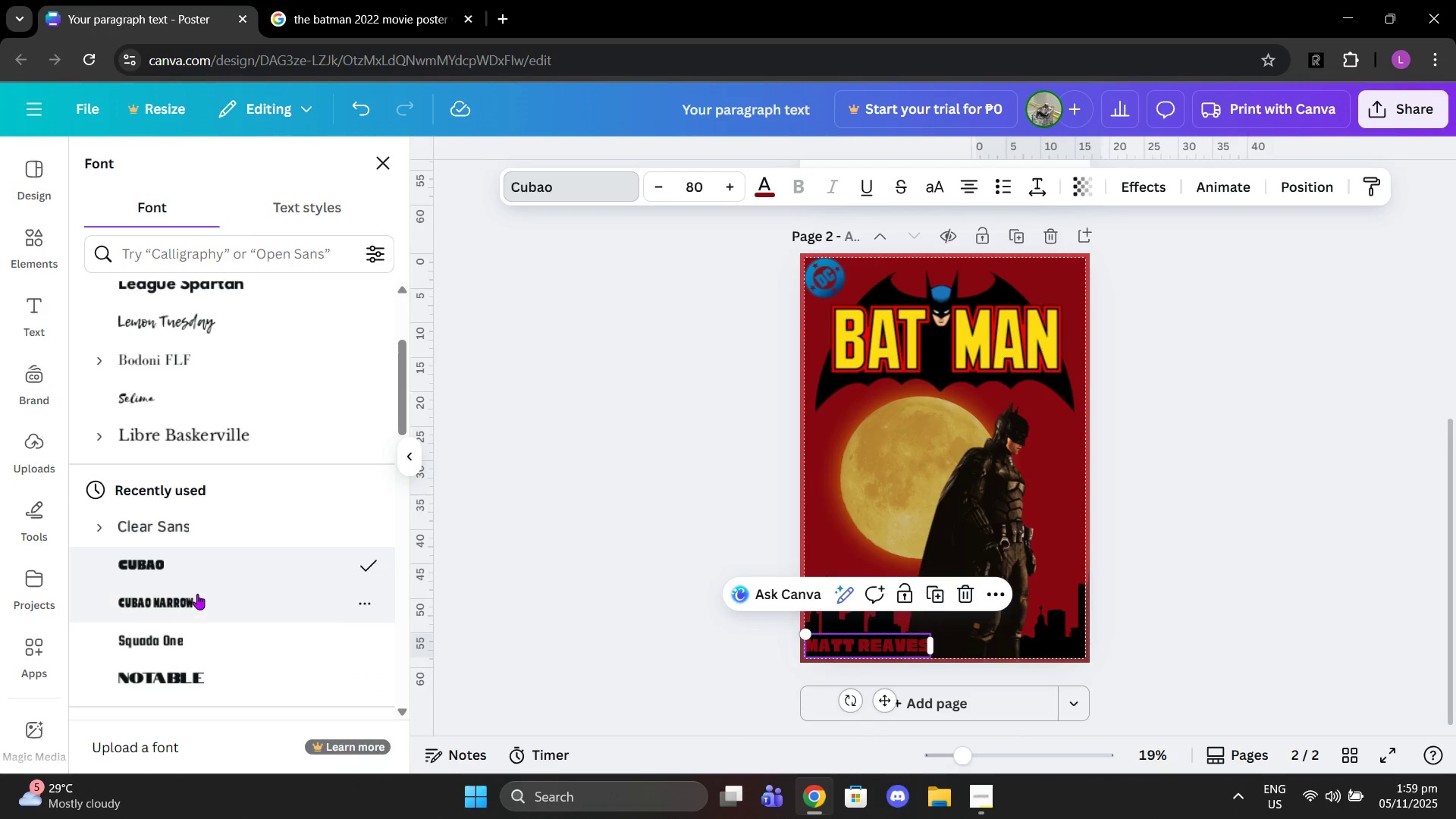 
left_click([197, 594])
 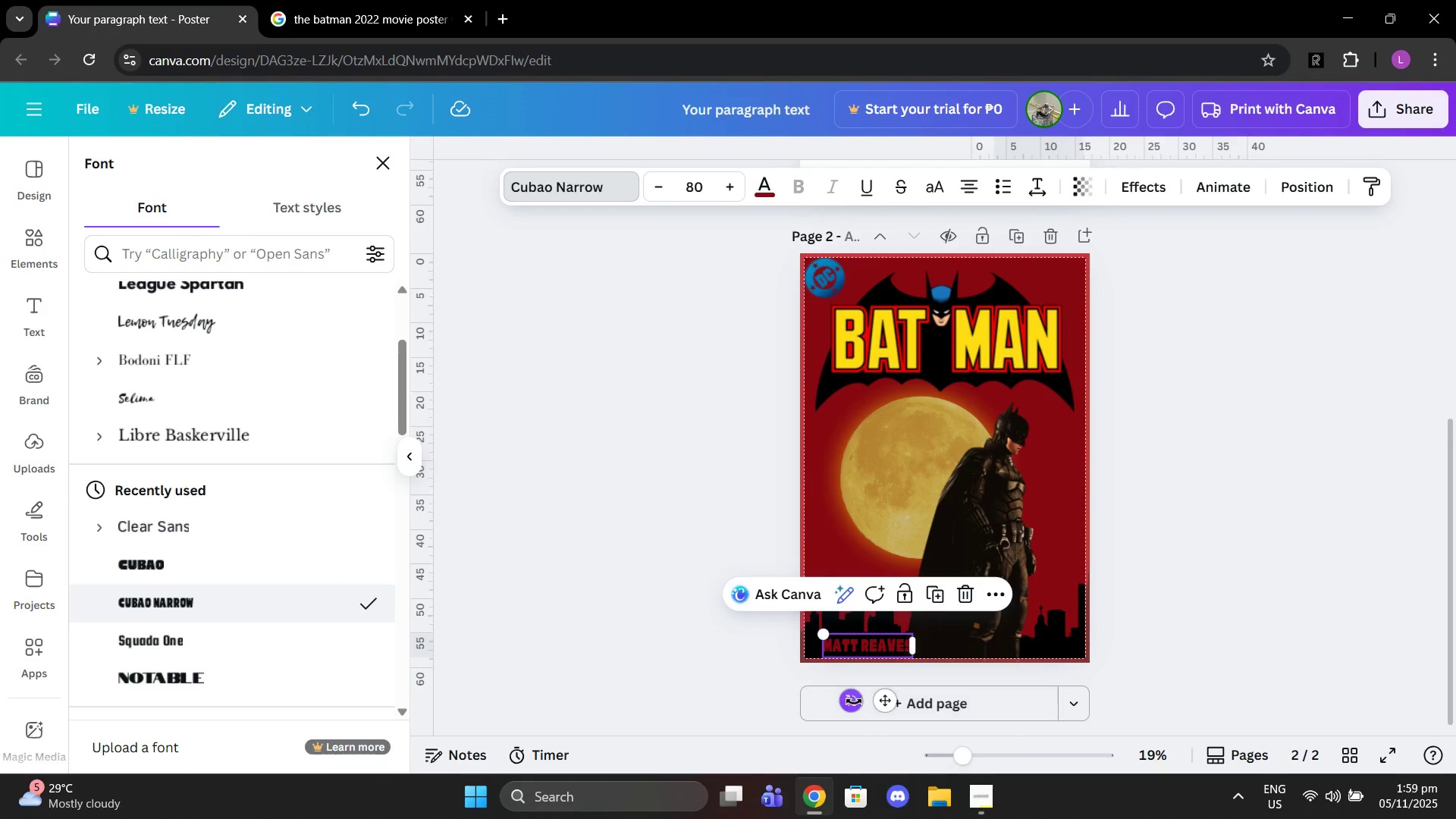 
left_click_drag(start_coordinate=[886, 701], to_coordinate=[871, 701])
 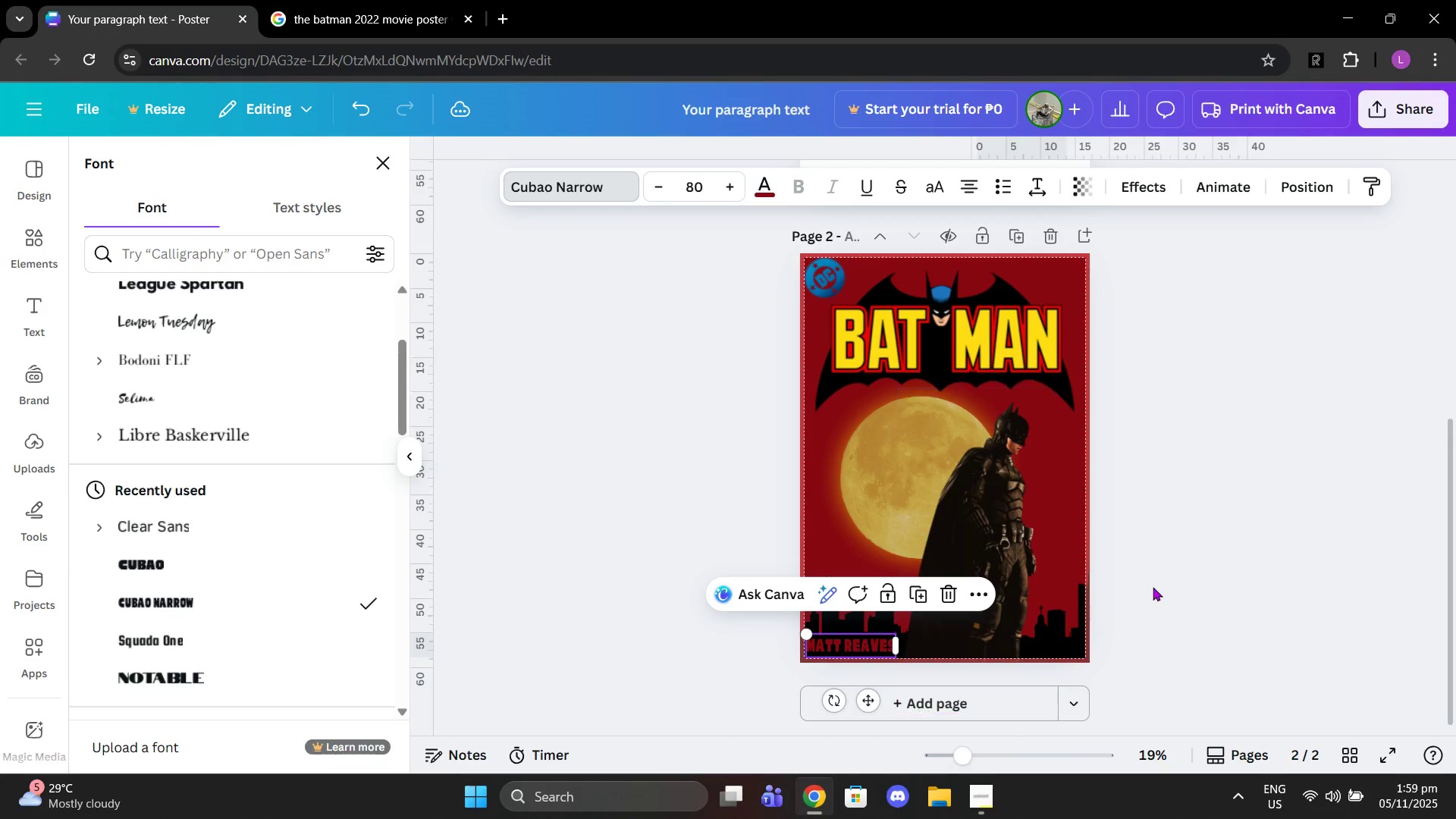 
left_click([1153, 586])
 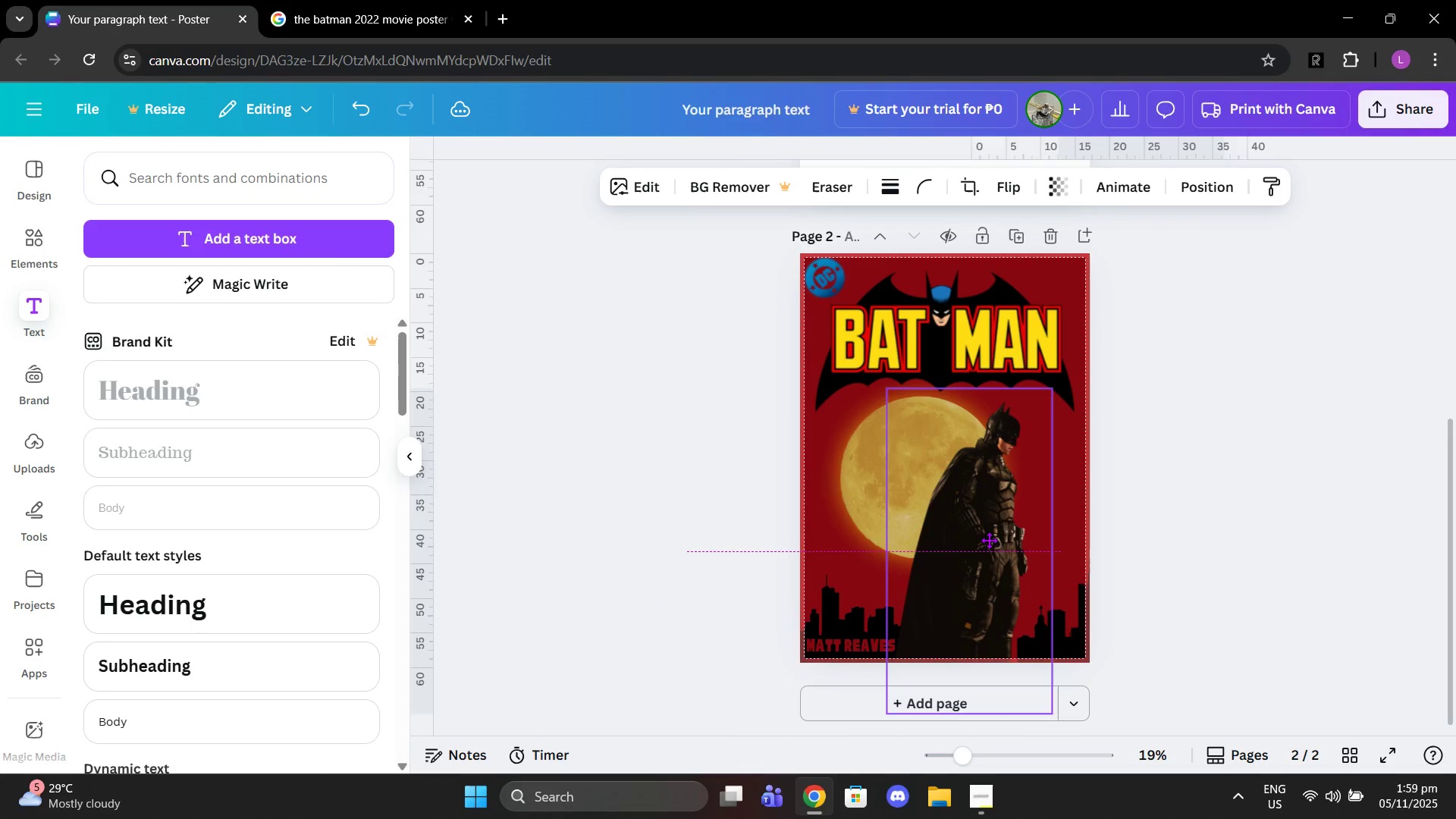 
left_click([1222, 503])
 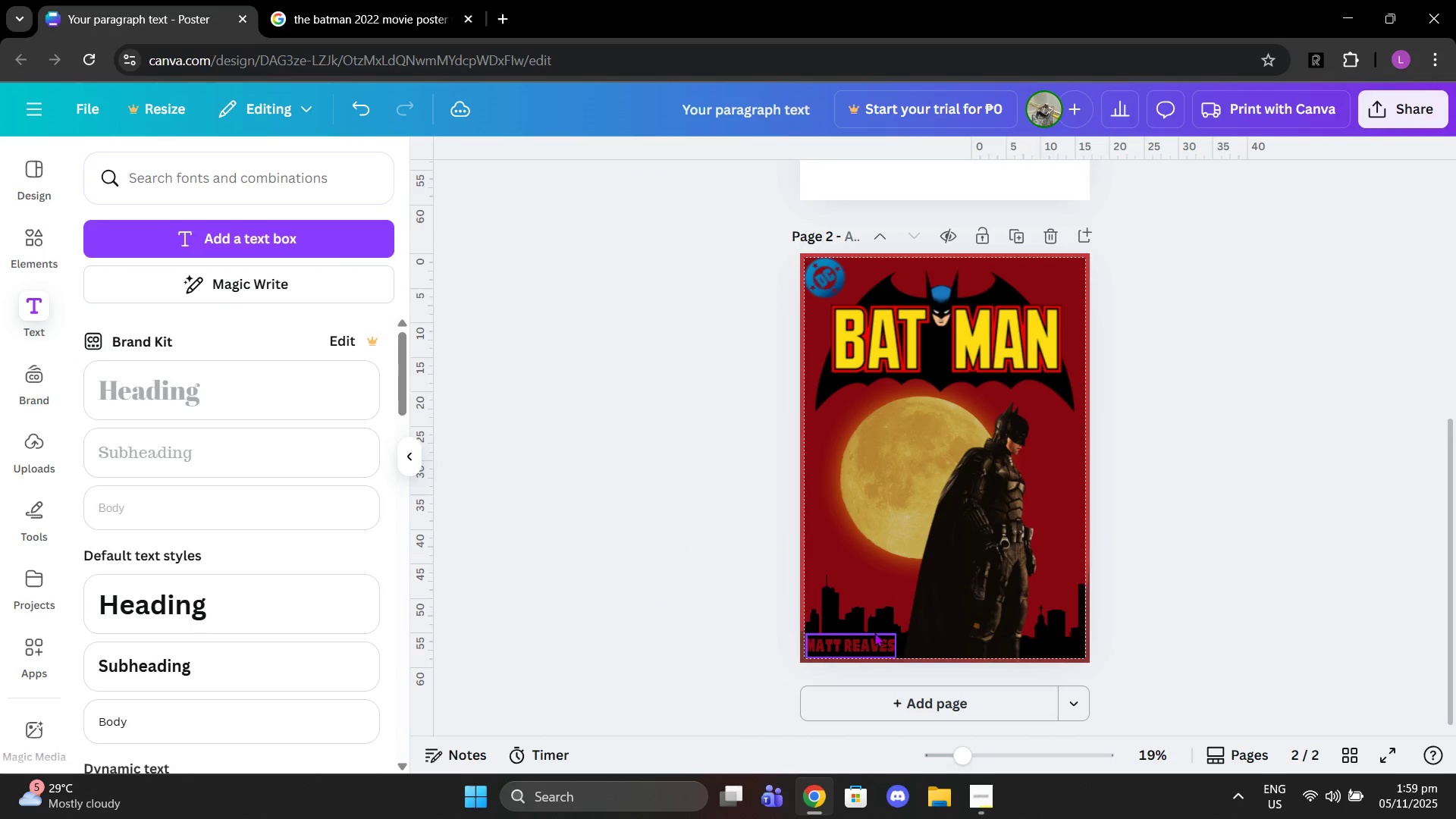 
left_click([874, 632])
 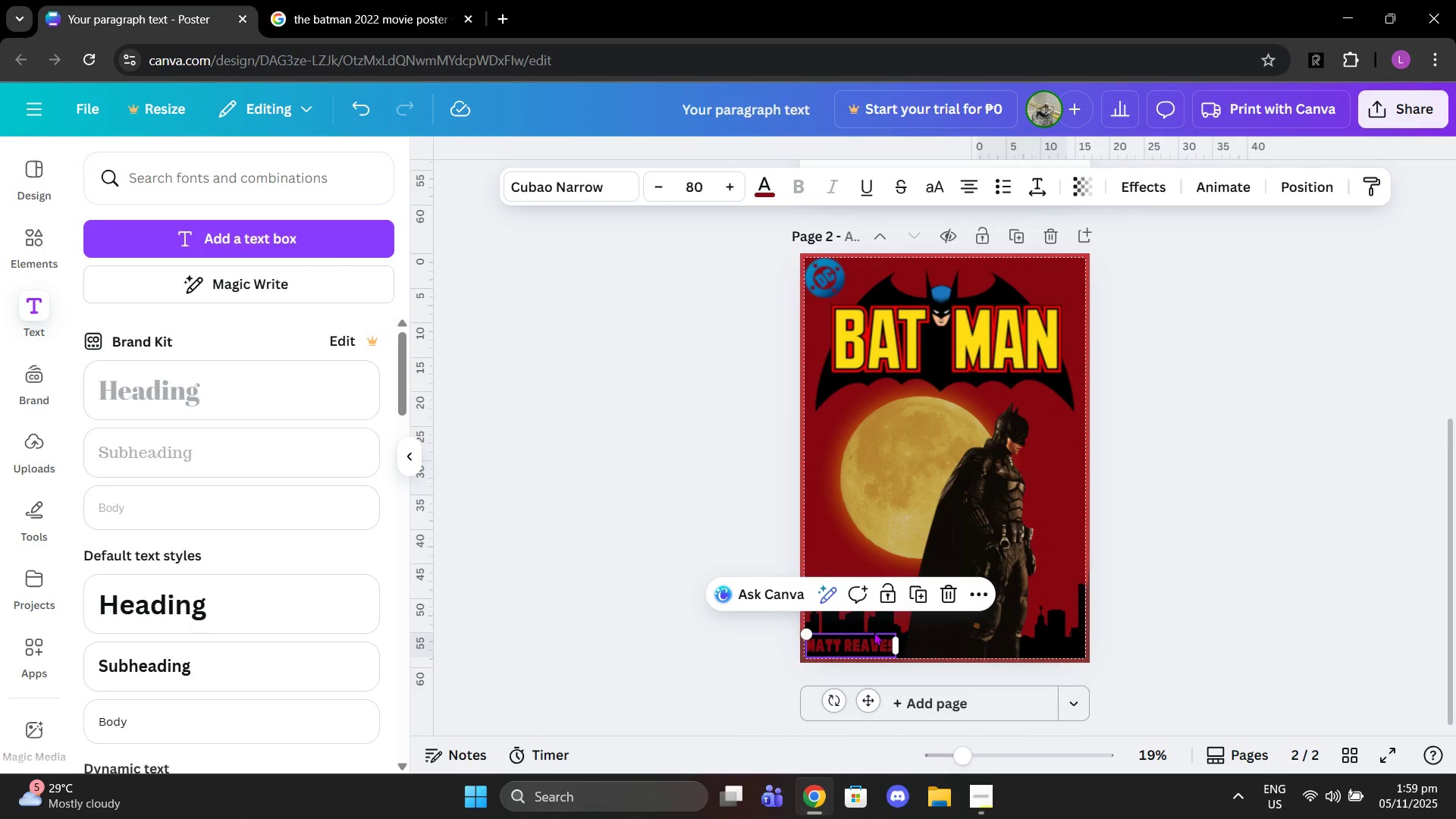 
key(Control+C)
 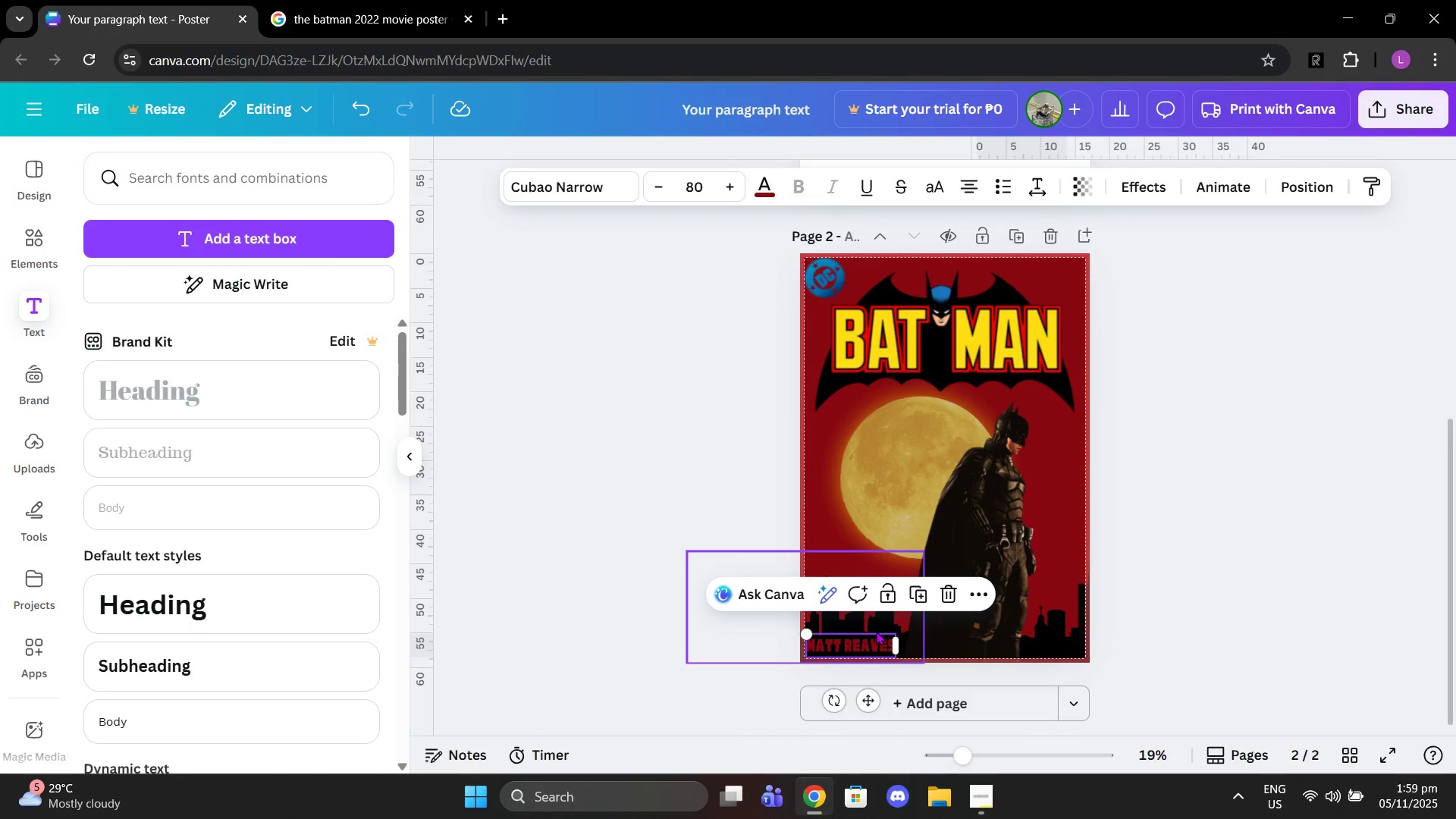 
key(Control+ControlLeft)
 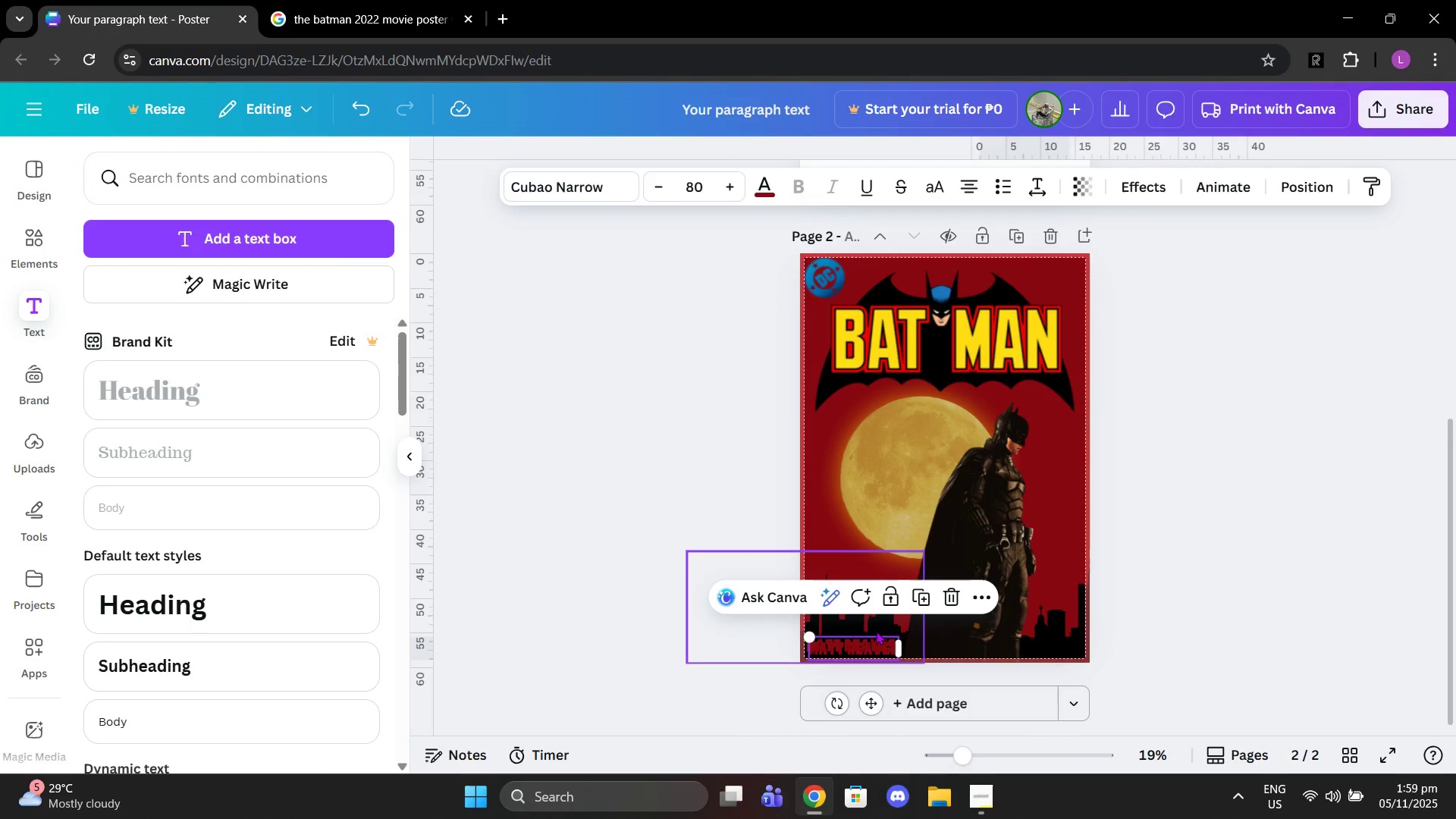 
key(Control+V)
 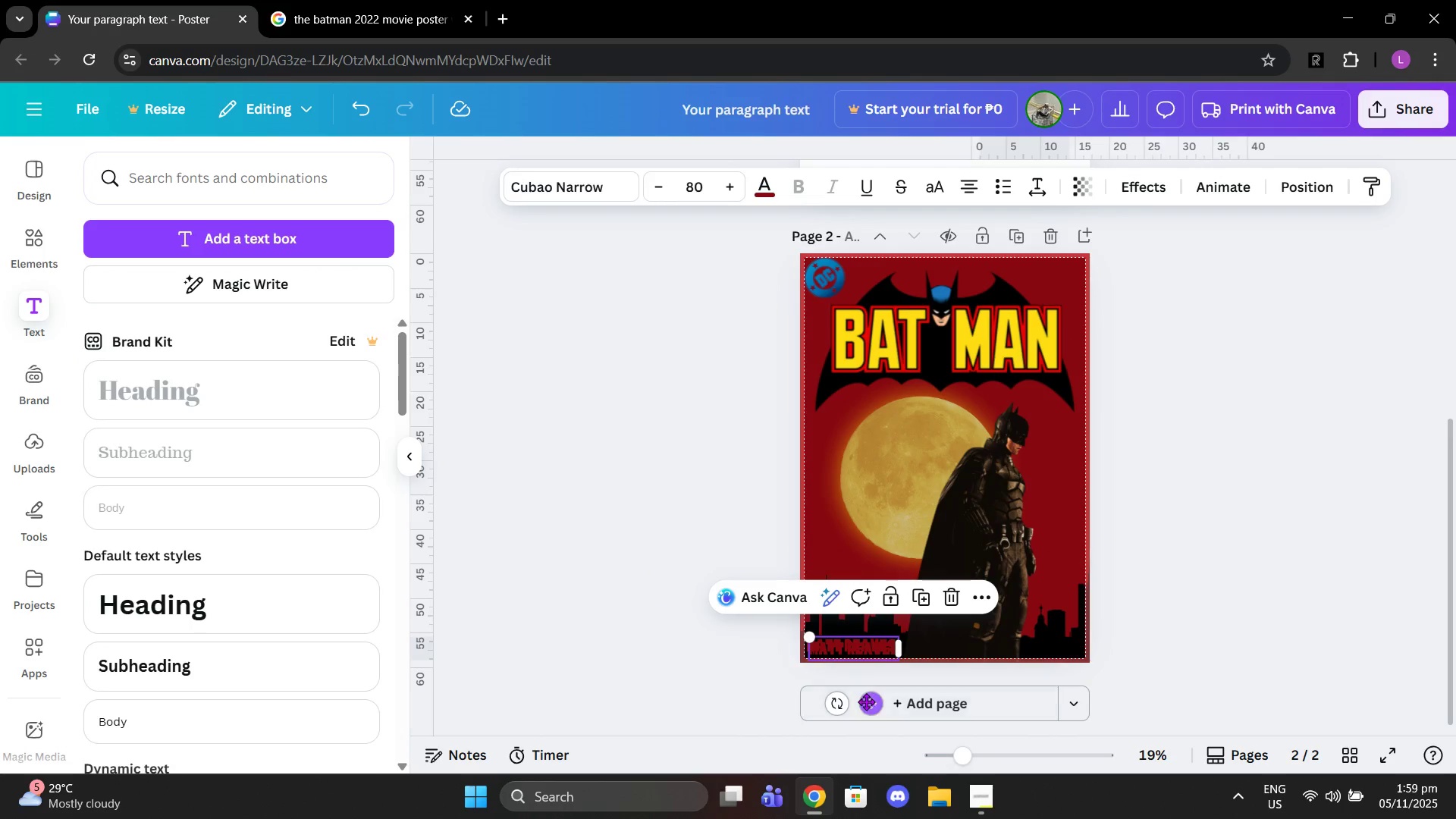 
left_click_drag(start_coordinate=[866, 701], to_coordinate=[1048, 695])
 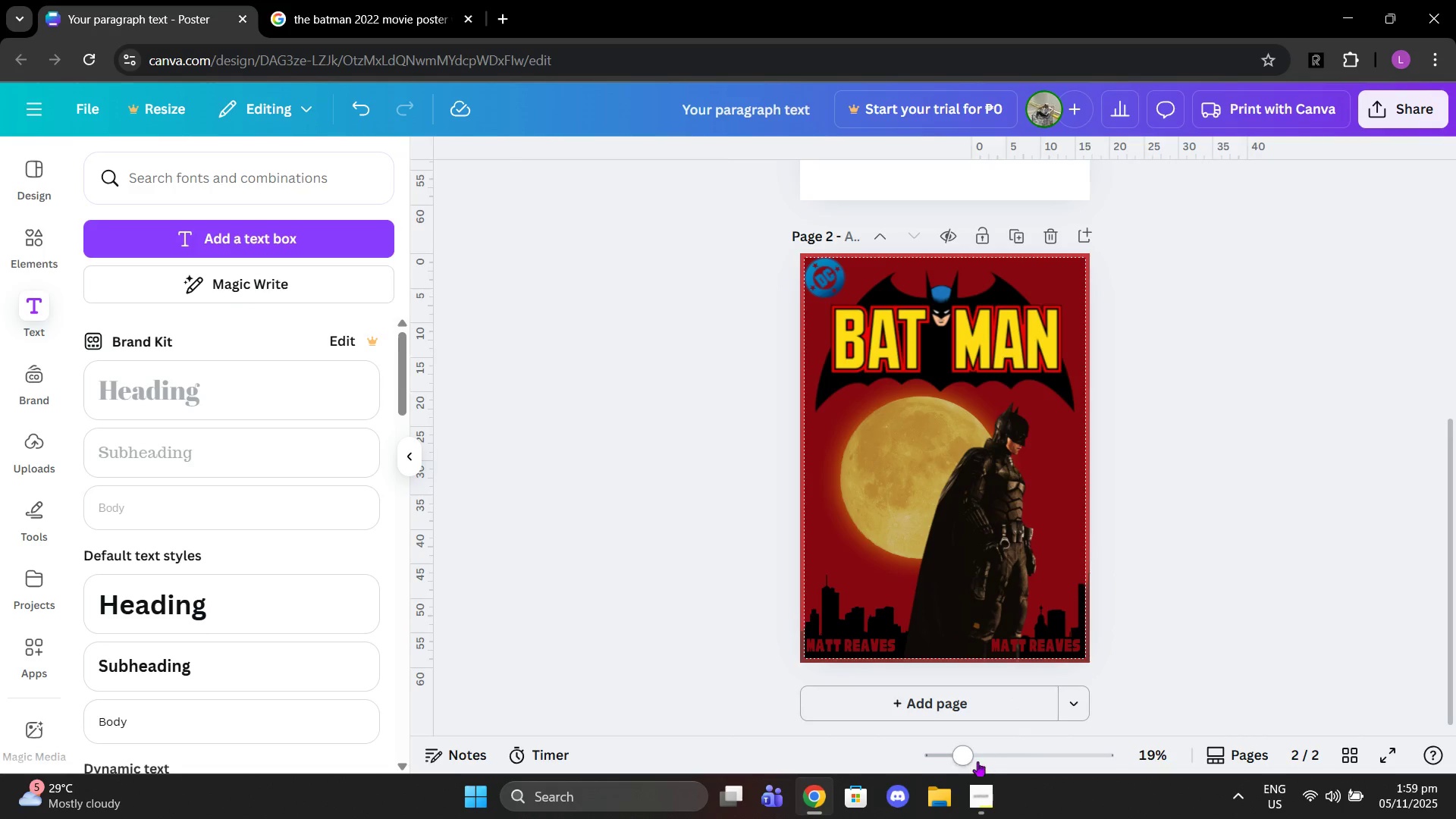 
left_click_drag(start_coordinate=[973, 761], to_coordinate=[998, 760])
 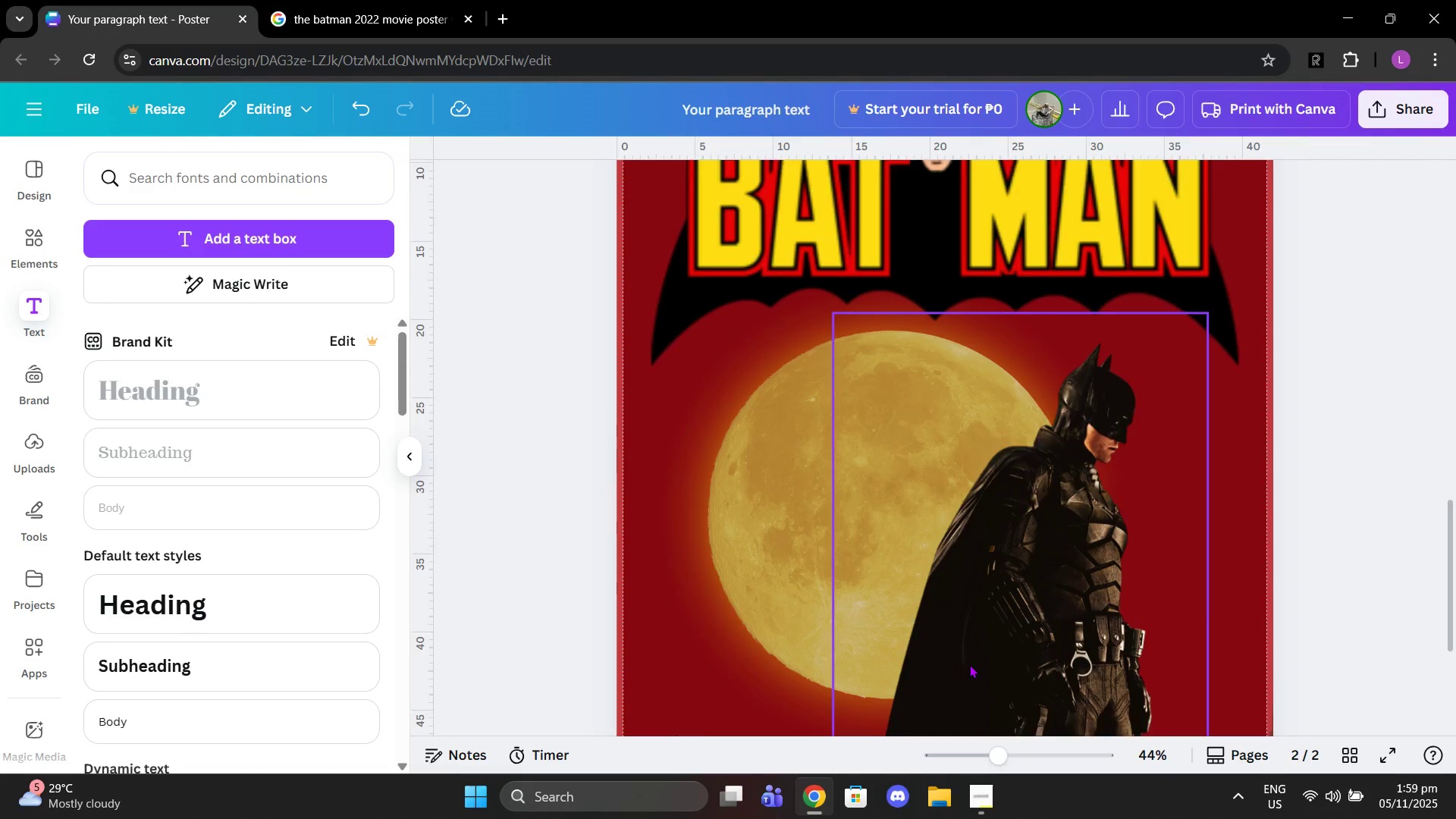 
scroll: coordinate [969, 664], scroll_direction: down, amount: 6.0
 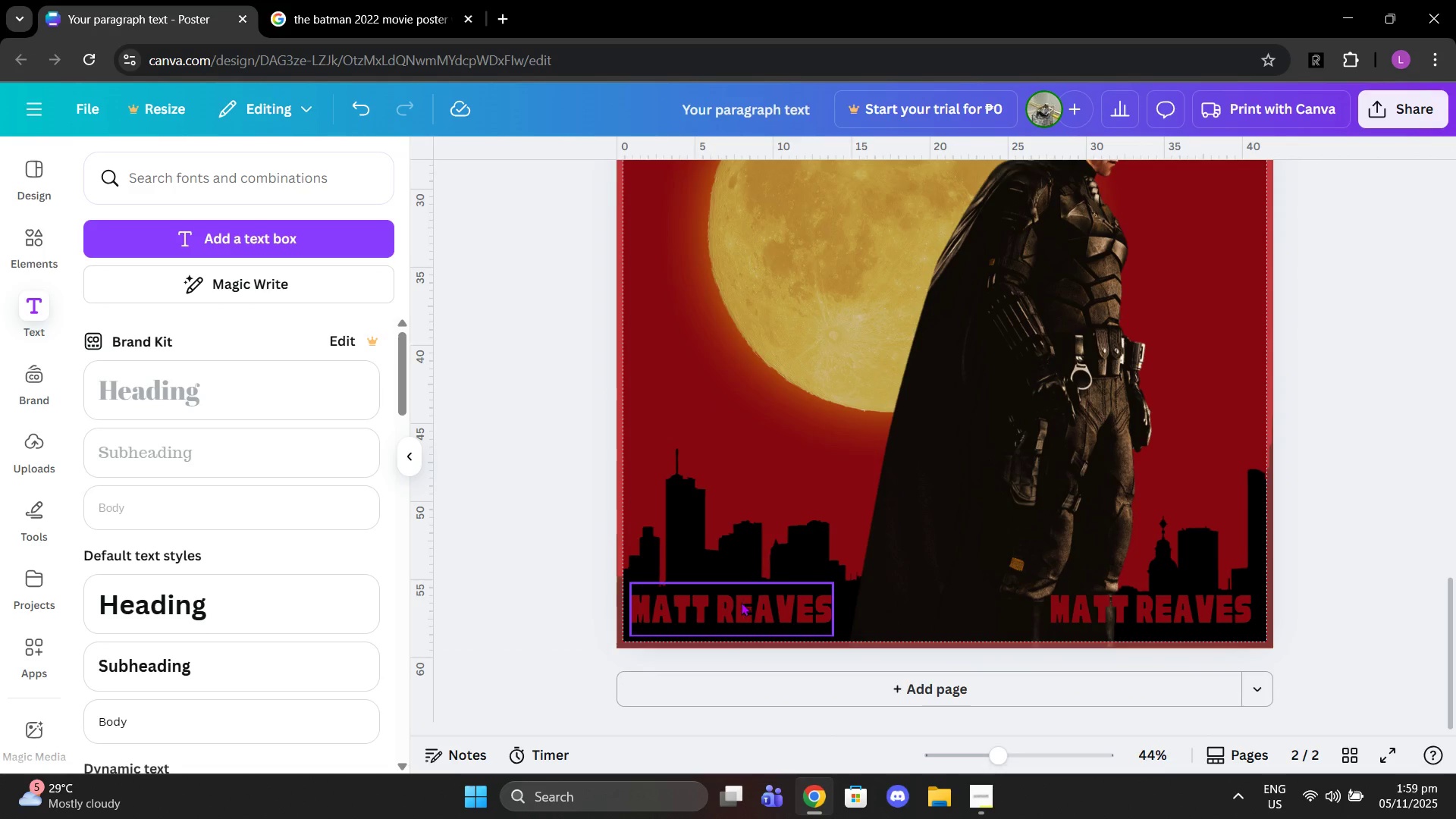 
left_click([741, 602])
 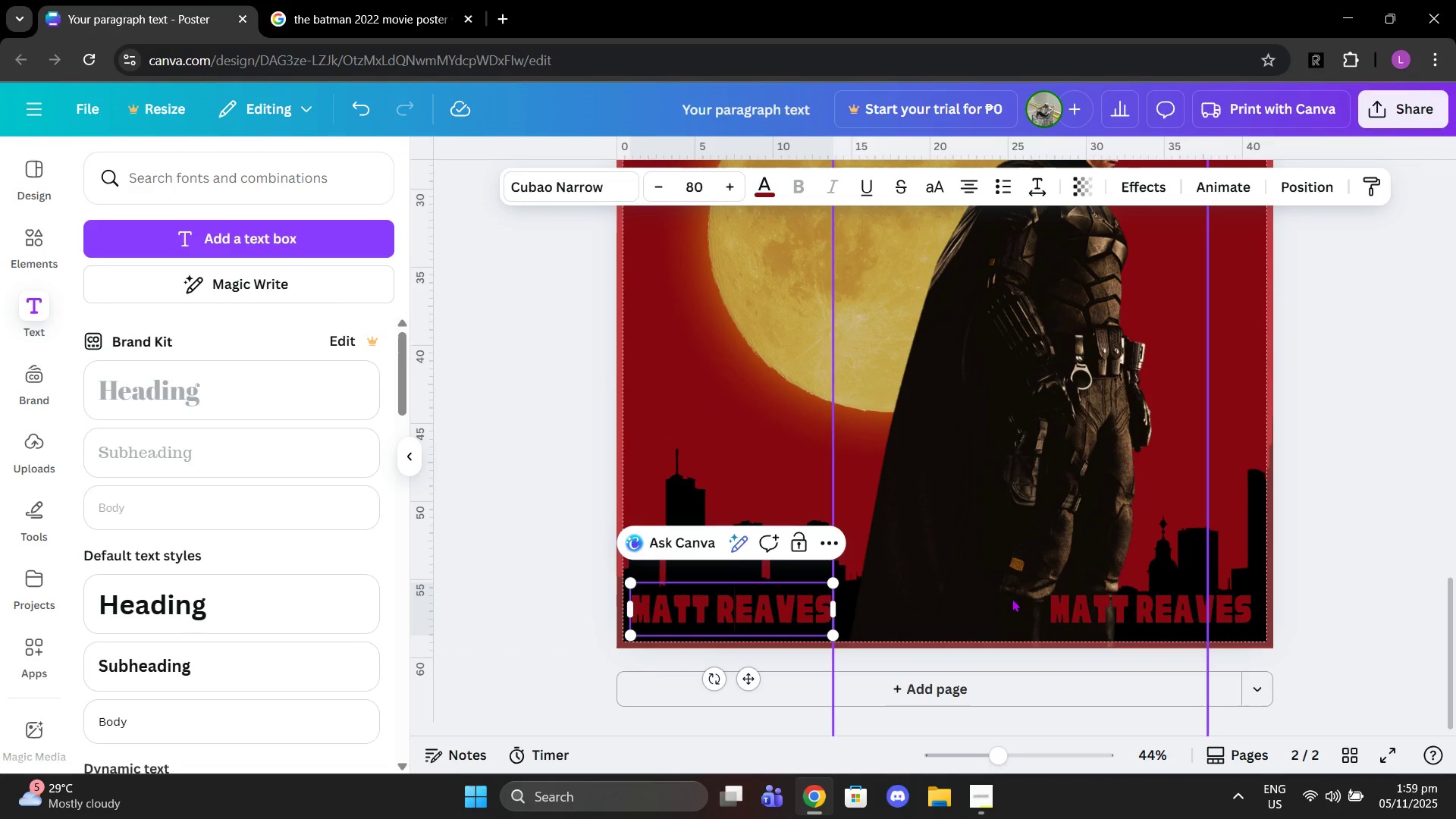 
left_click_drag(start_coordinate=[1125, 613], to_coordinate=[1135, 610])
 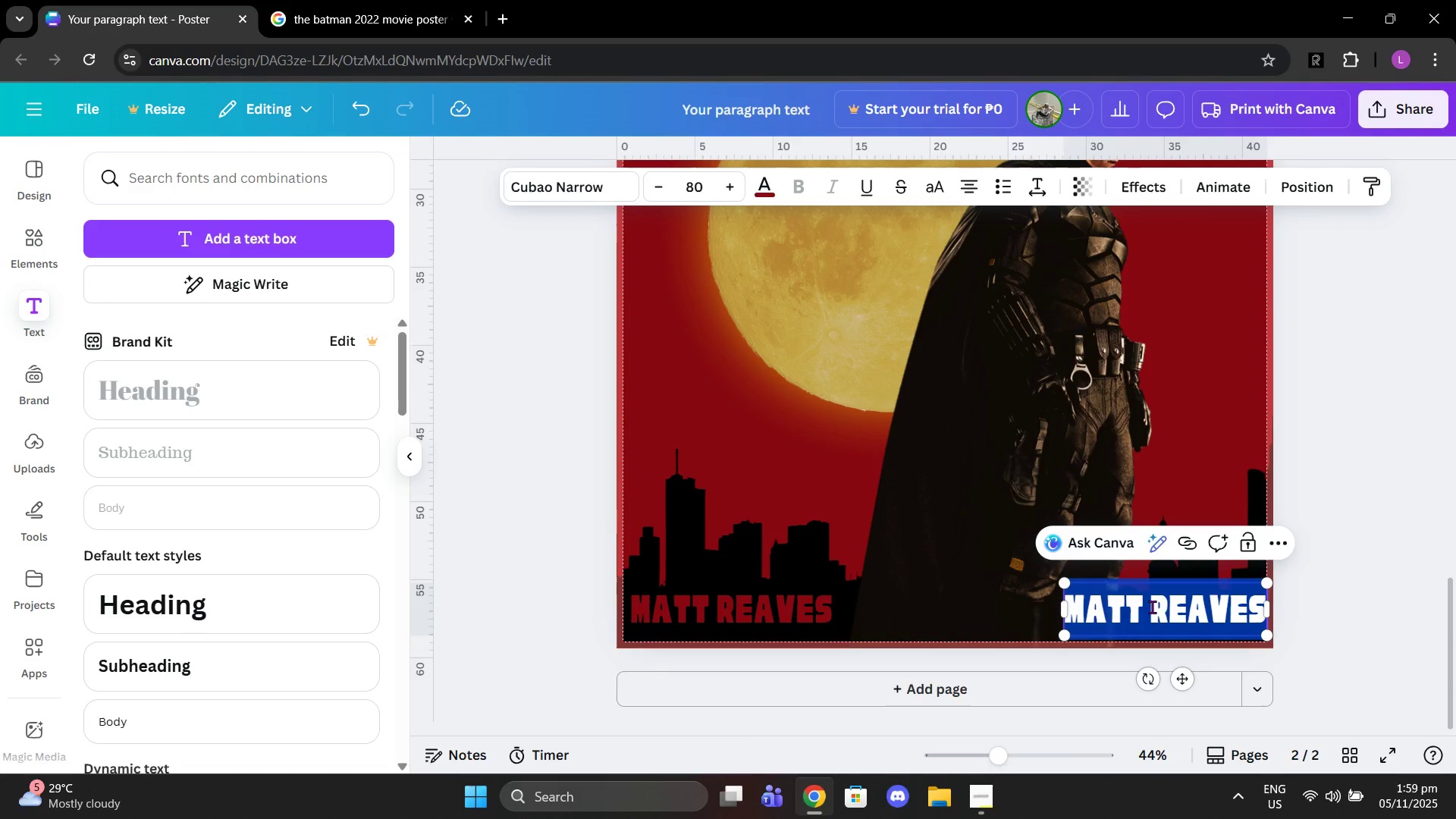 
double_click([1152, 607])
 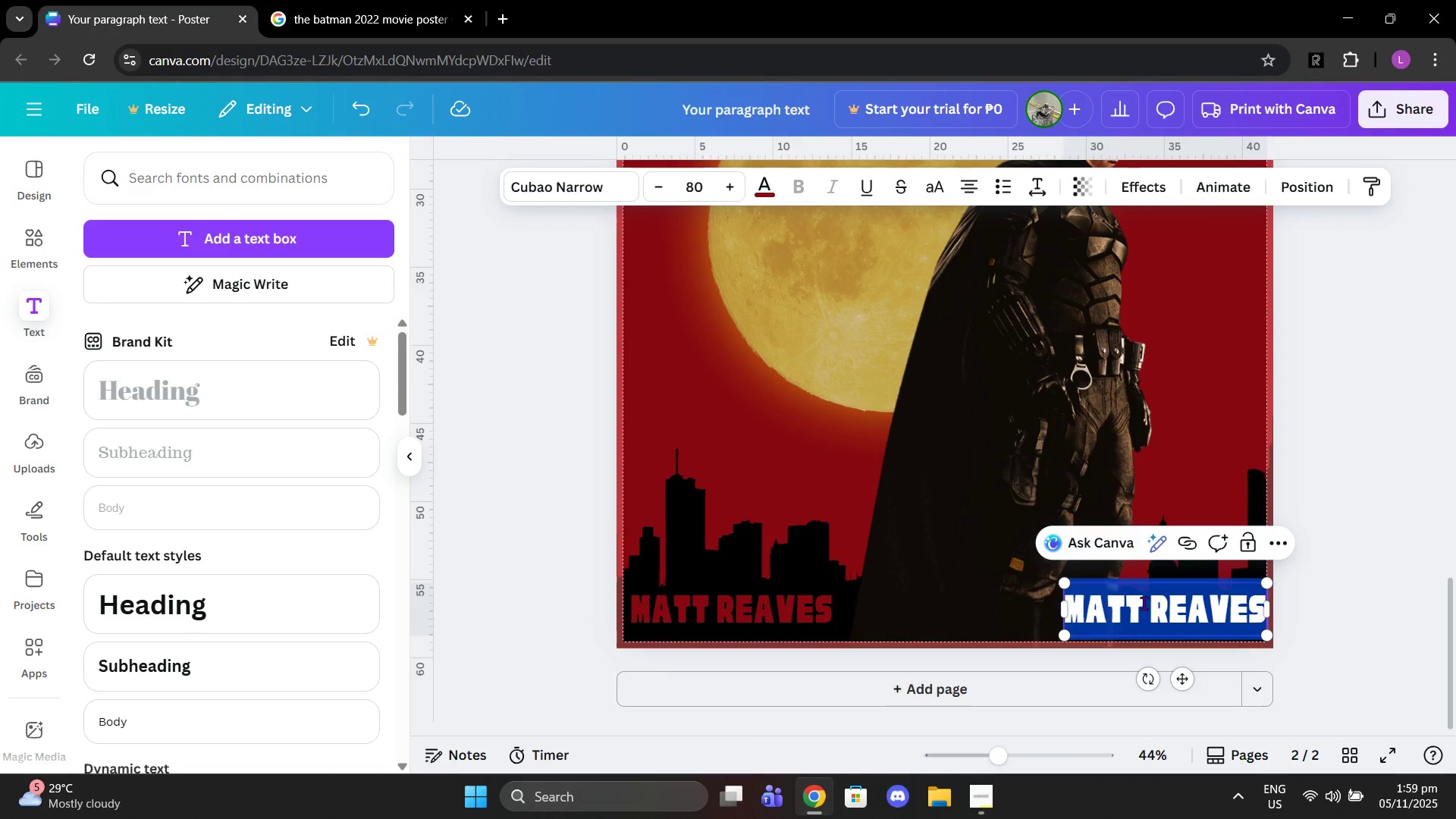 
type(Robert pattinson)
 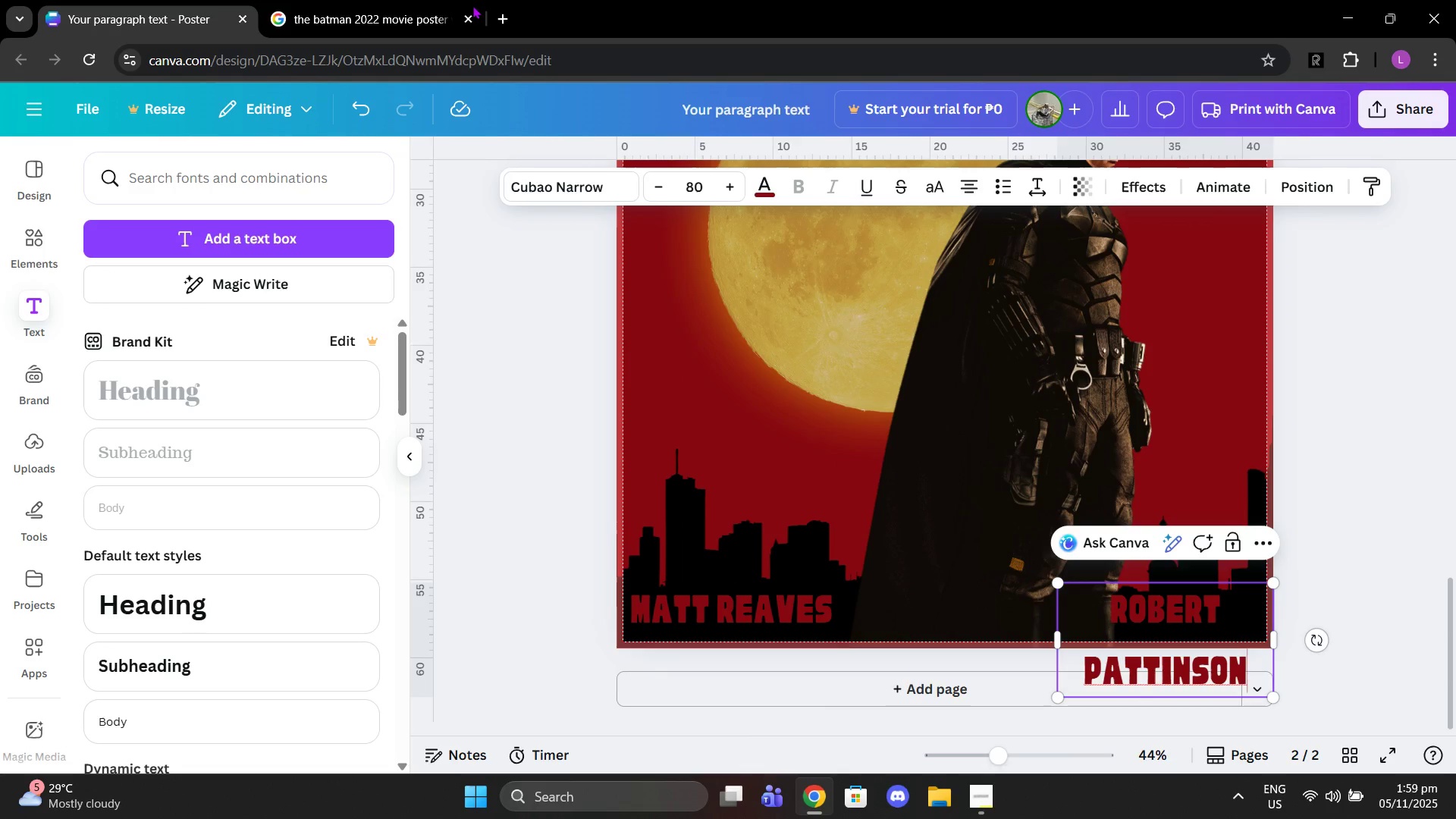 
left_click([451, 11])
 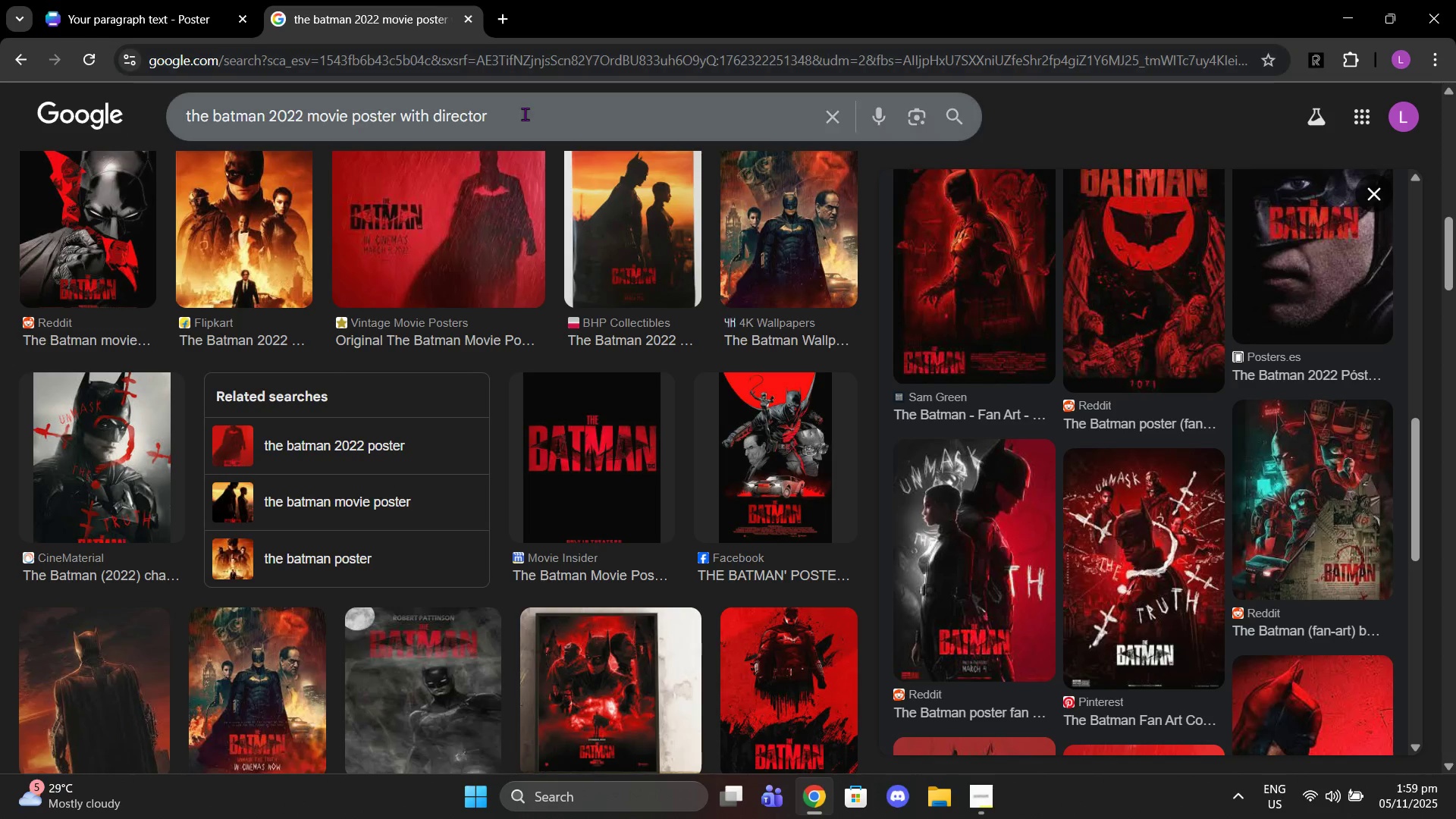 
left_click_drag(start_coordinate=[525, 114], to_coordinate=[140, 99])
 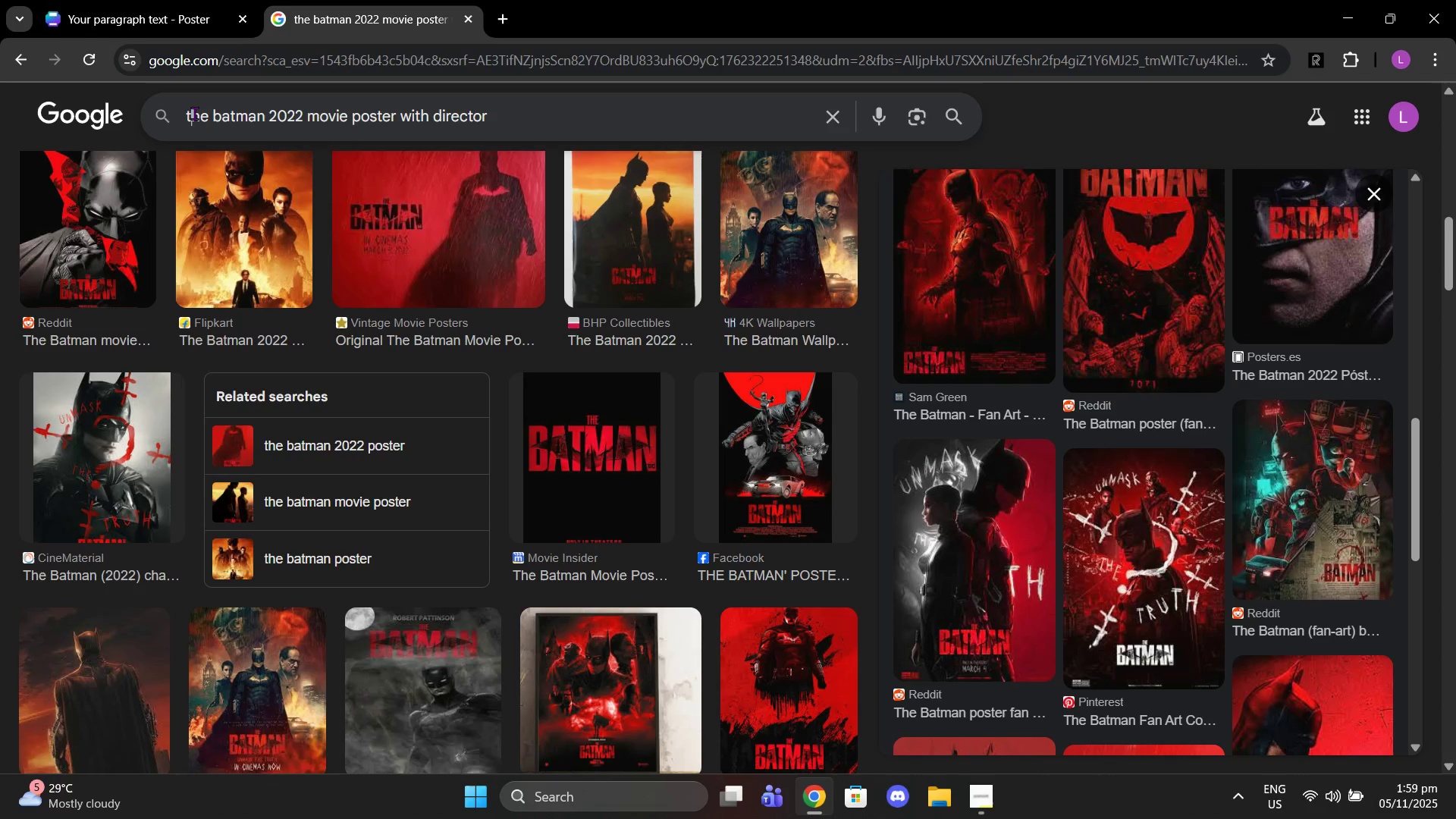 
left_click([194, 113])
 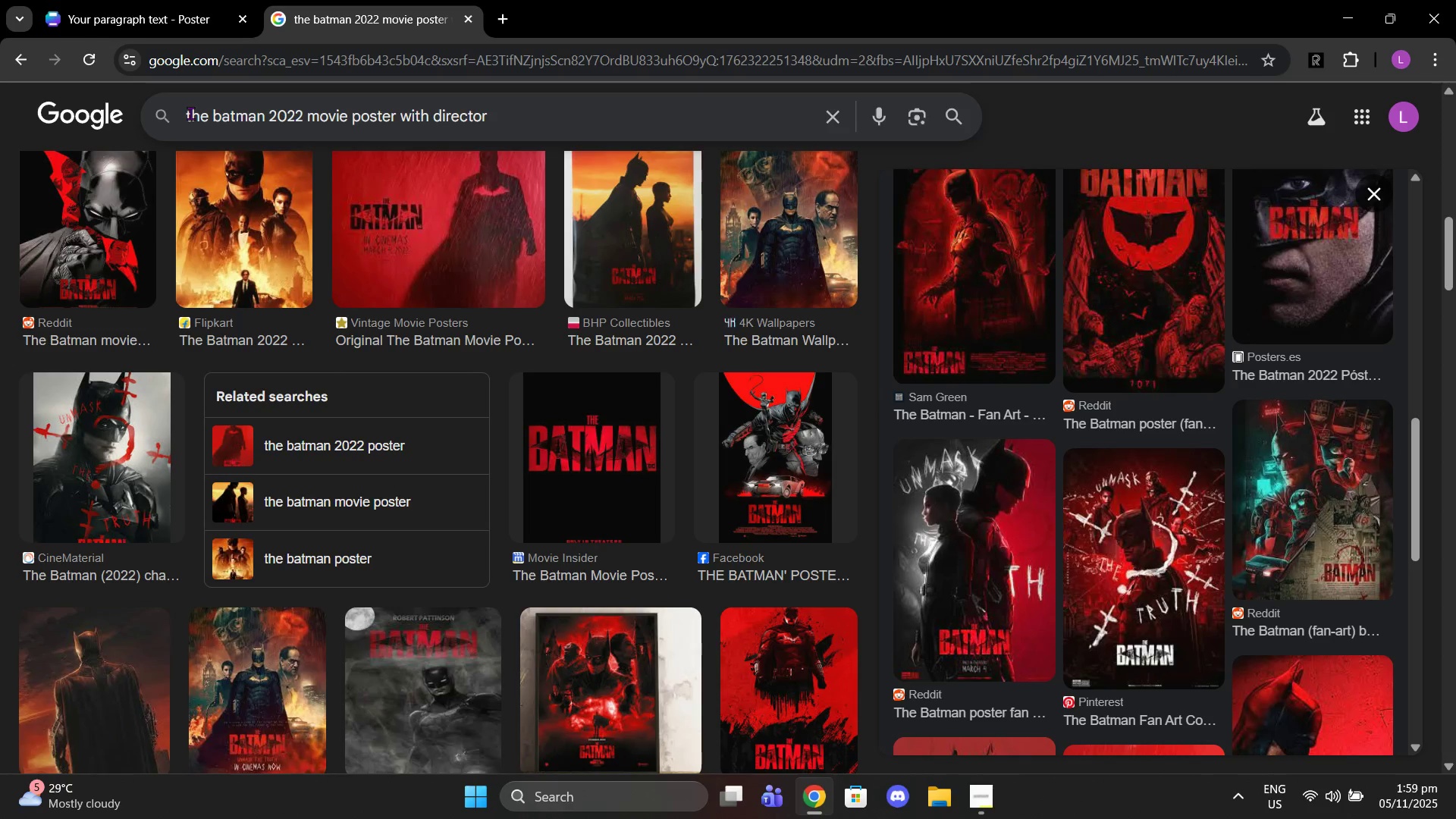 
left_click_drag(start_coordinate=[190, 113], to_coordinate=[570, 124])
 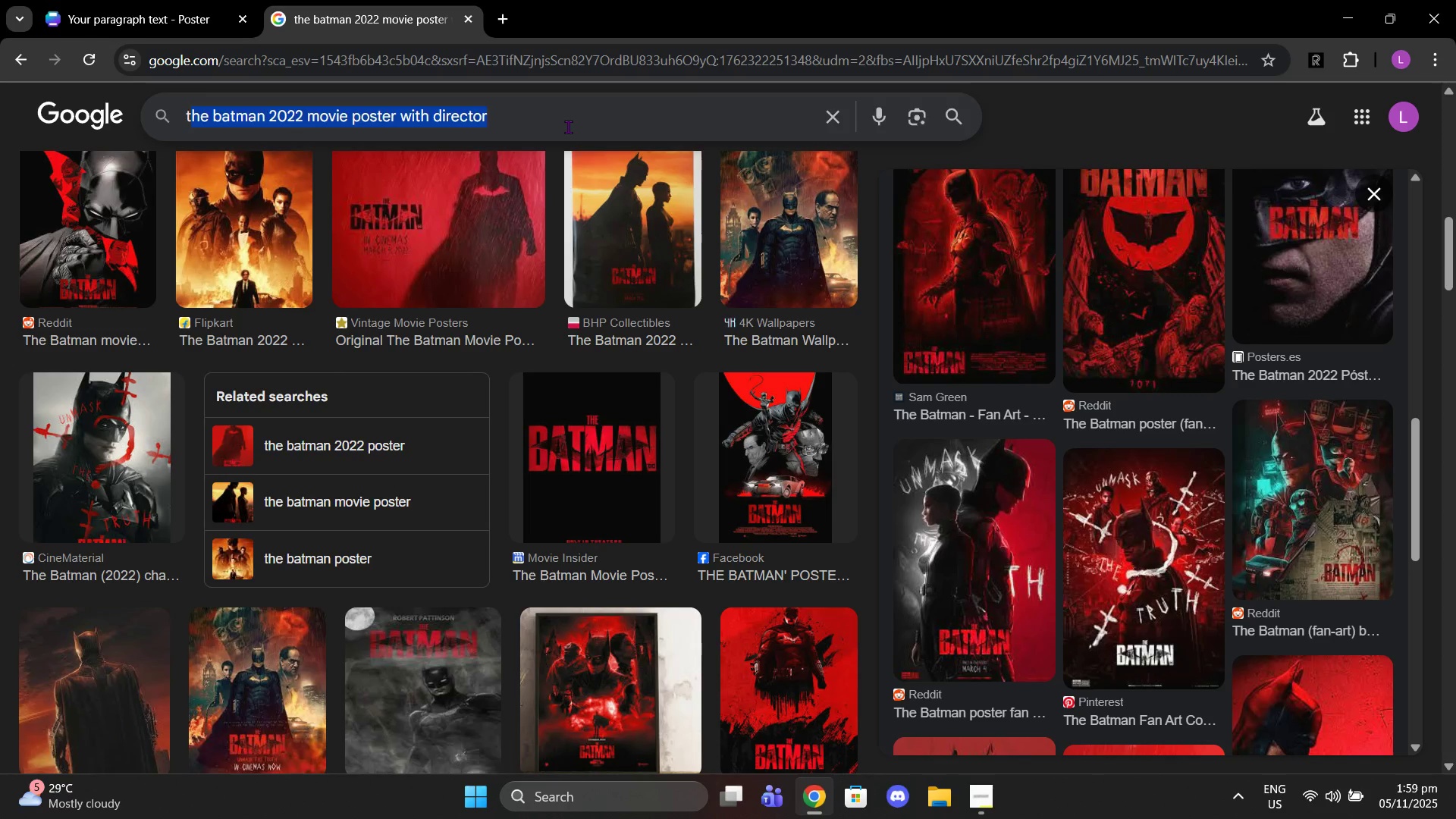 
type(robert robert pattinson)
 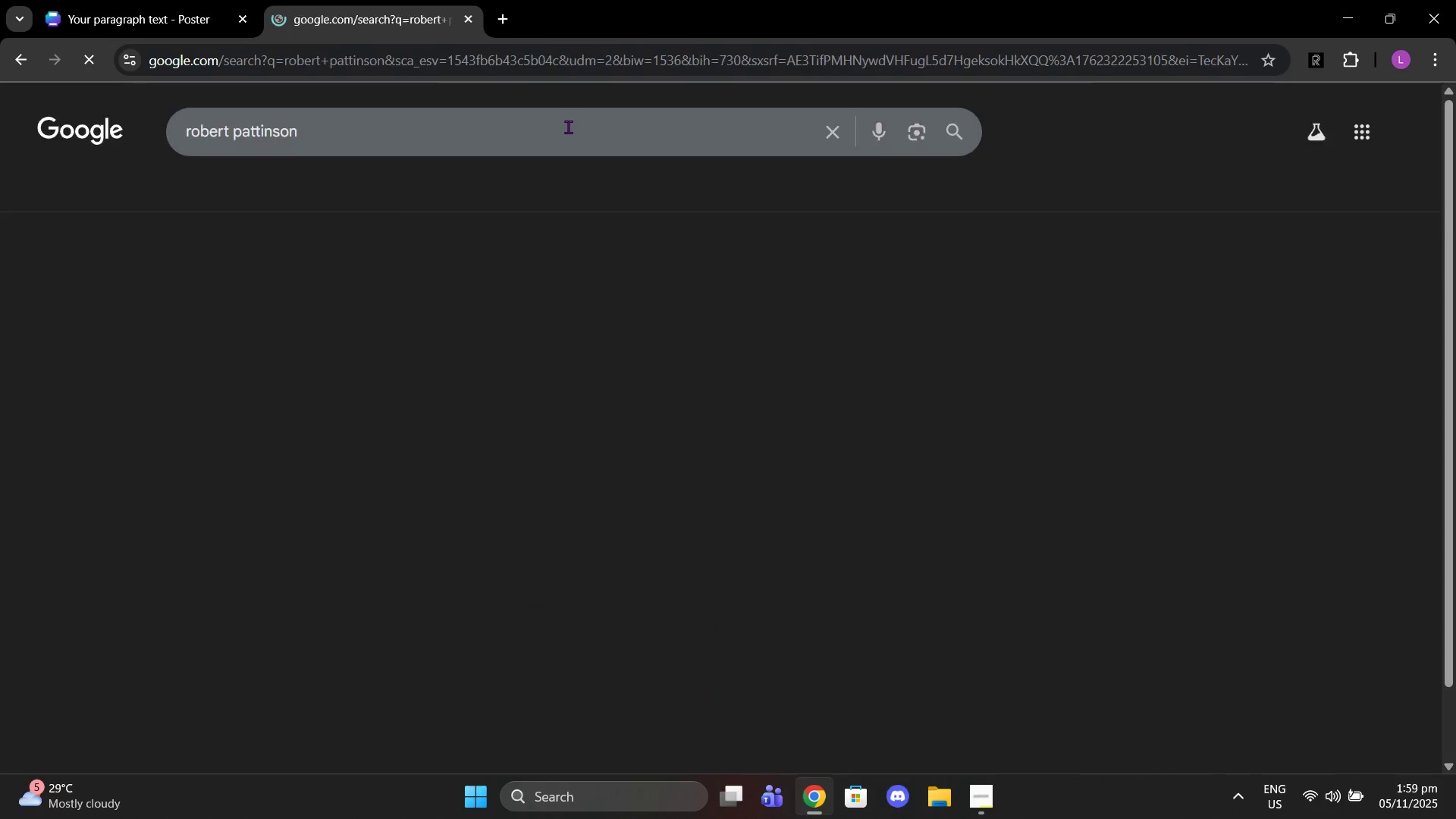 
hold_key(key=Backspace, duration=0.94)
 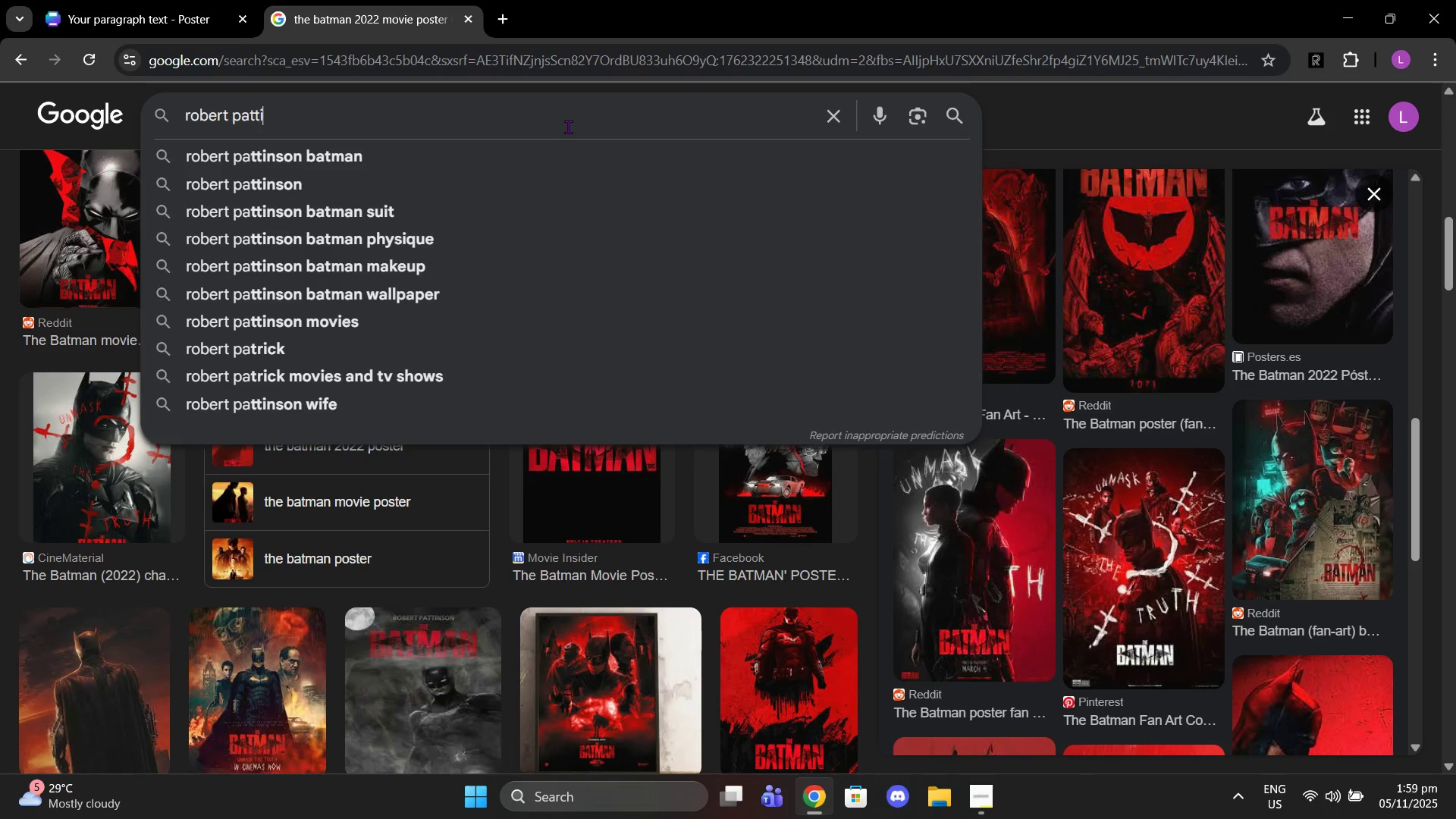 
key(Enter)
 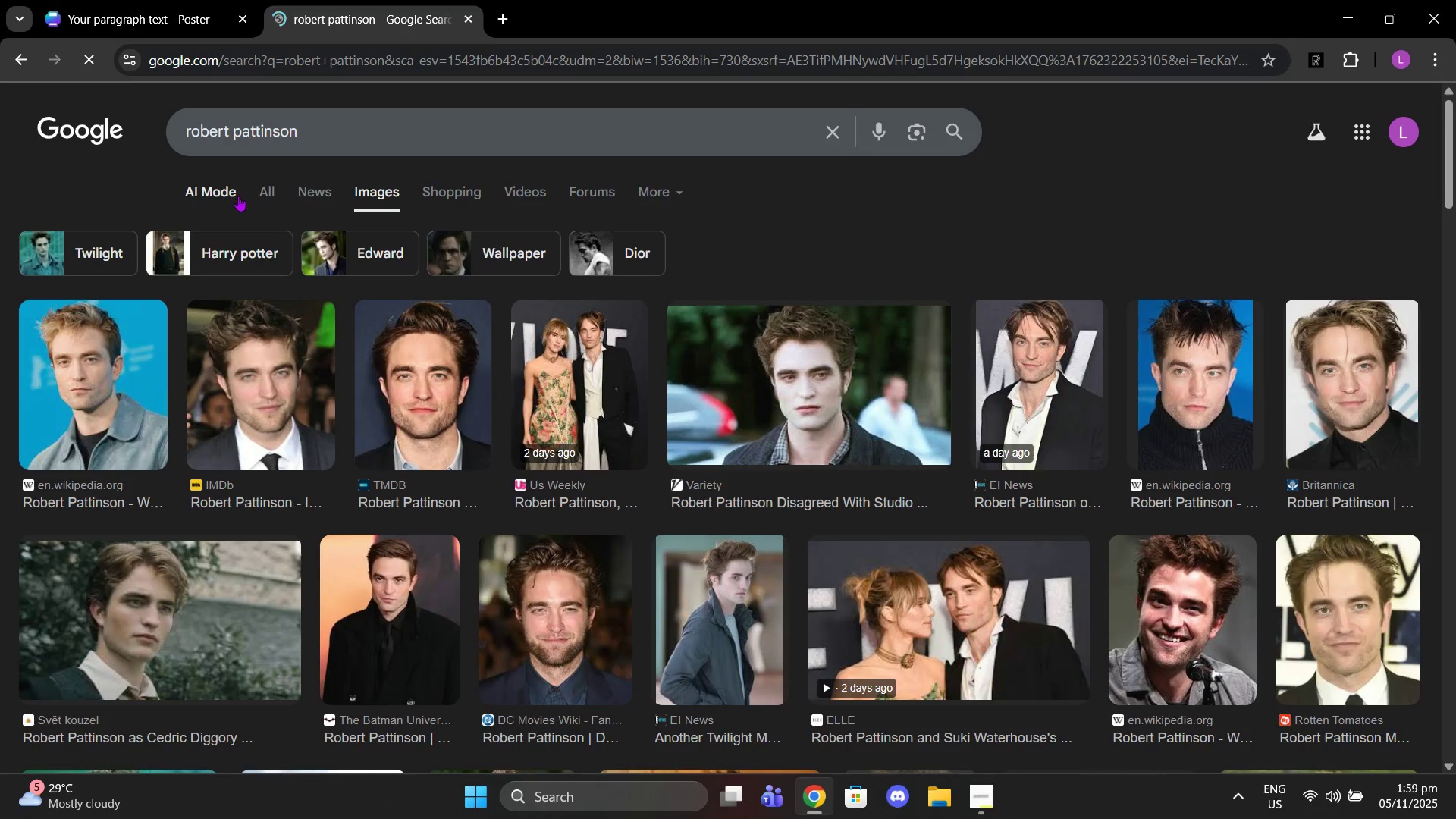 
left_click([262, 197])
 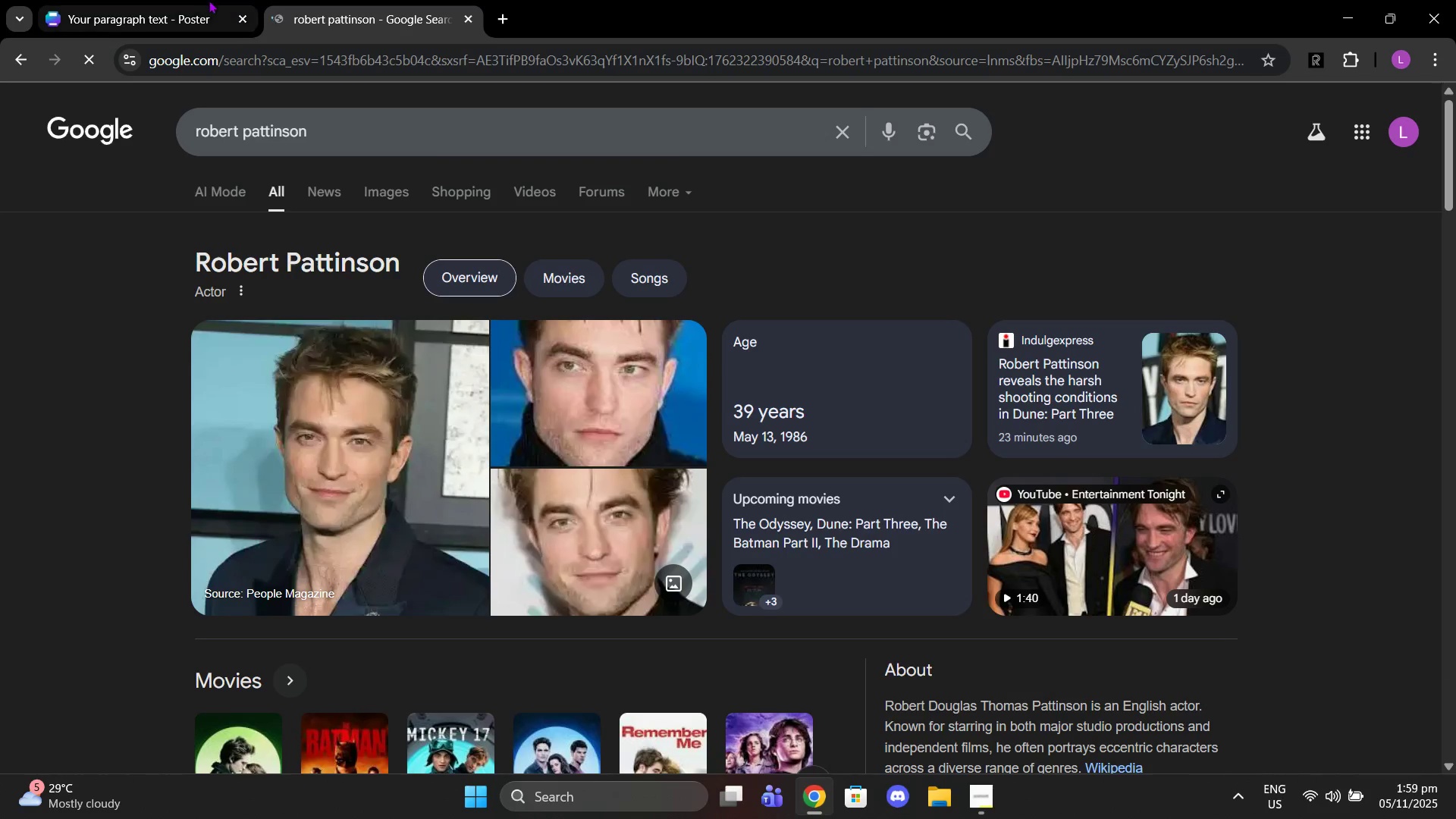 
left_click([176, 24])
 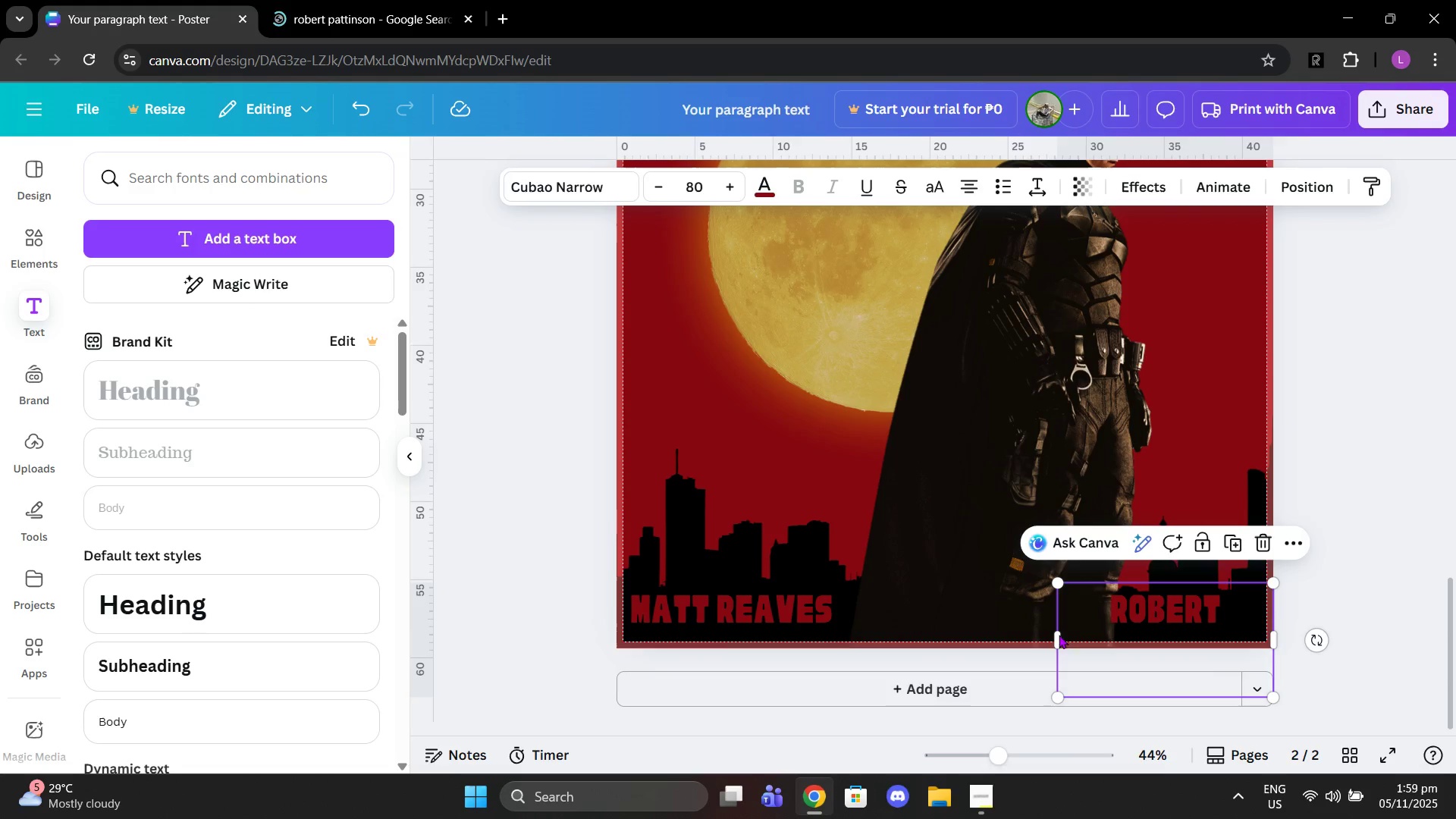 
left_click_drag(start_coordinate=[1056, 639], to_coordinate=[971, 613])
 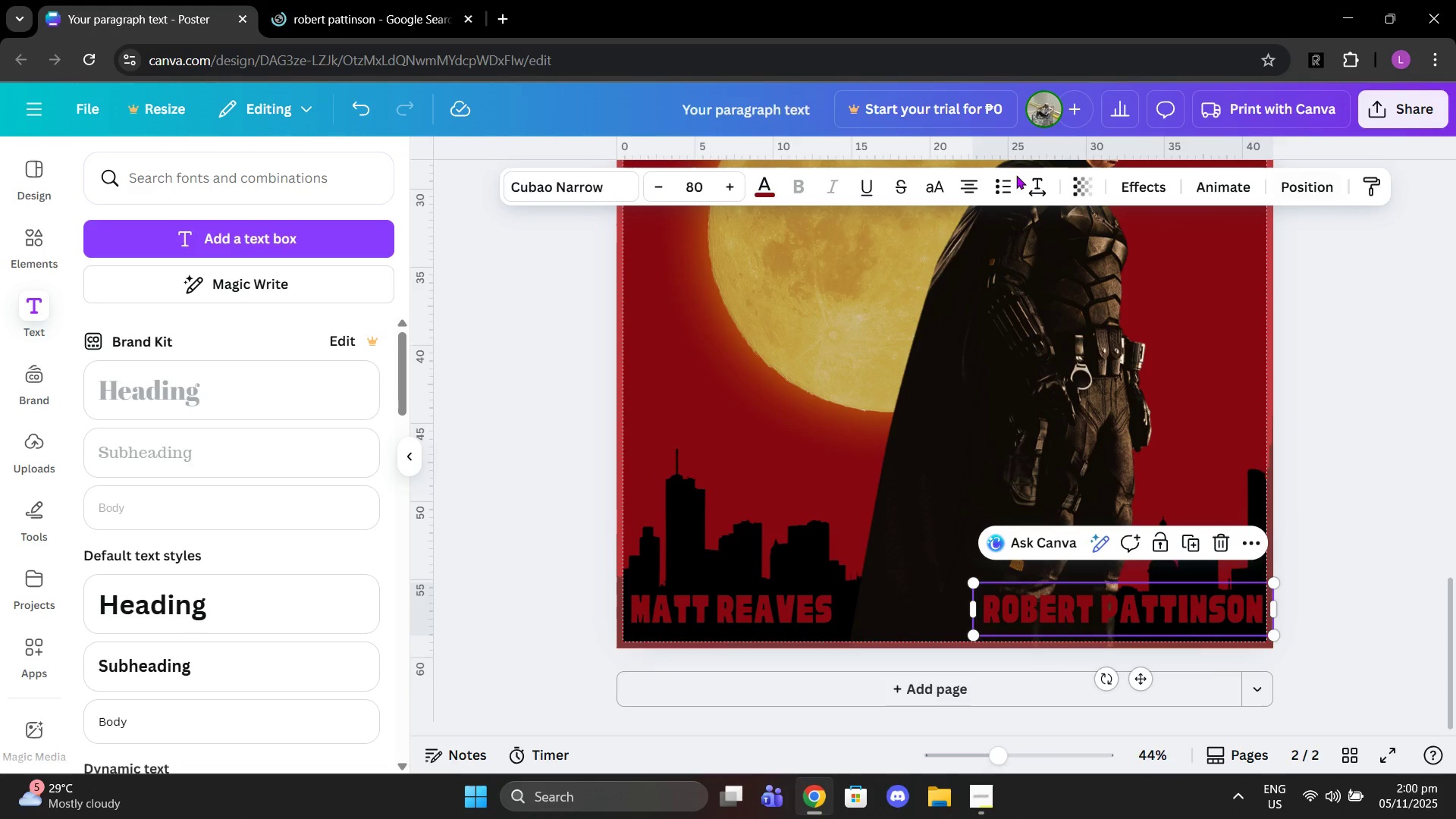 
left_click([974, 184])
 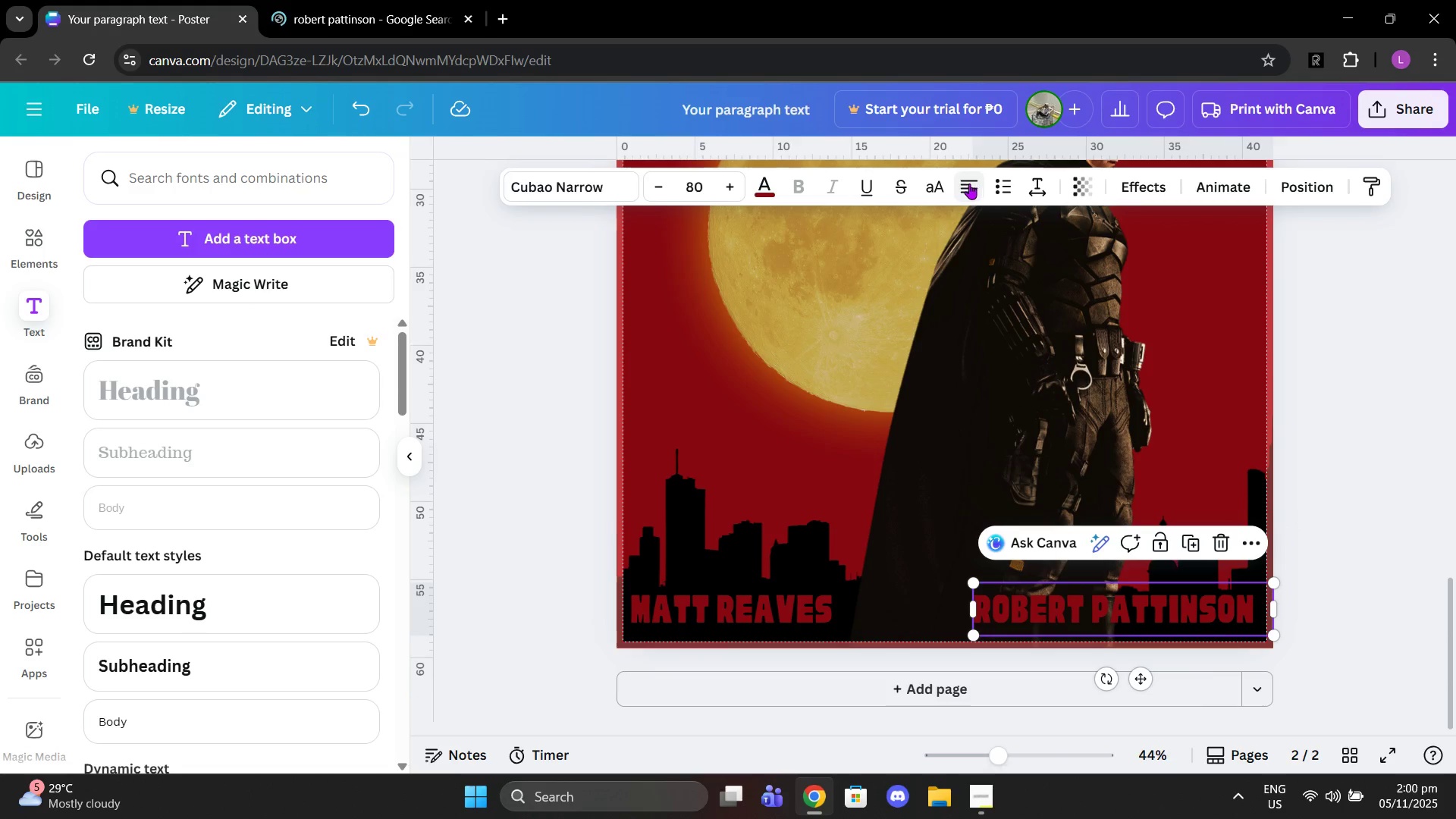 
left_click([963, 183])
 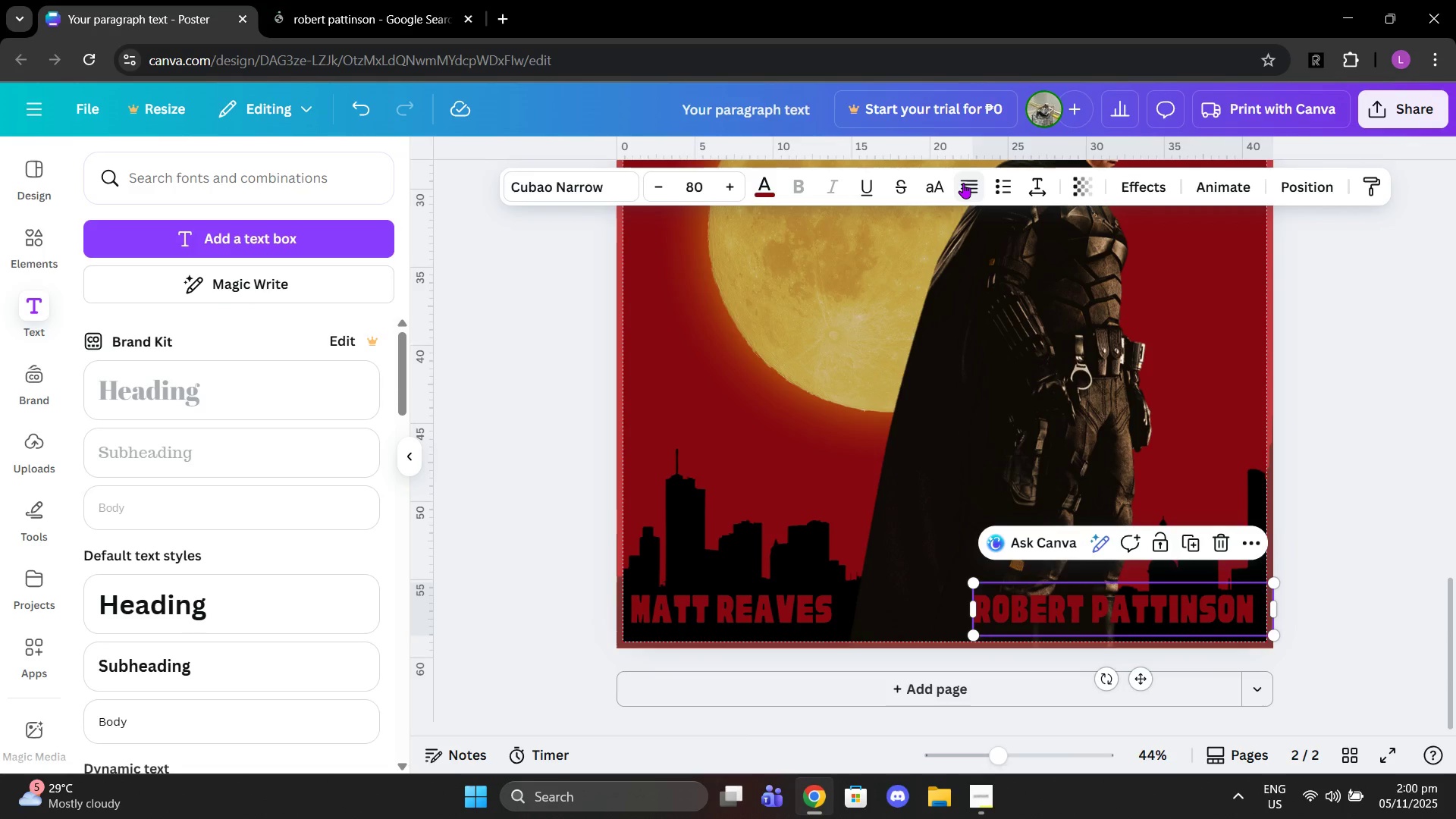 
left_click([963, 183])
 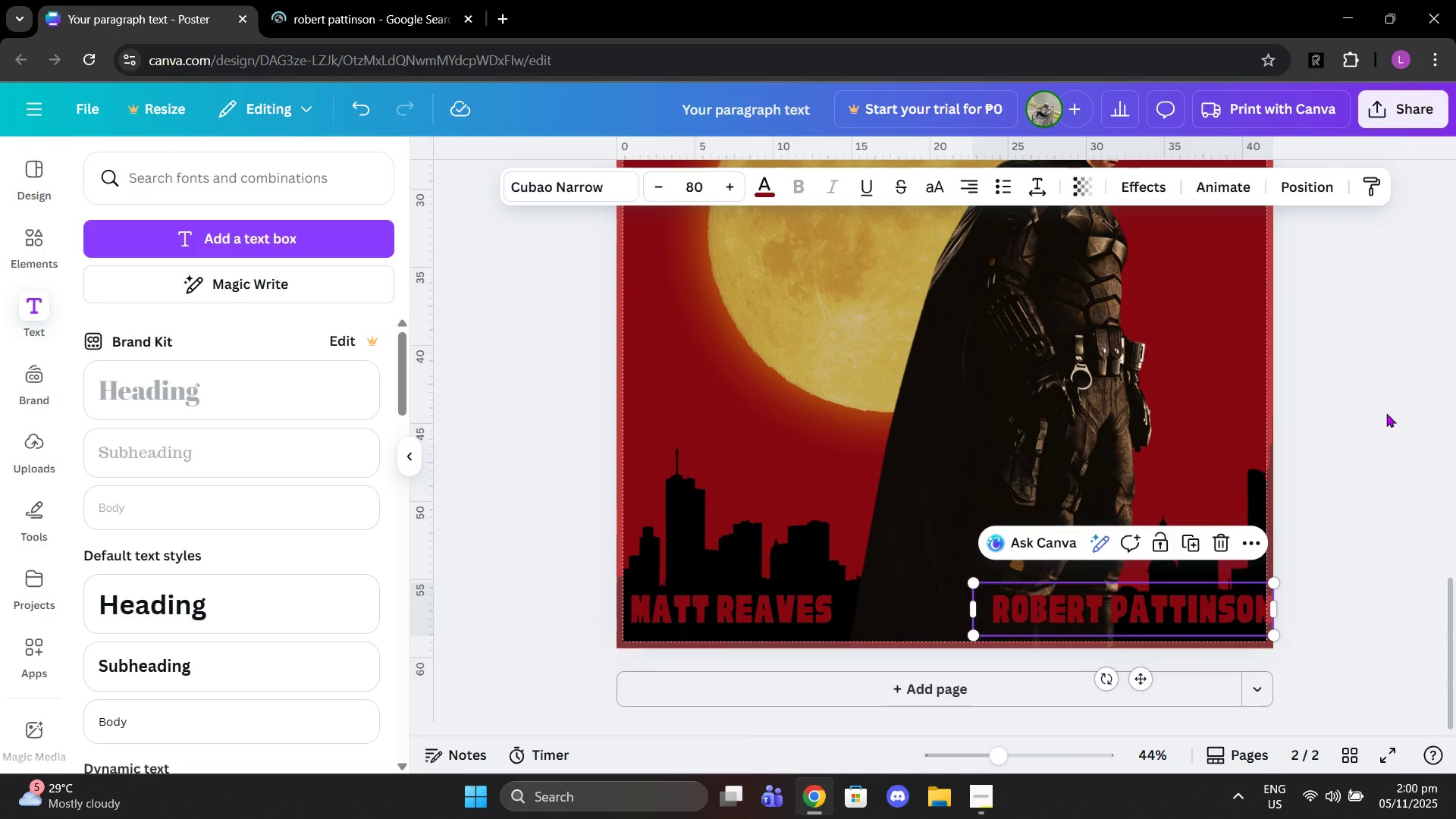 
left_click([1387, 413])
 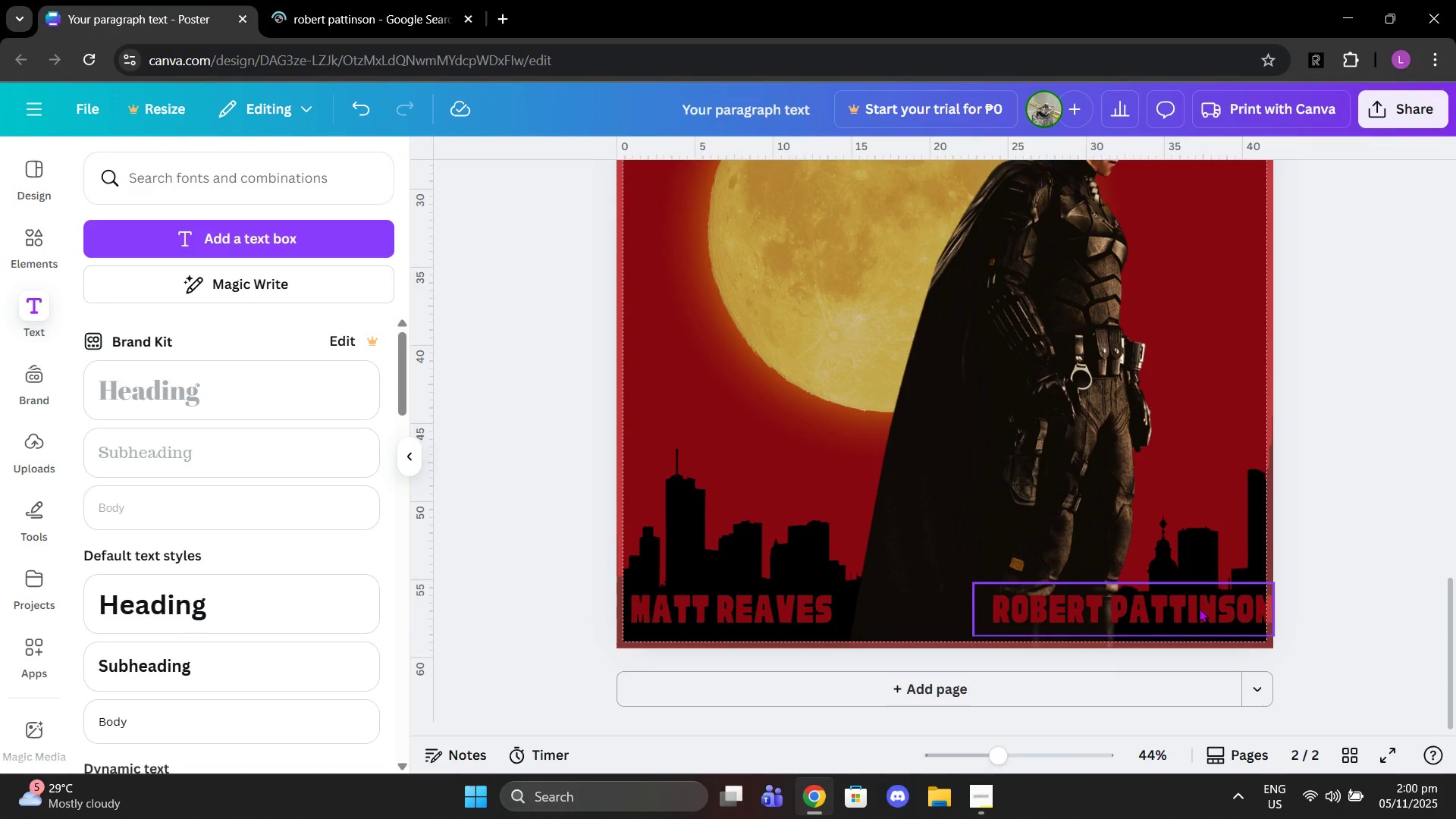 
left_click_drag(start_coordinate=[1199, 608], to_coordinate=[1192, 617])
 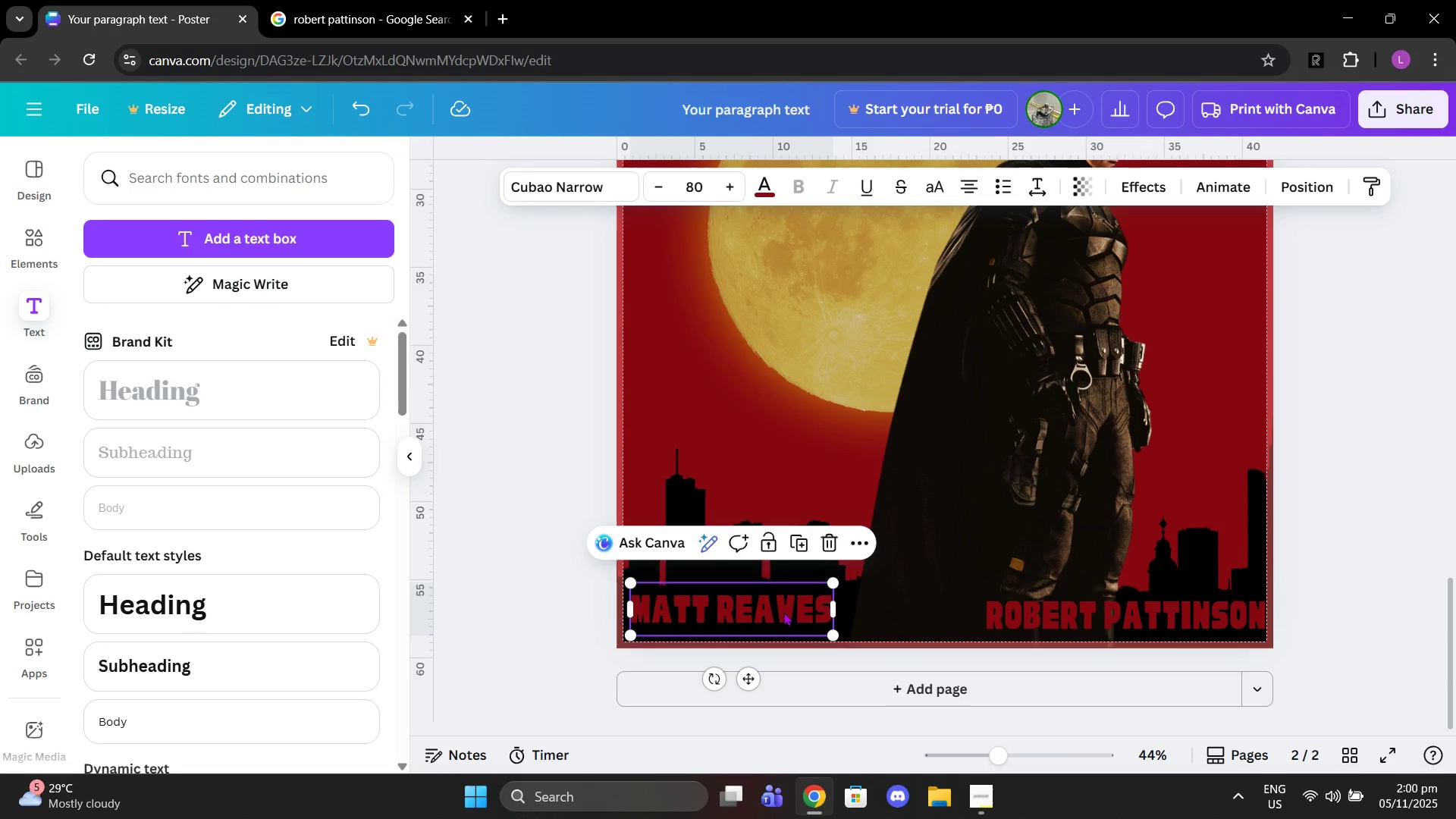 
left_click_drag(start_coordinate=[783, 612], to_coordinate=[778, 620])
 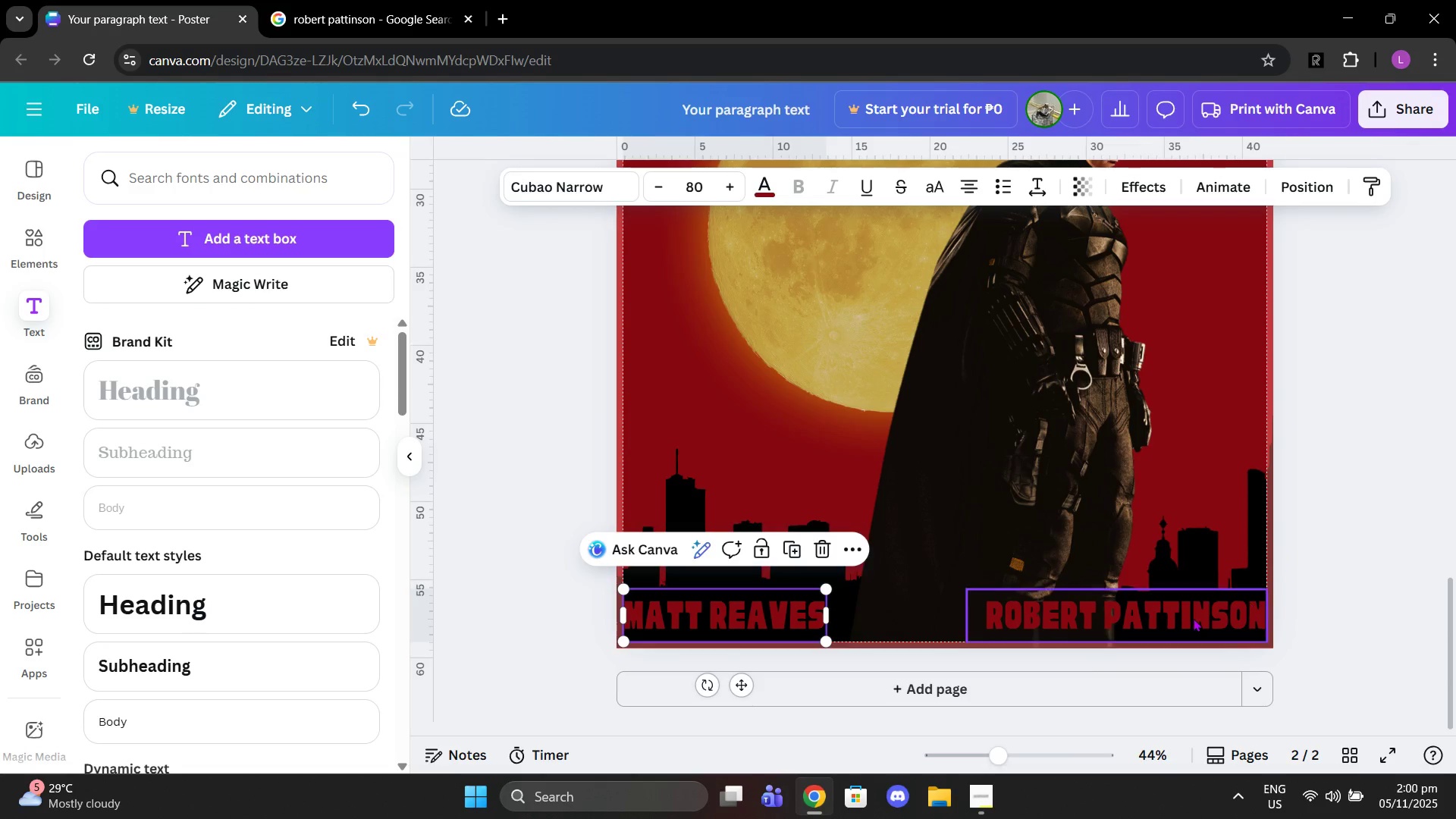 
left_click([1193, 618])
 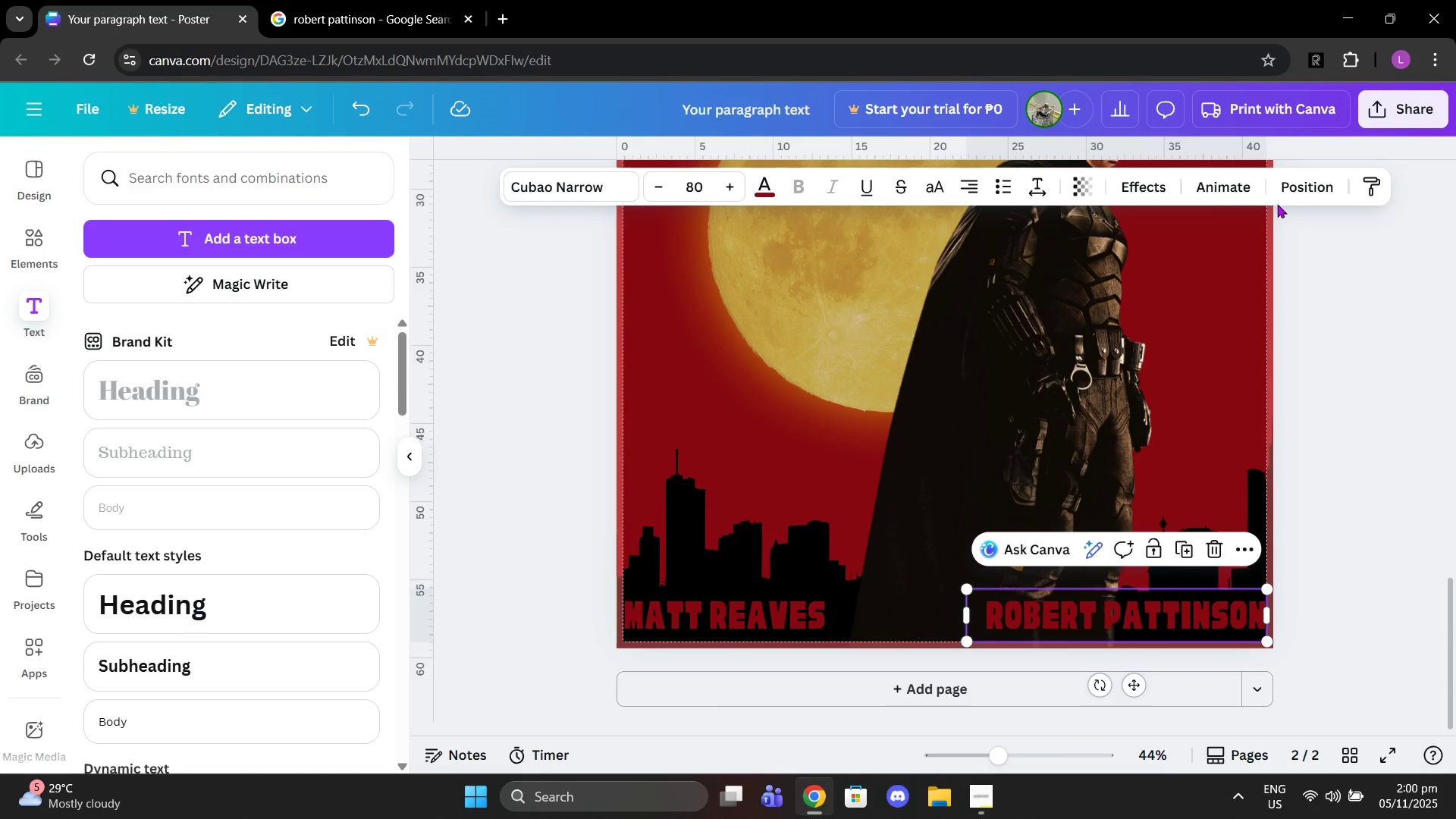 
left_click([1138, 193])
 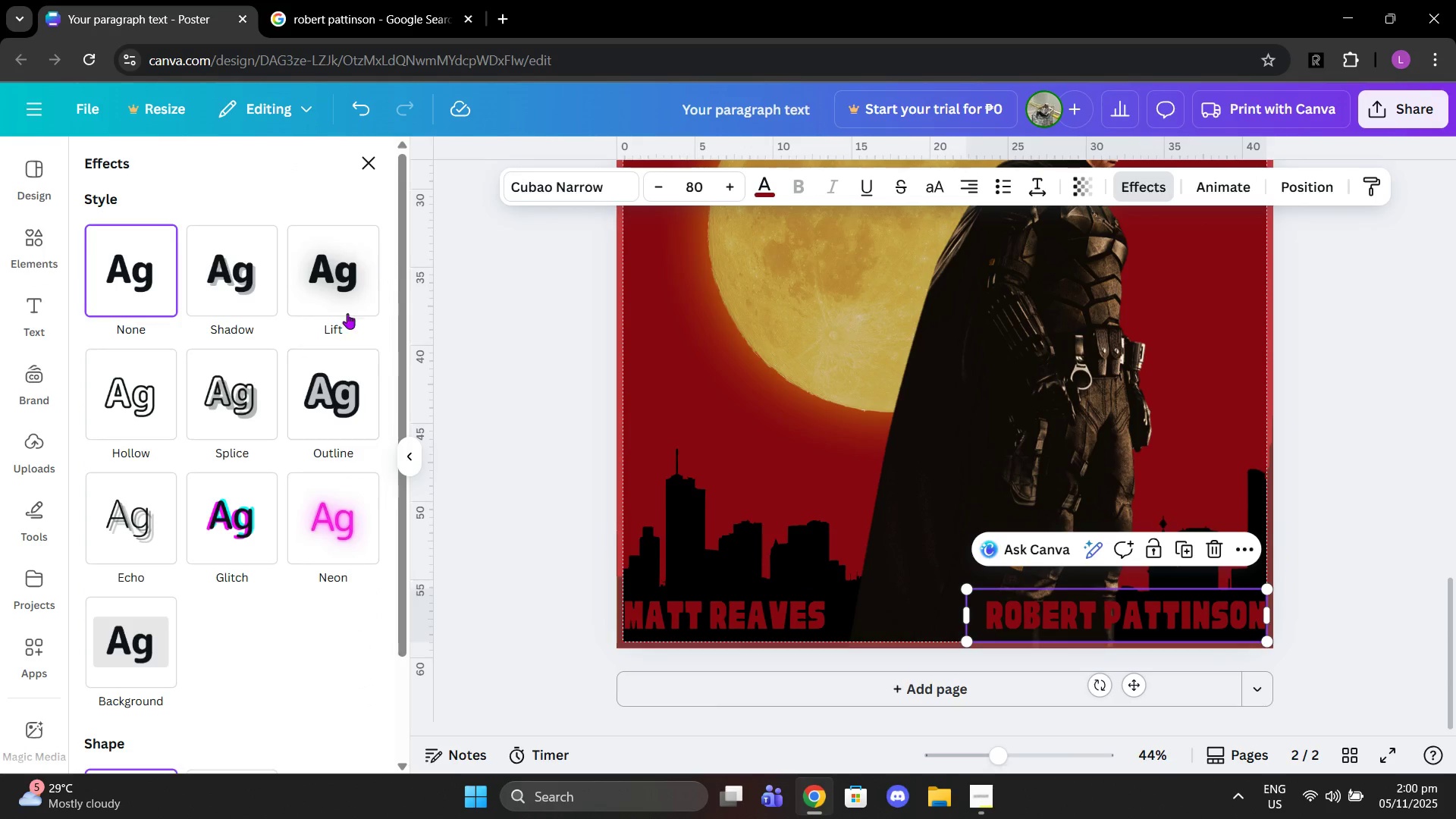 
left_click([328, 379])
 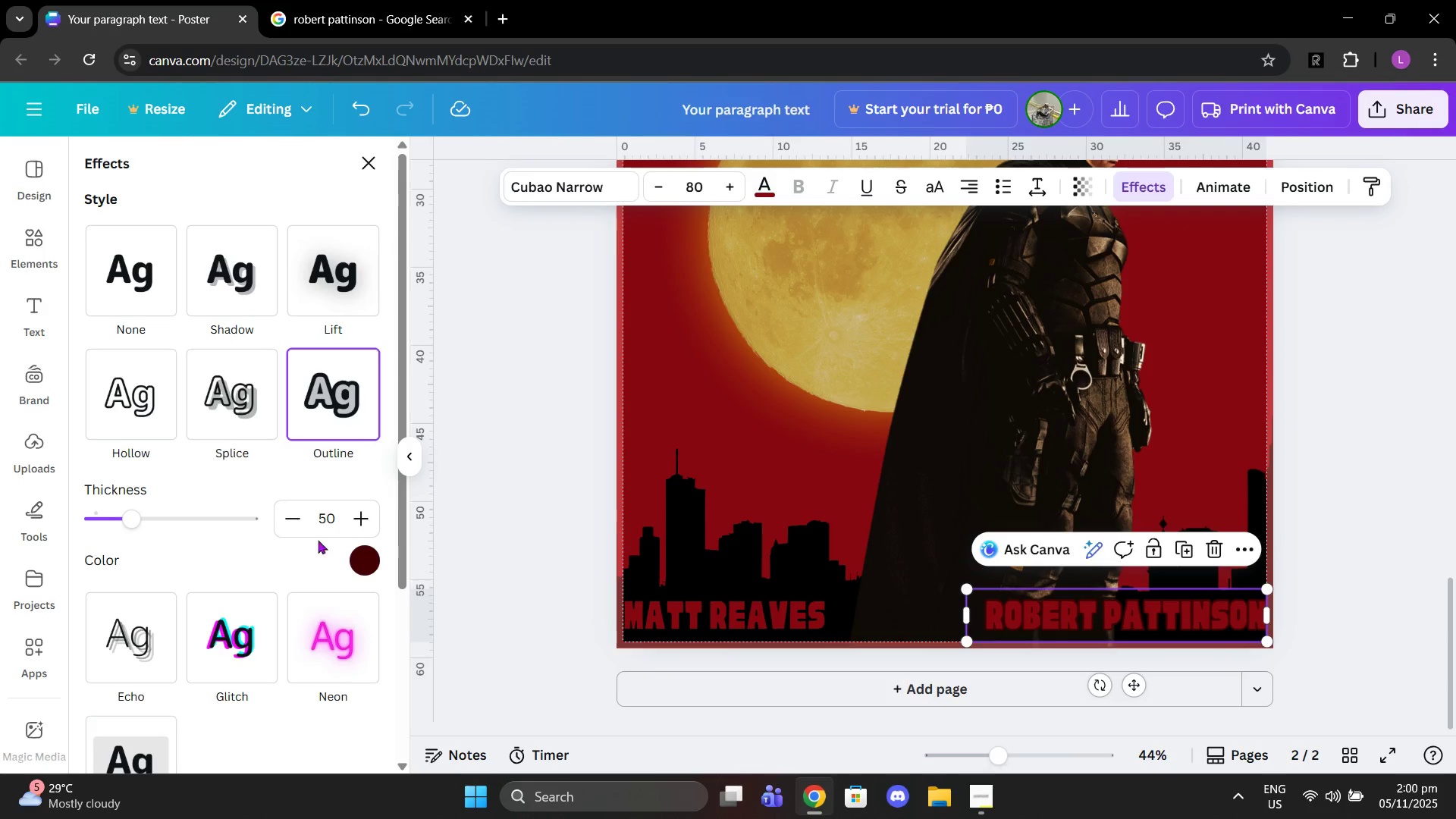 
left_click([367, 563])
 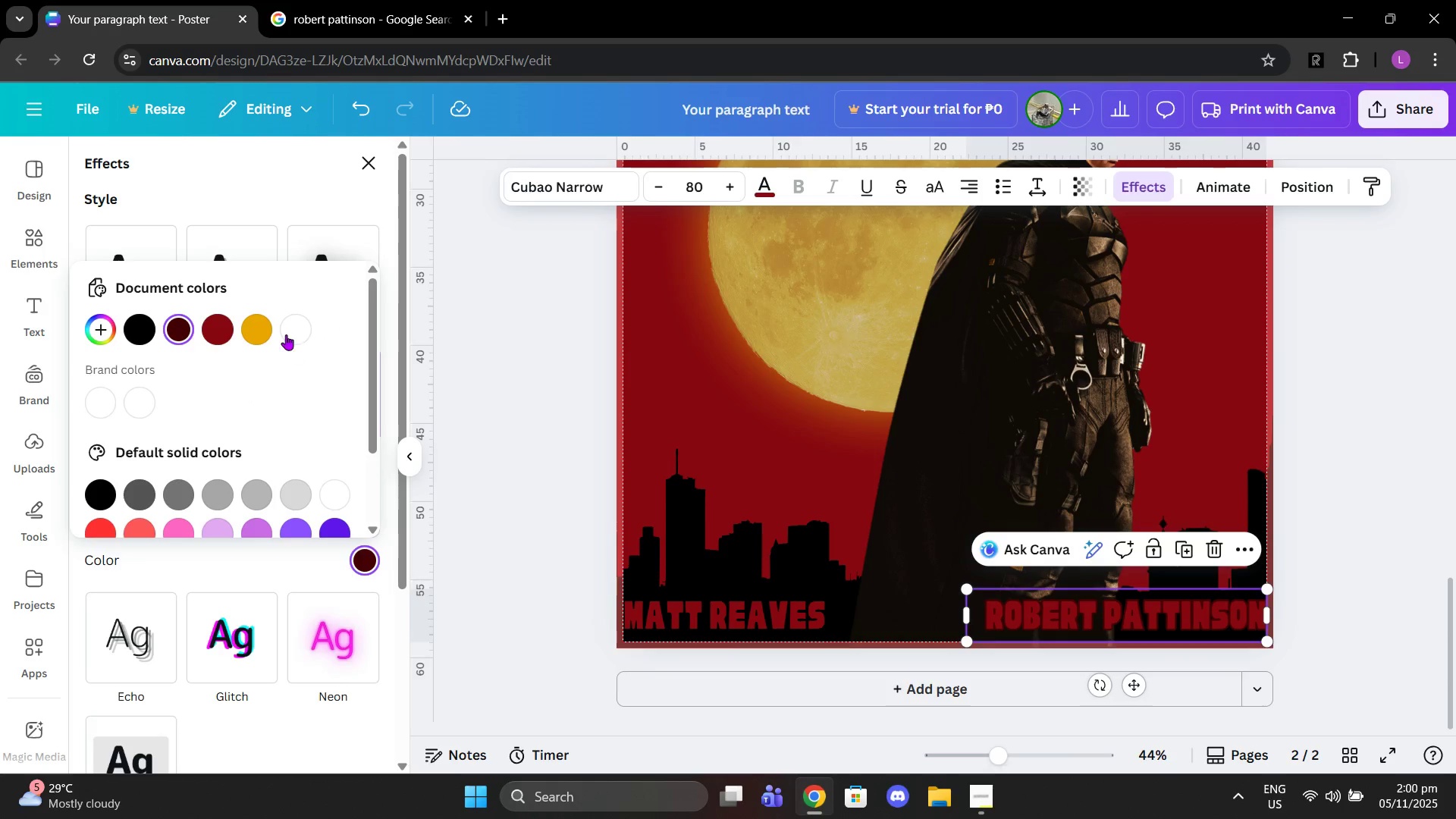 
left_click([286, 330])
 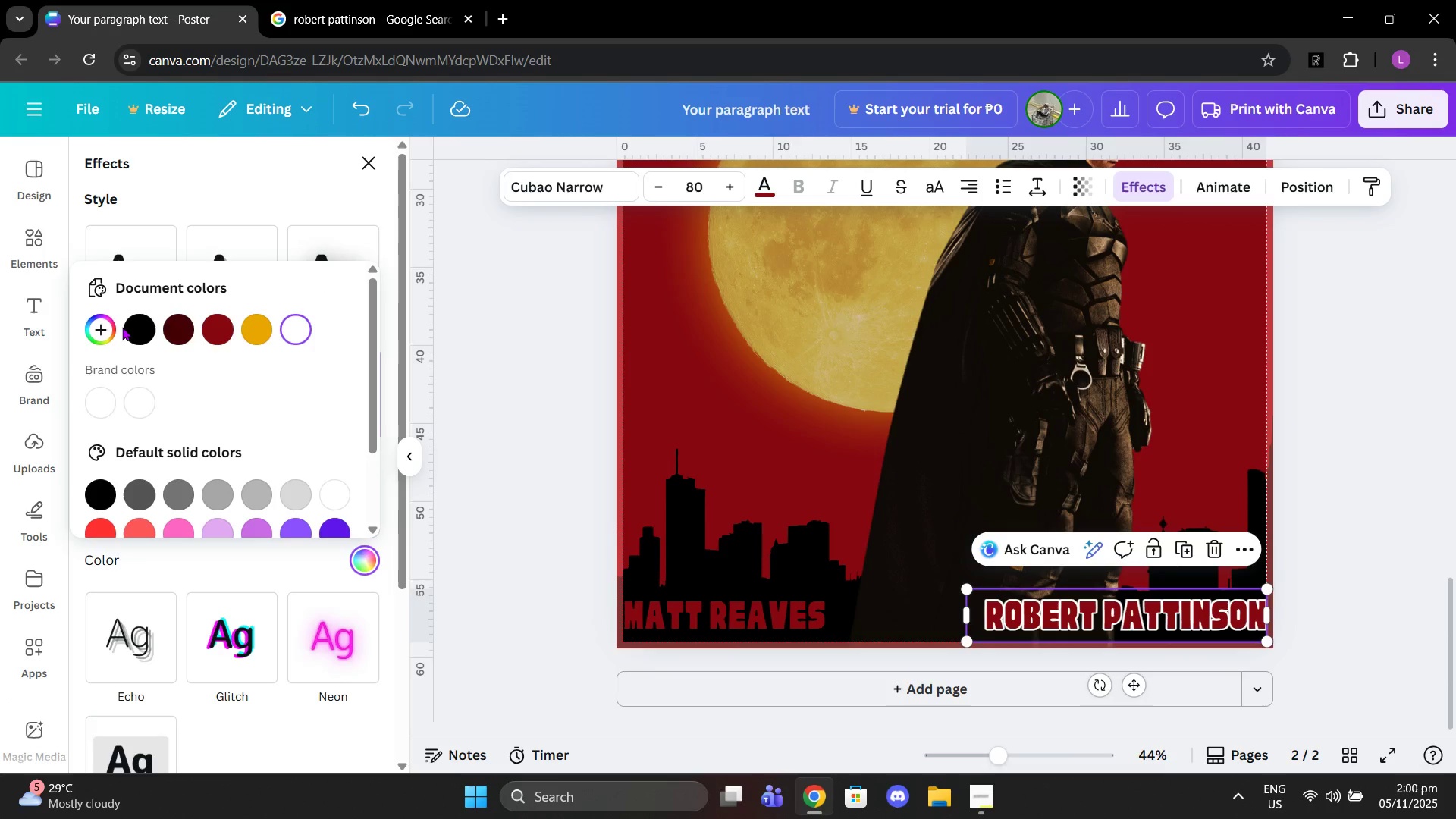 
double_click([127, 326])
 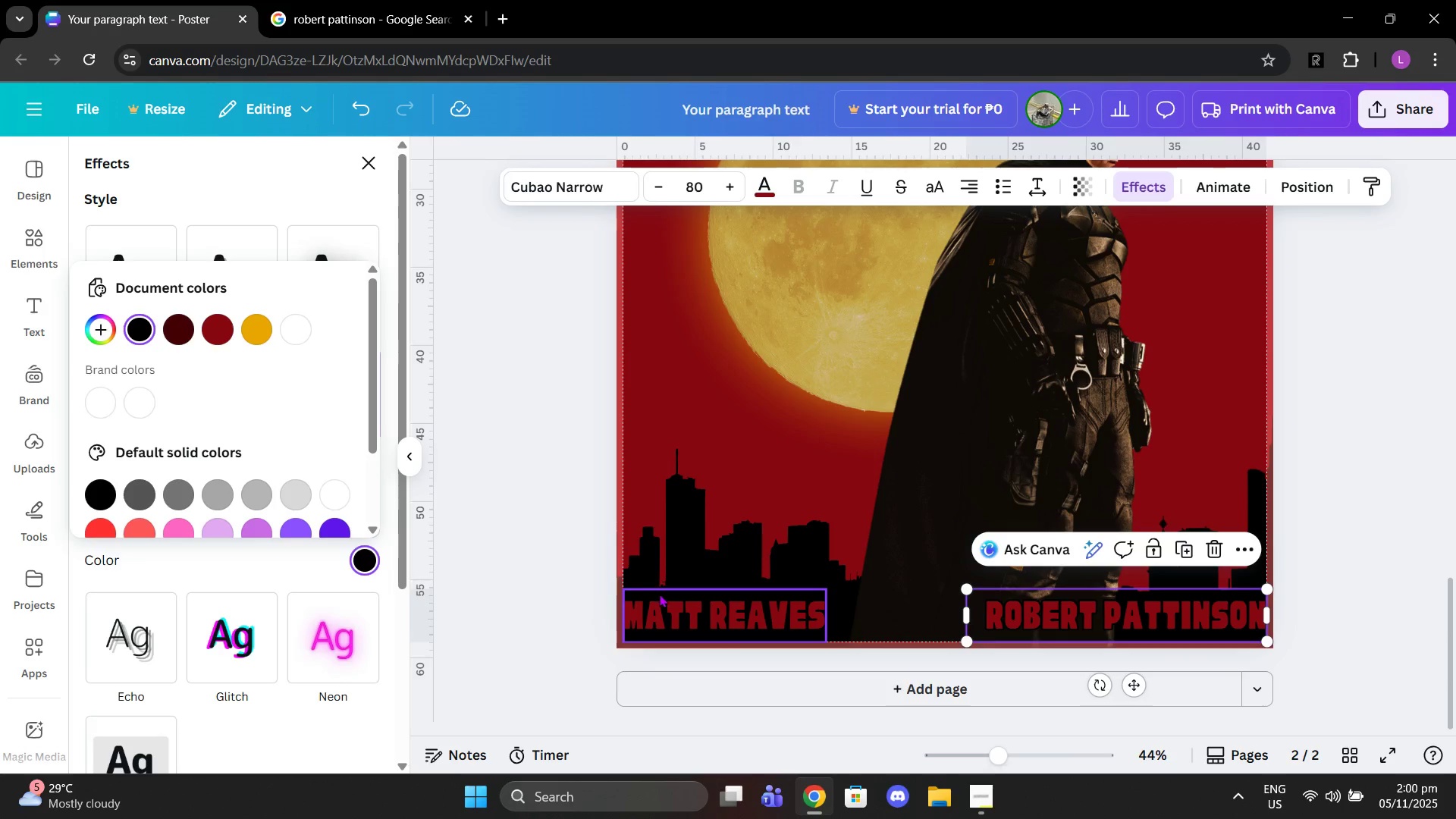 
left_click([664, 598])
 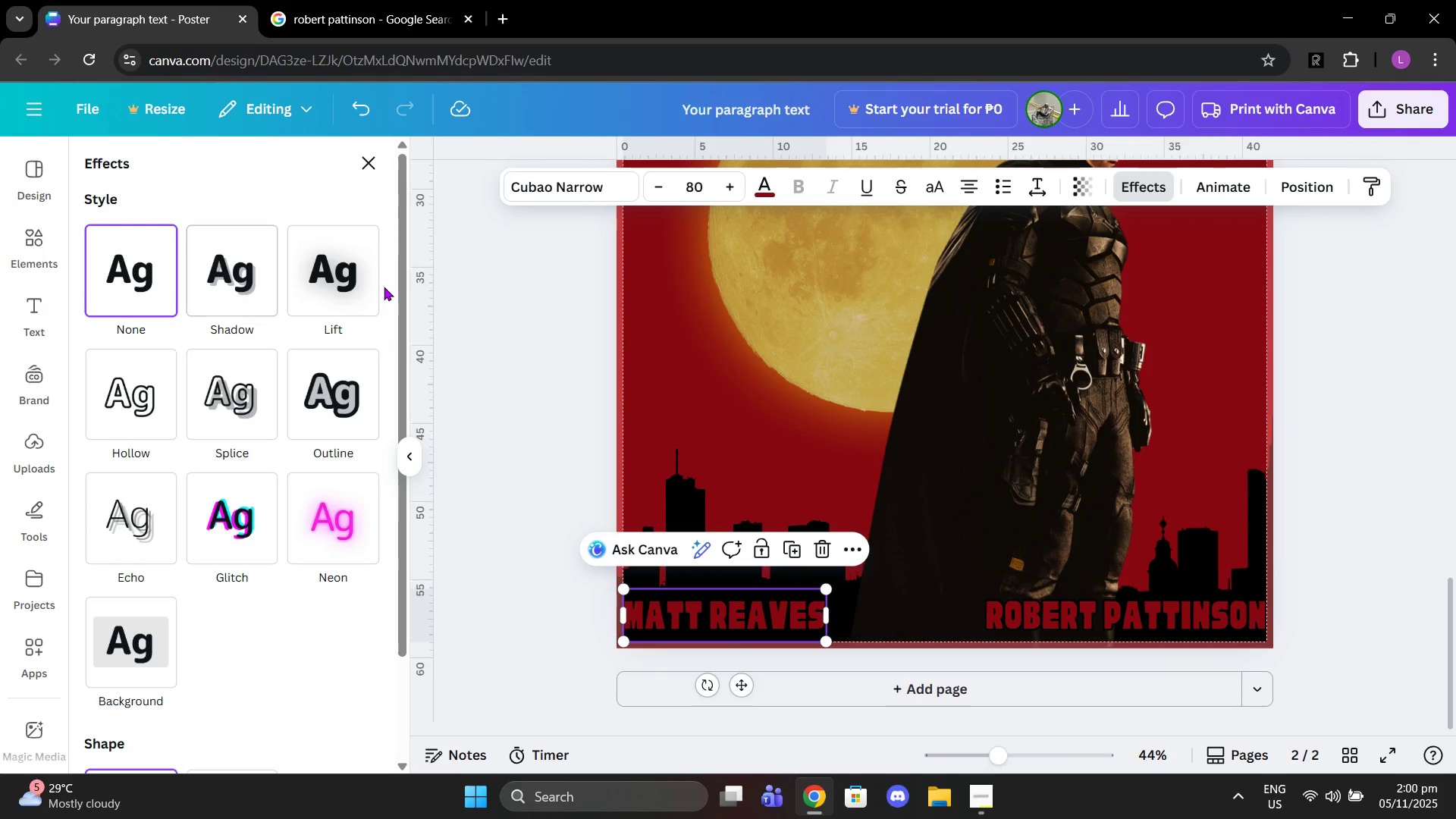 
double_click([288, 281])
 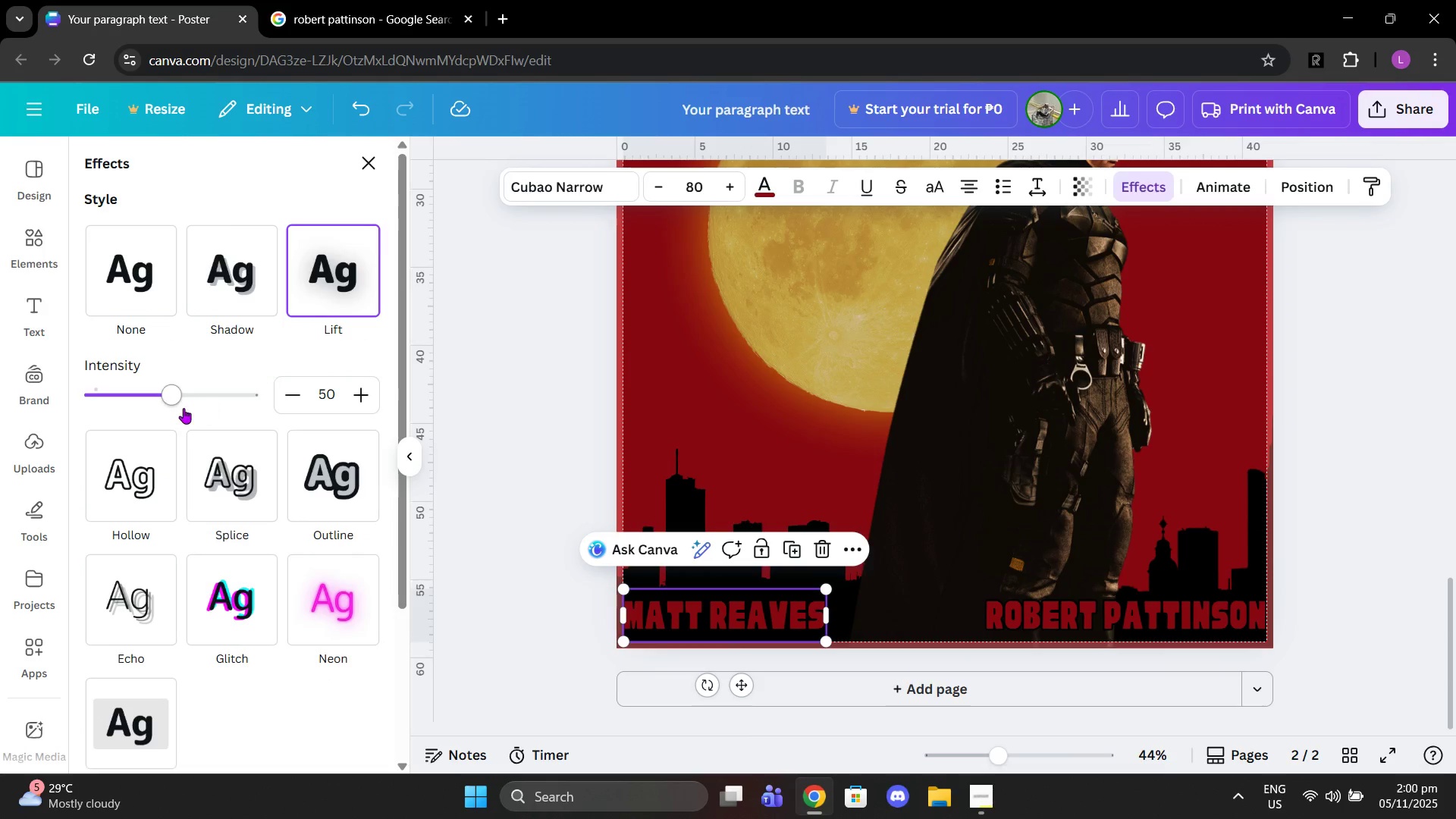 
left_click_drag(start_coordinate=[180, 408], to_coordinate=[347, 407])
 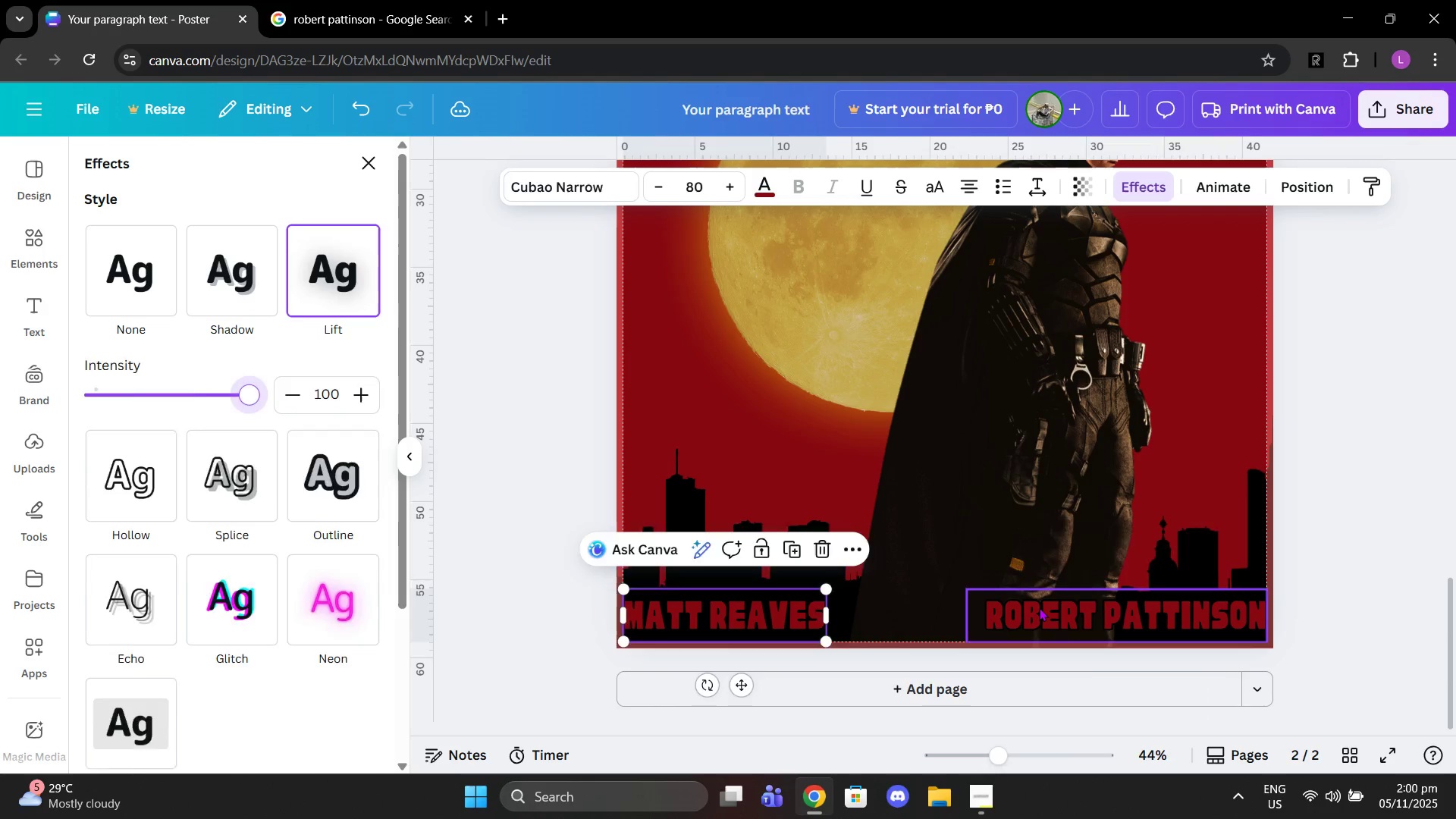 
left_click([1039, 607])
 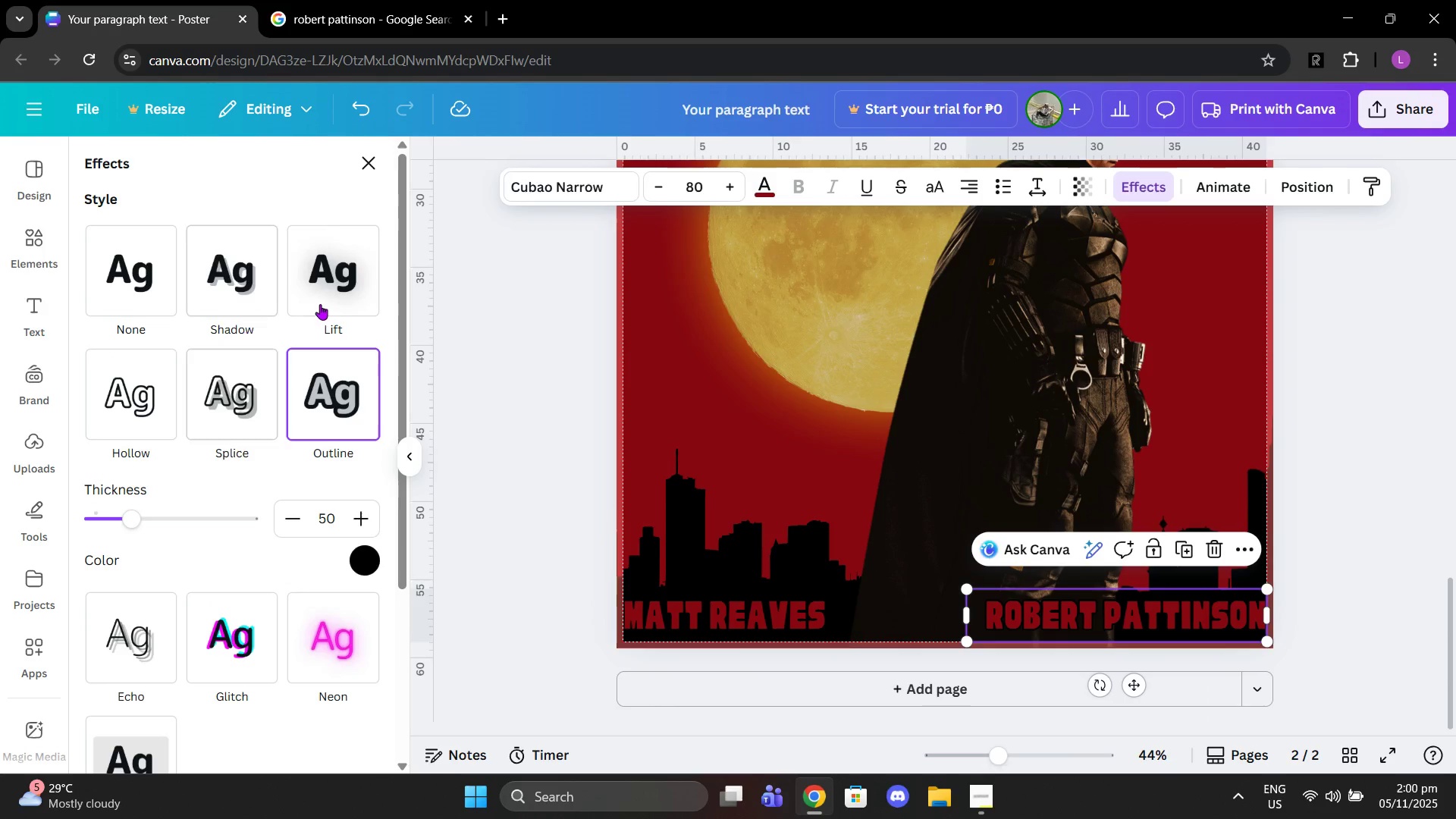 
left_click([320, 304])
 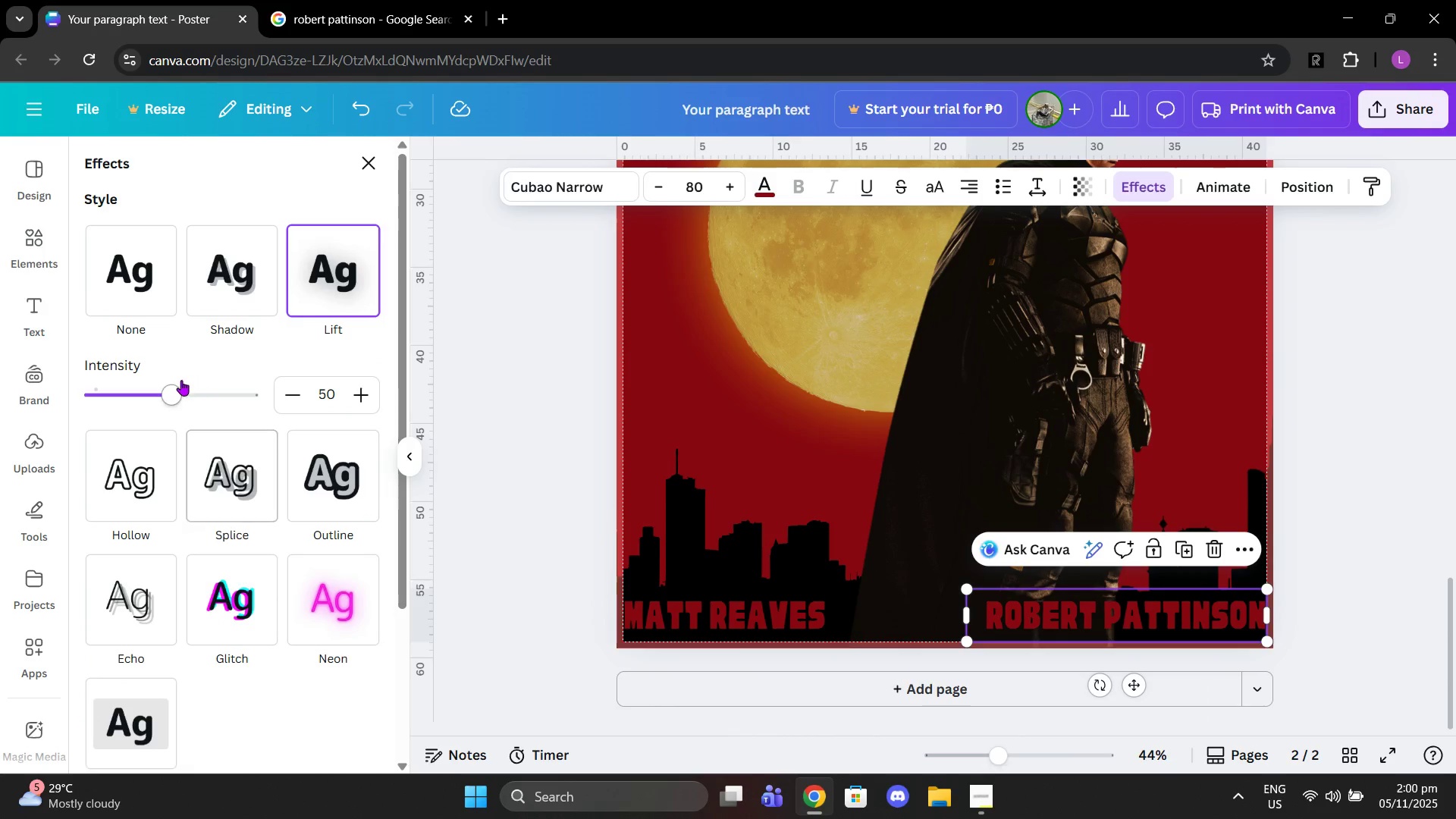 
left_click_drag(start_coordinate=[180, 398], to_coordinate=[310, 404])
 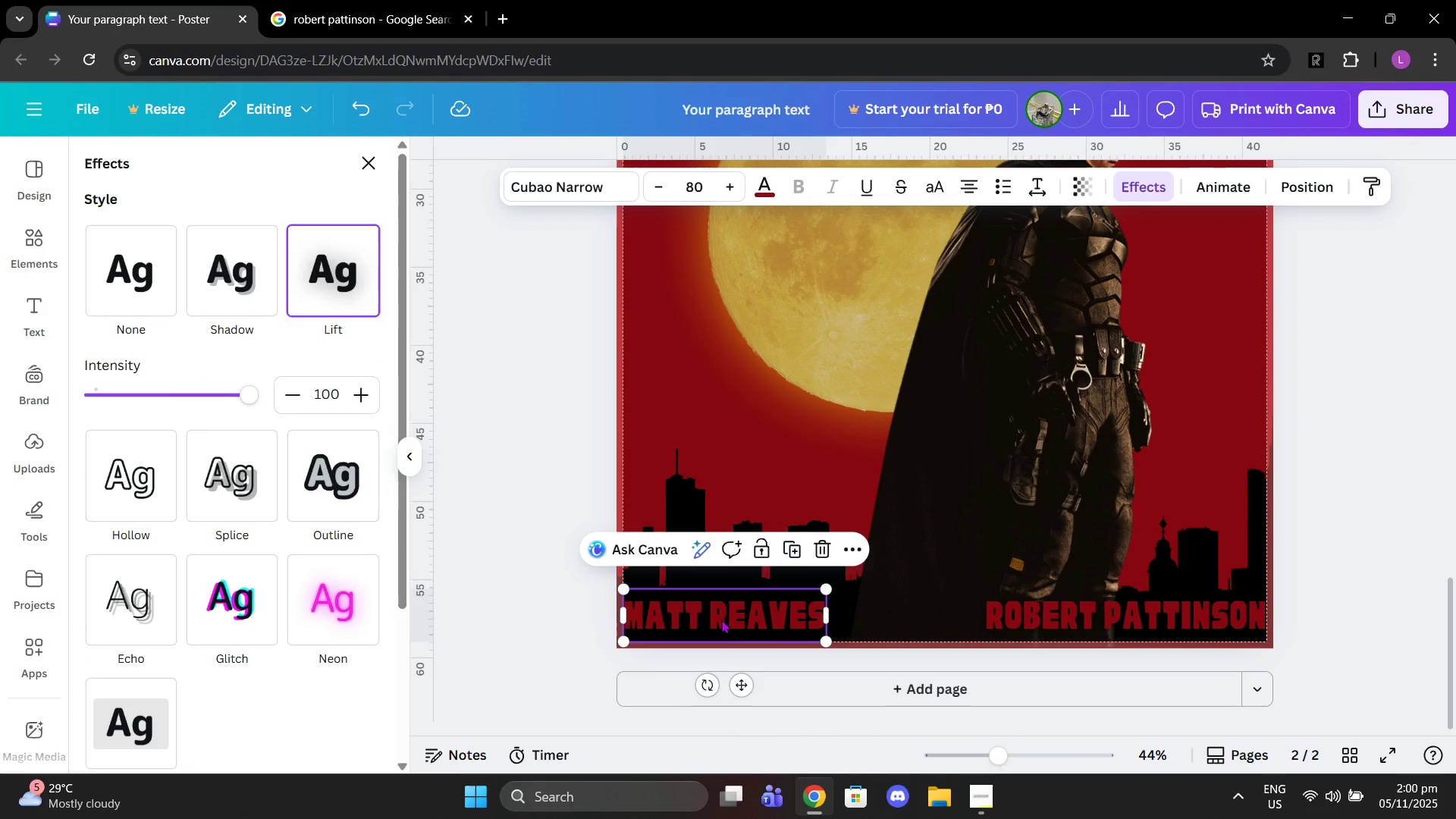 
left_click([721, 620])
 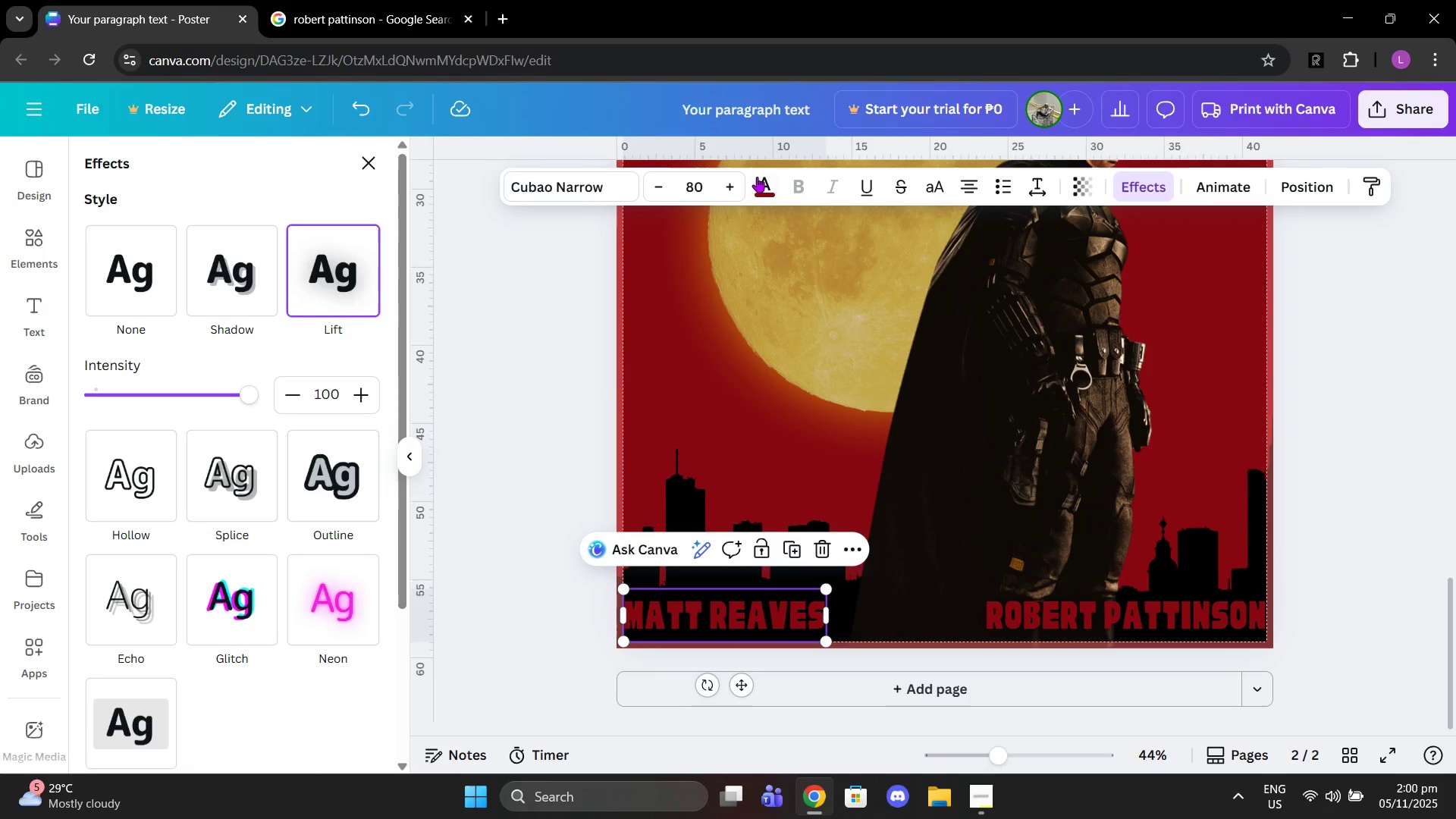 
left_click([767, 177])
 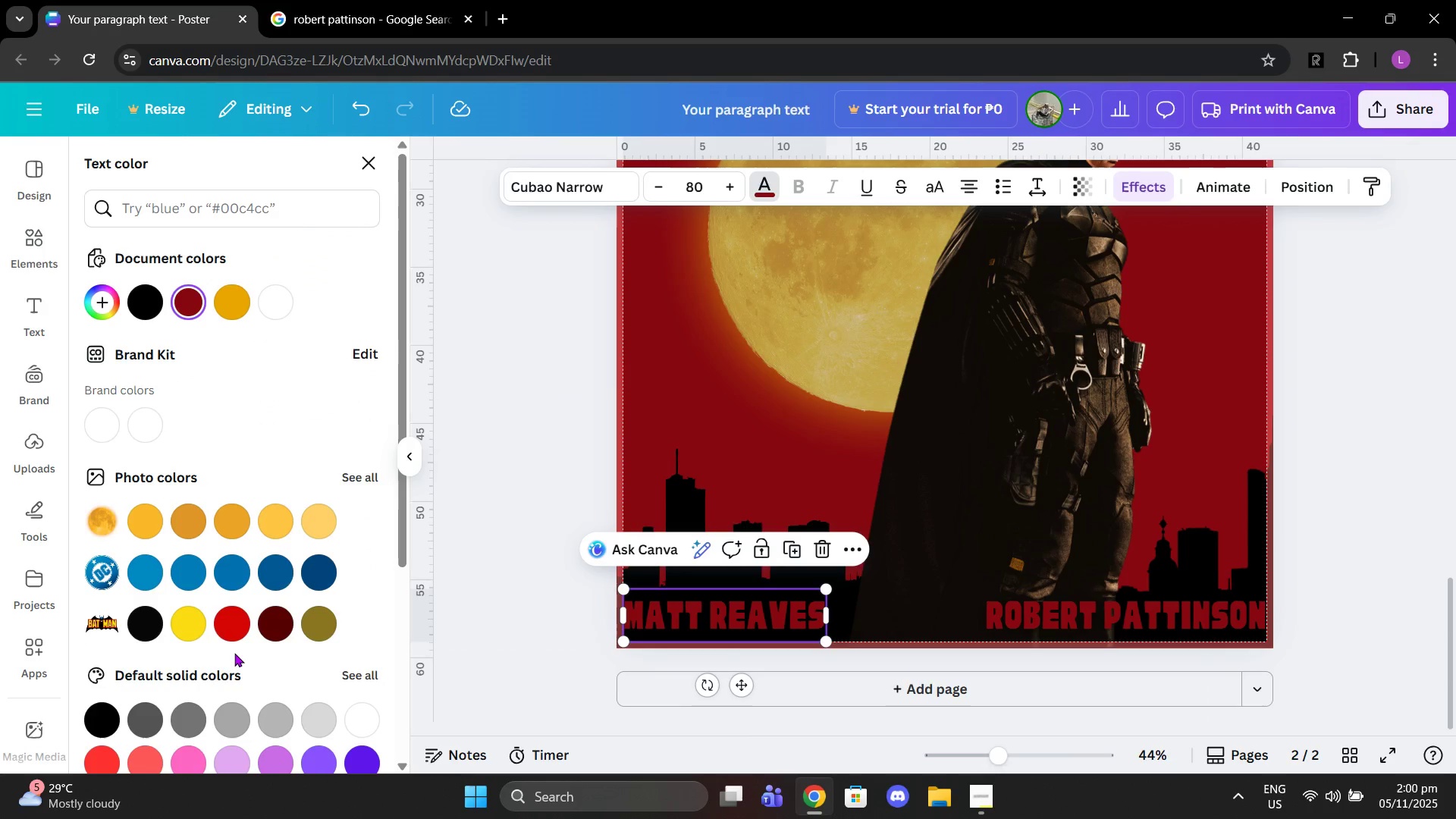 
left_click([228, 604])
 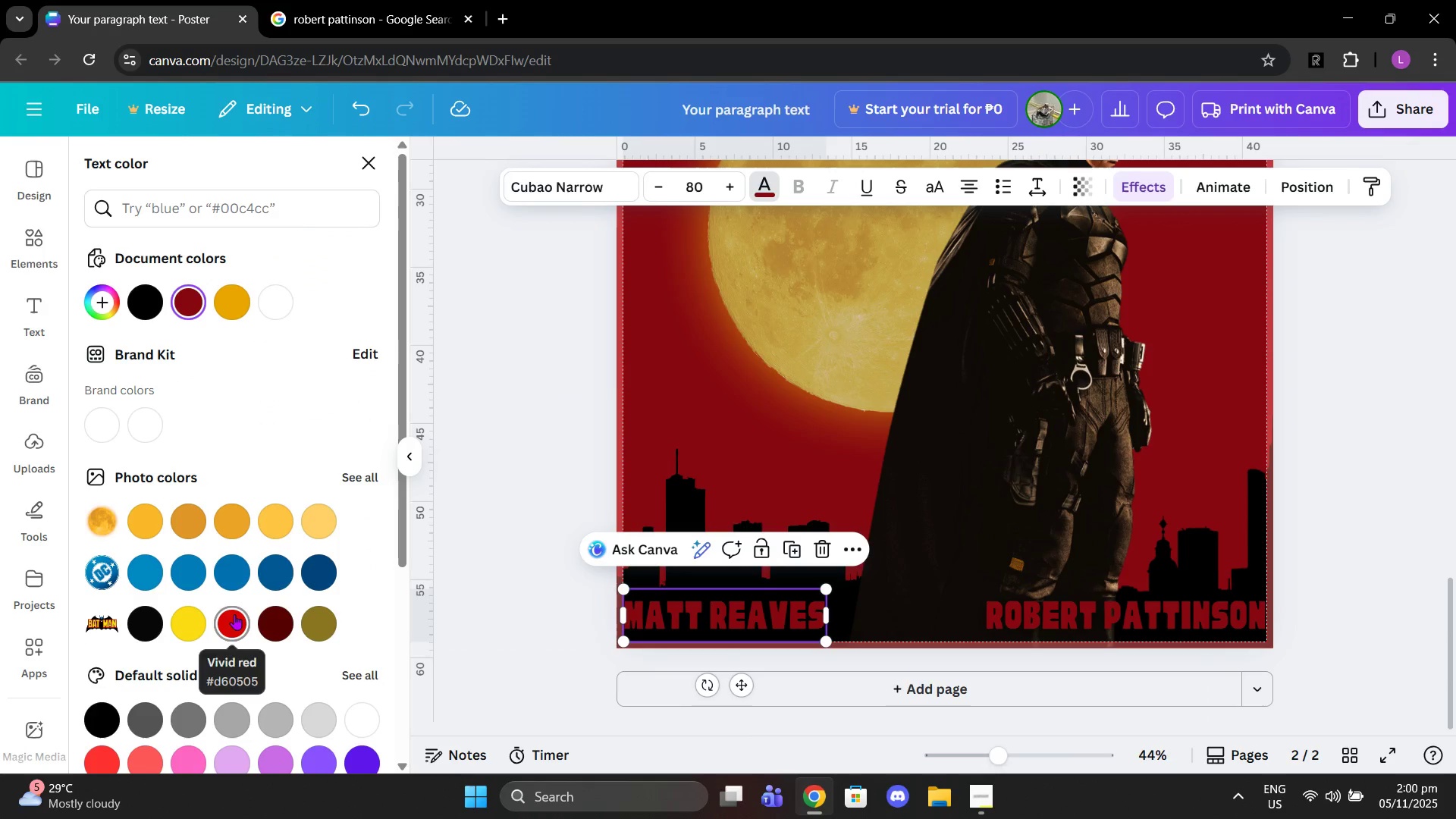 
left_click([234, 614])
 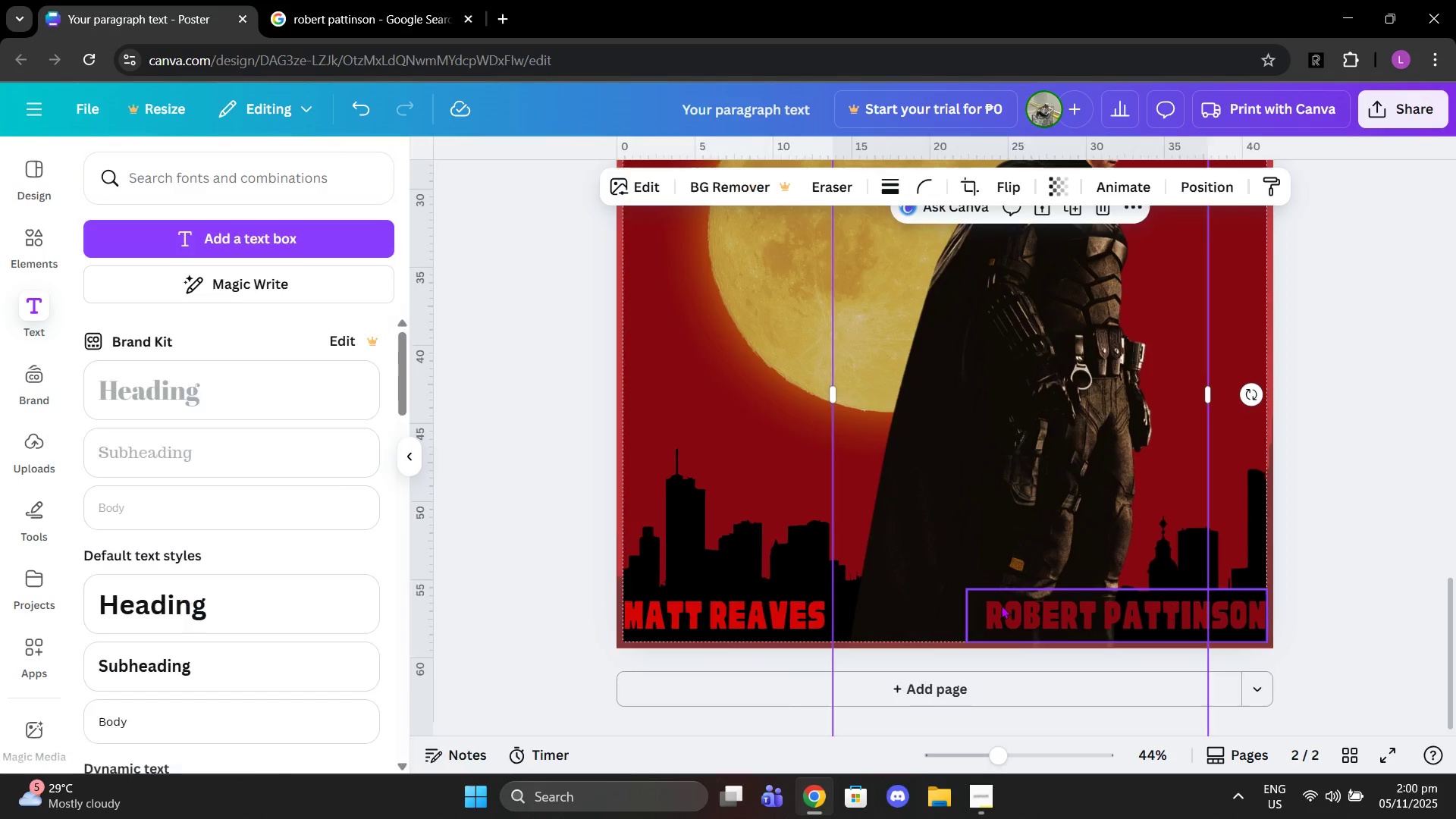 
double_click([1001, 605])
 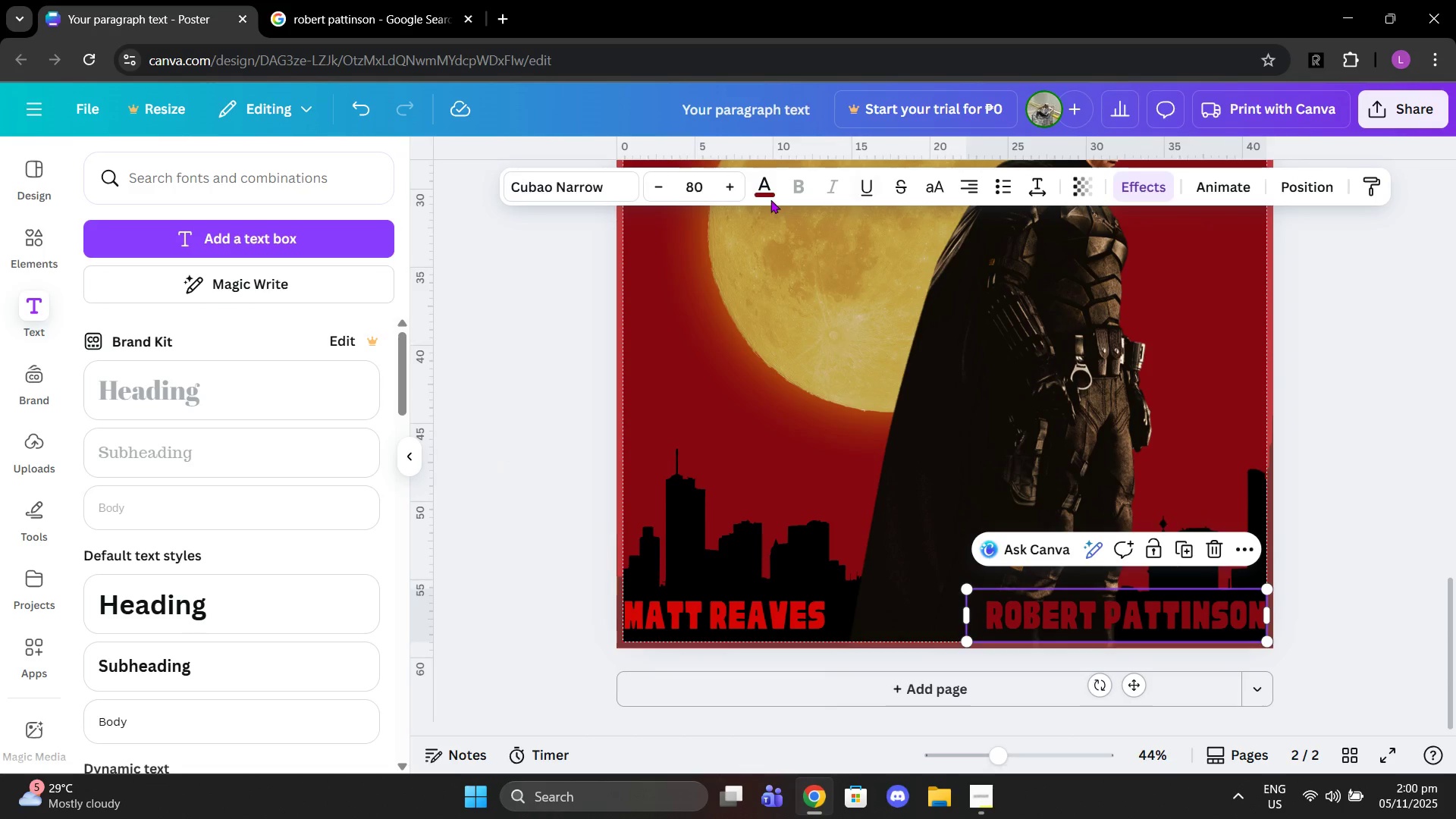 
left_click([767, 199])
 